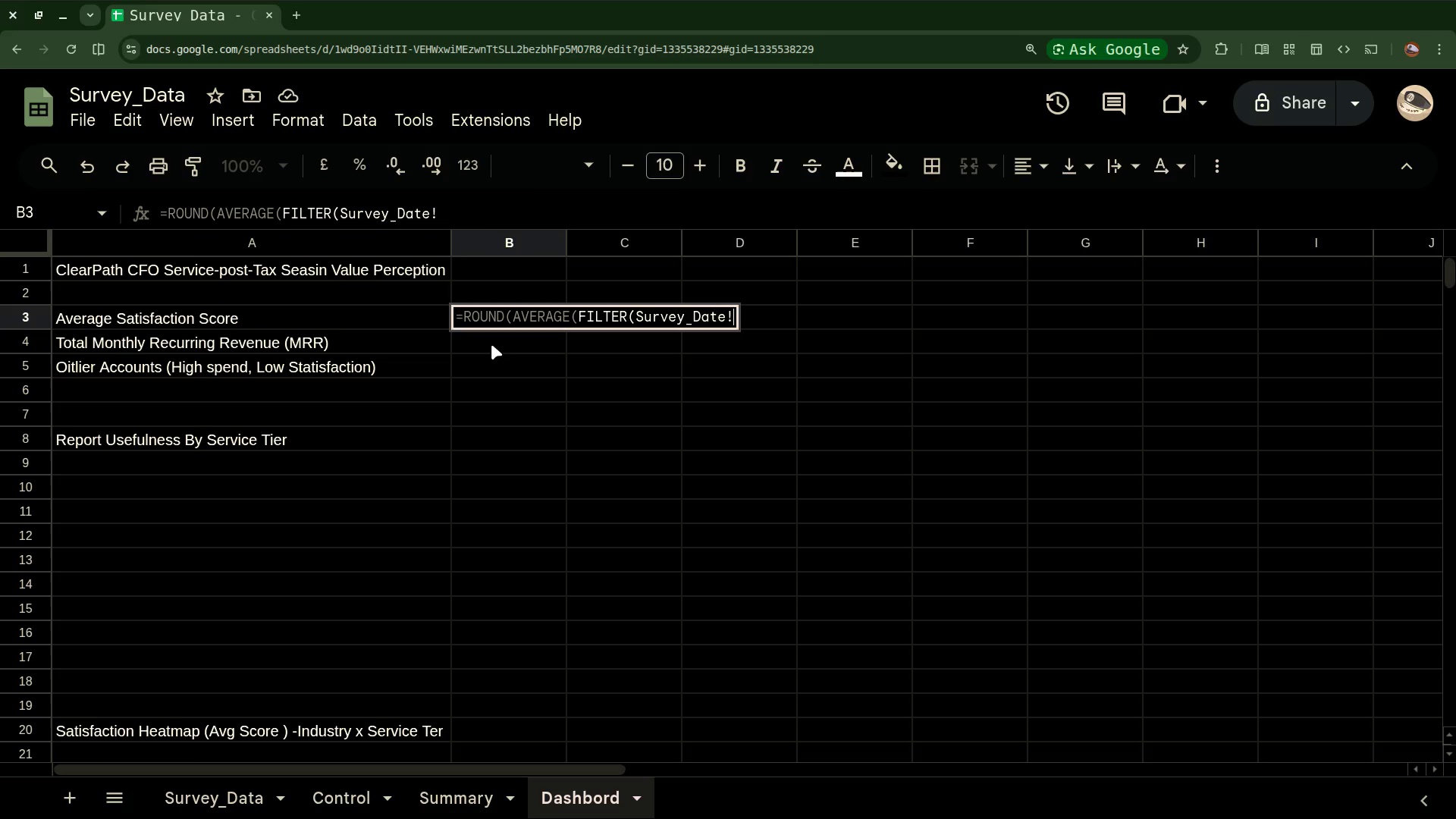 
wait(5.34)
 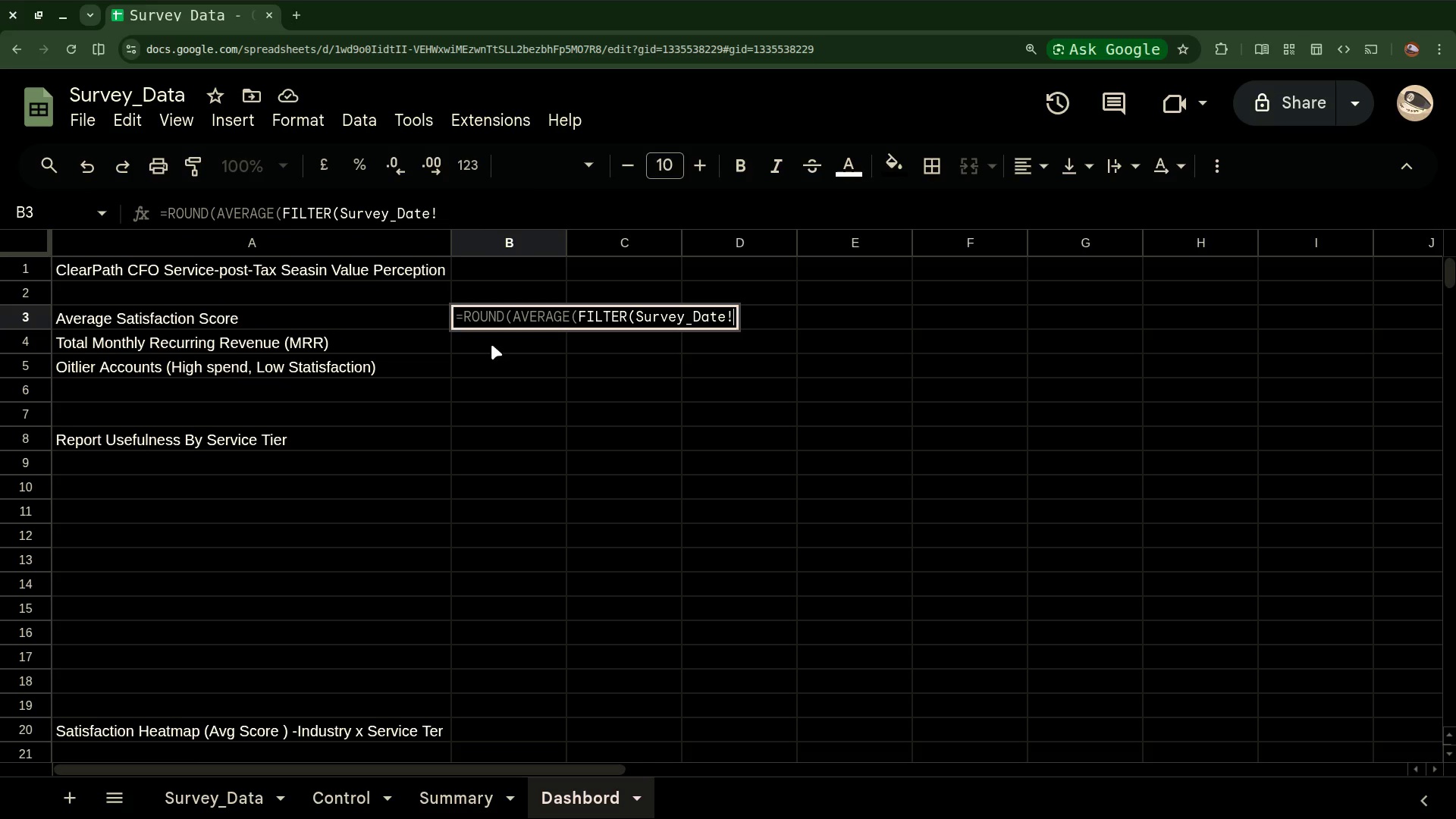 
key(Shift+E)
 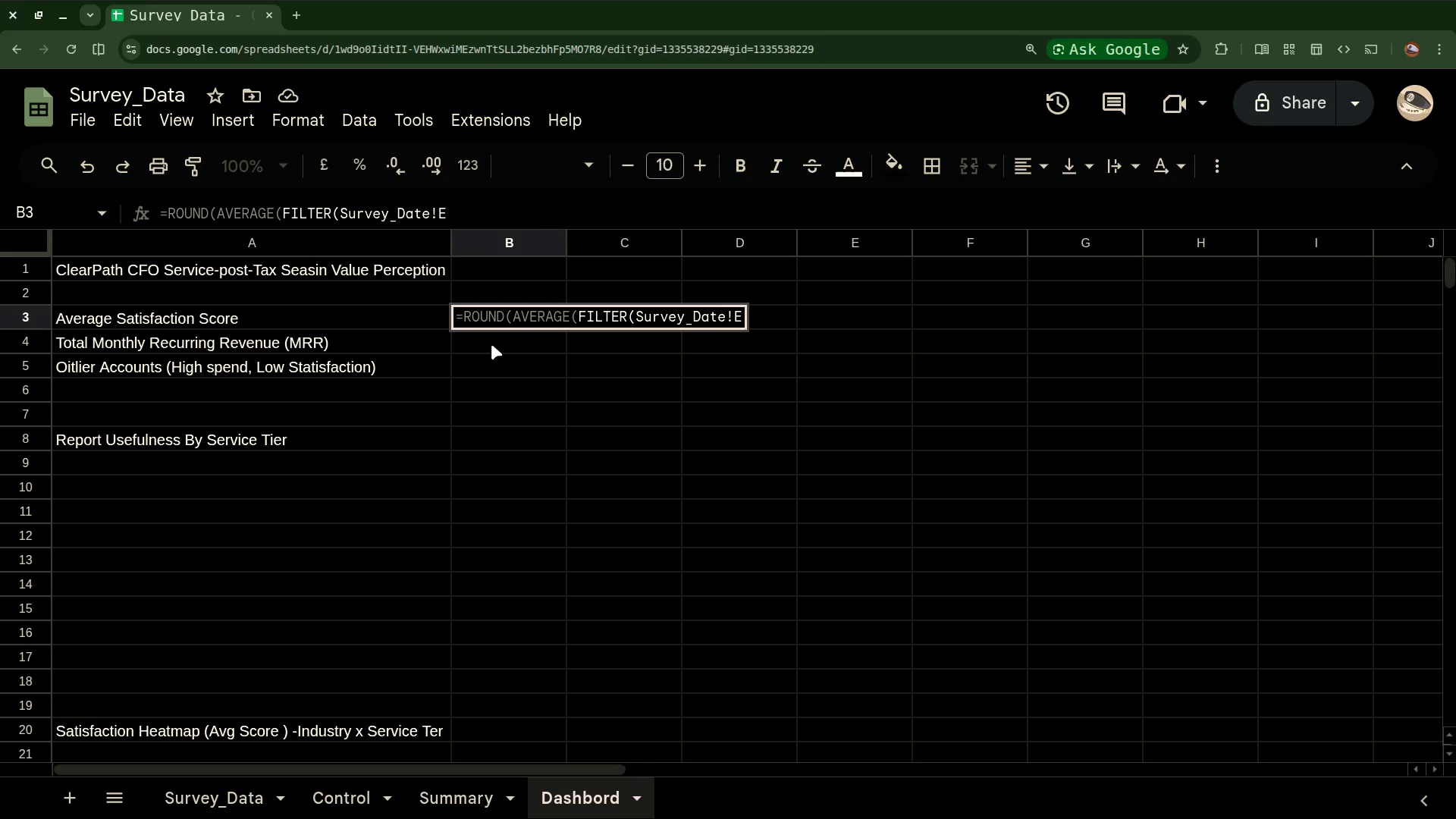 
key(Shift+Semicolon)
 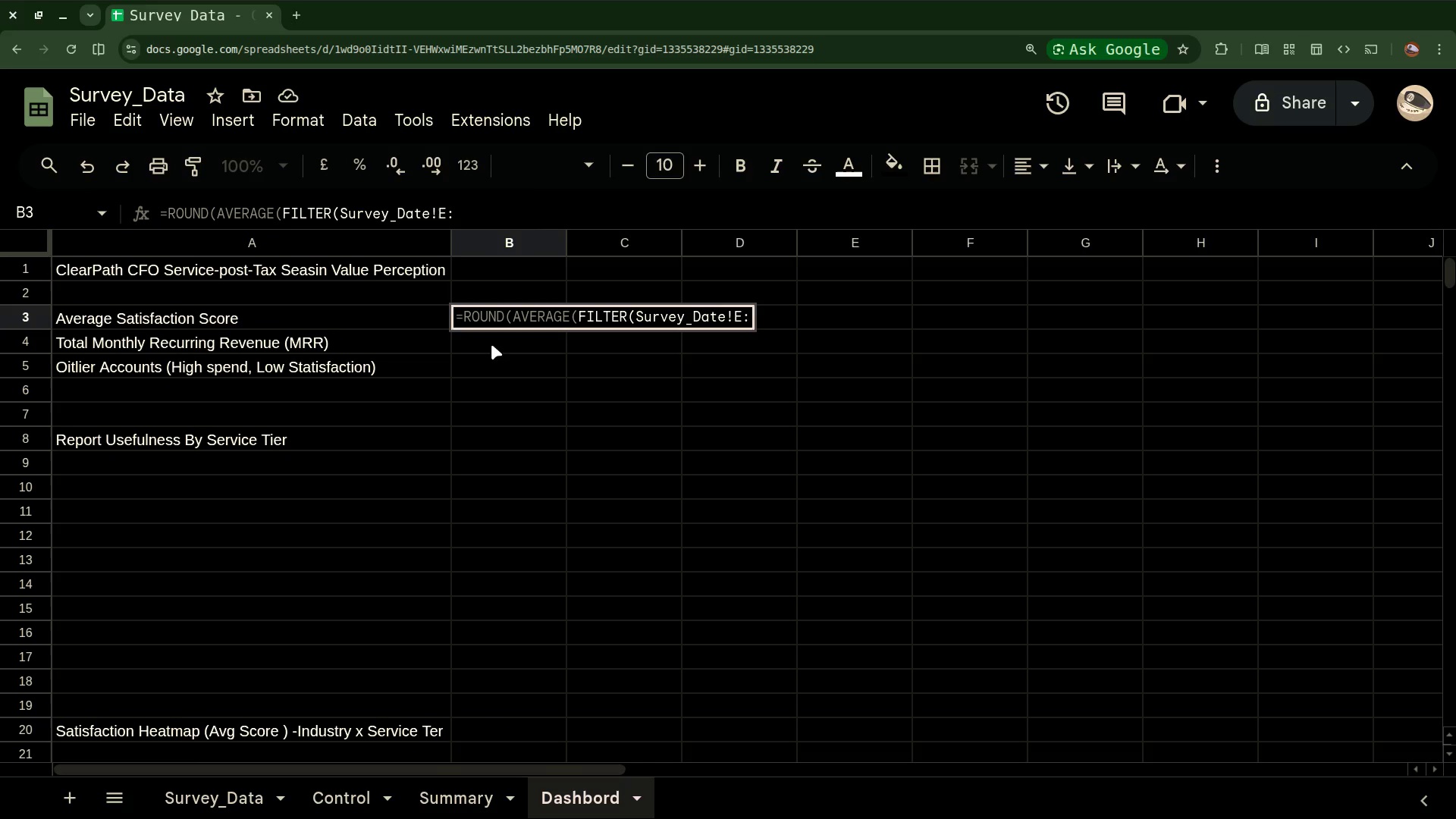 
key(Shift+E)
 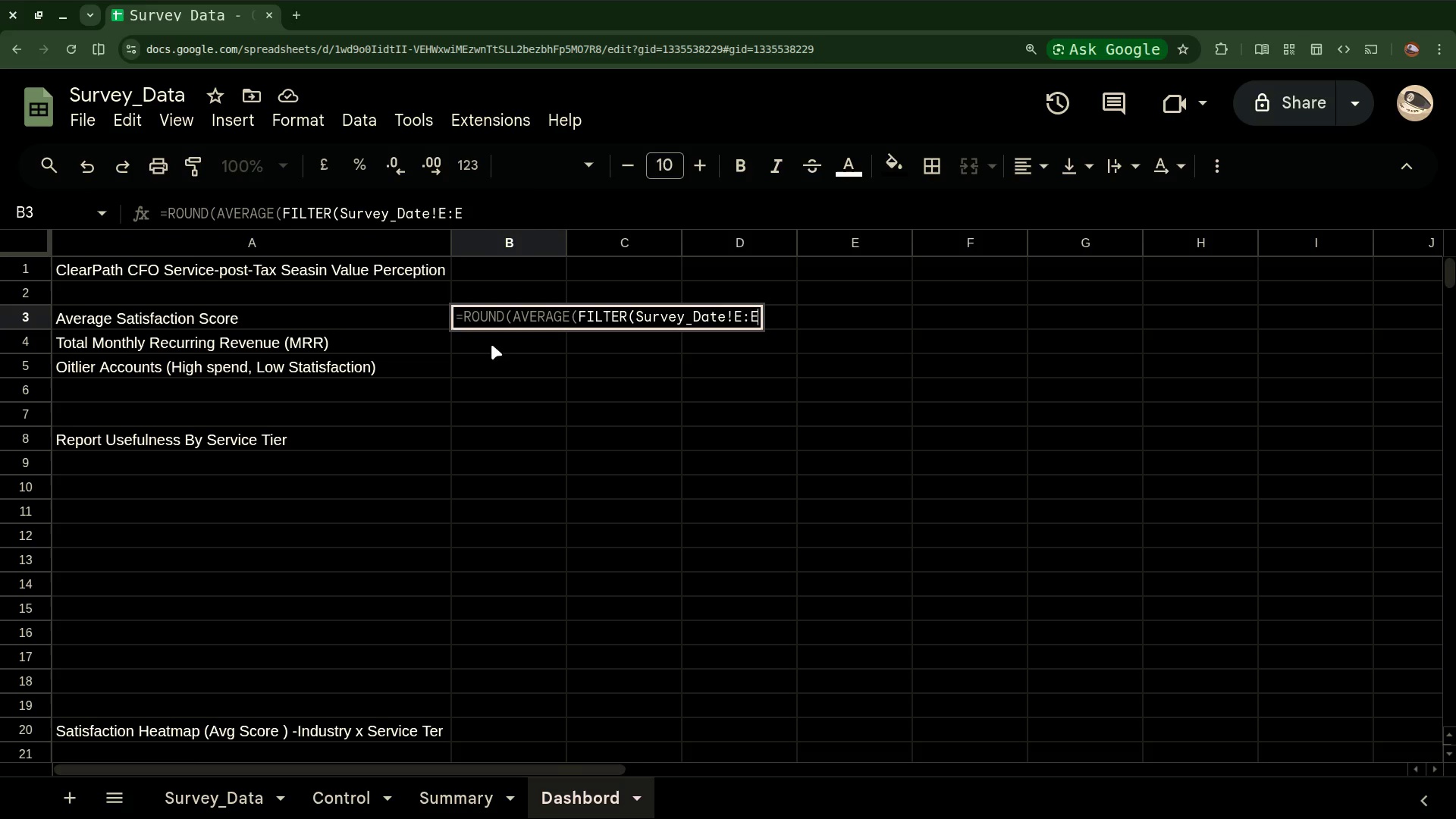 
key(Comma)
 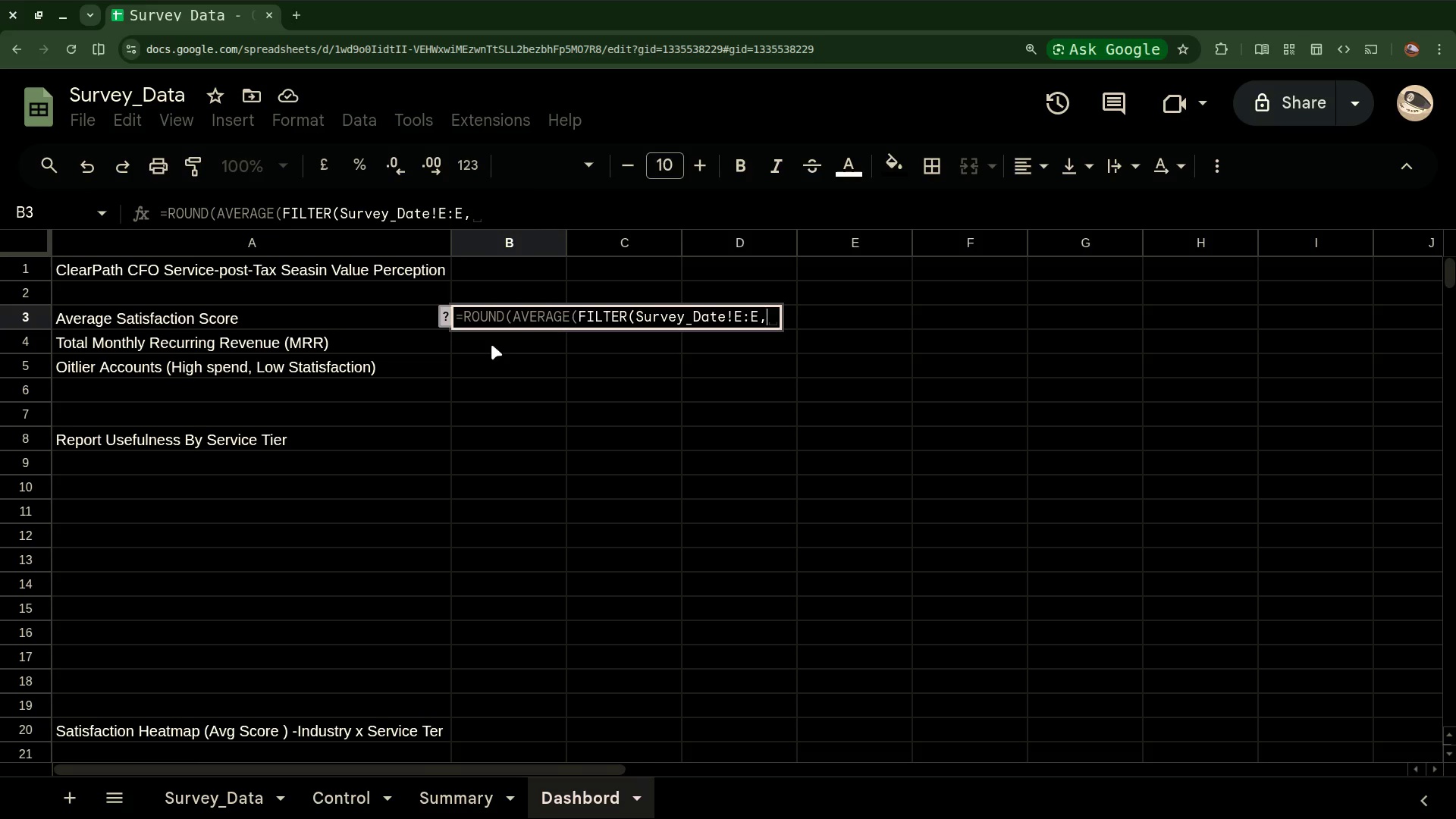 
type(Survey)
 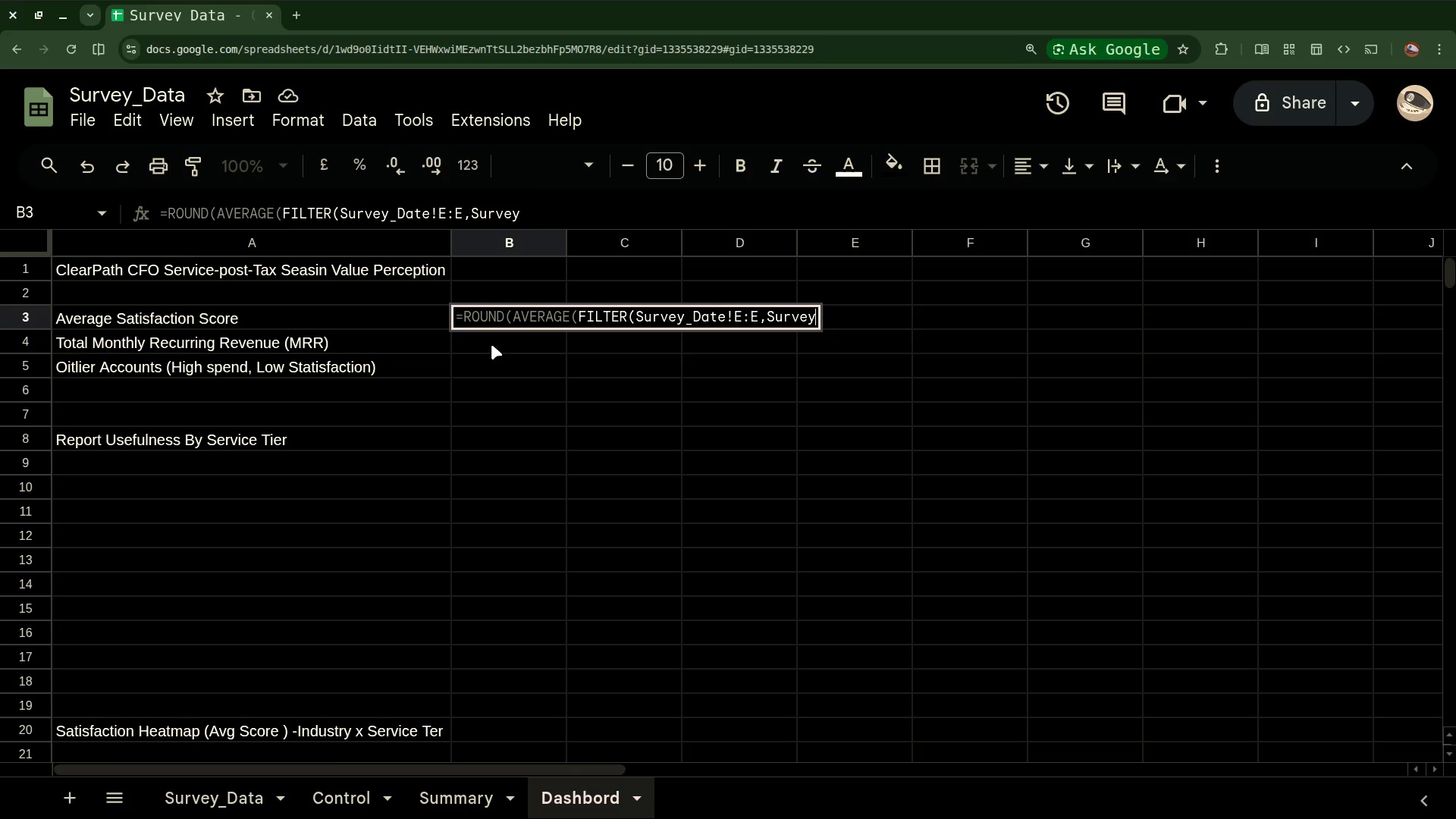 
wait(7.28)
 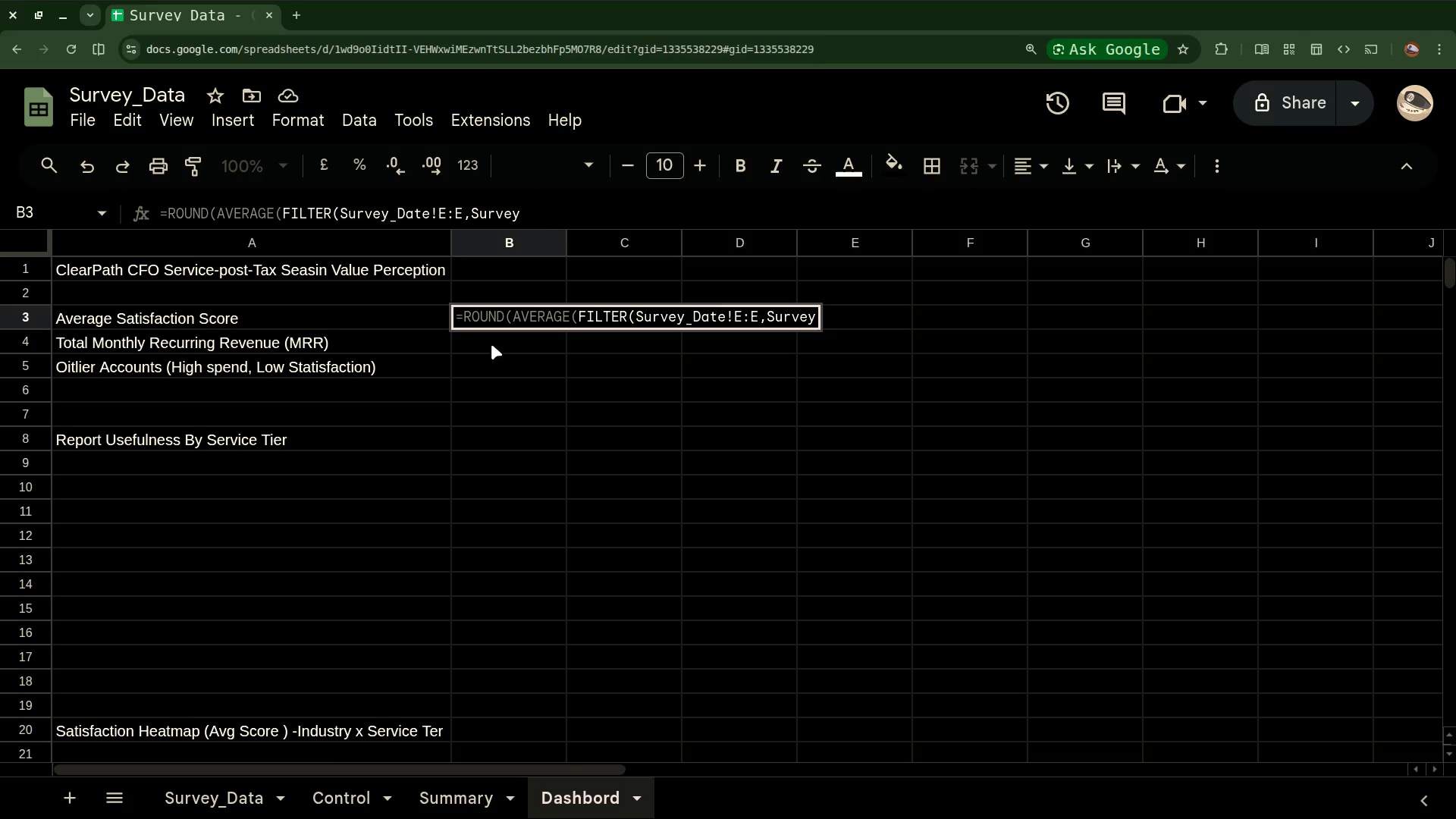 
key(Shift+Minus)
 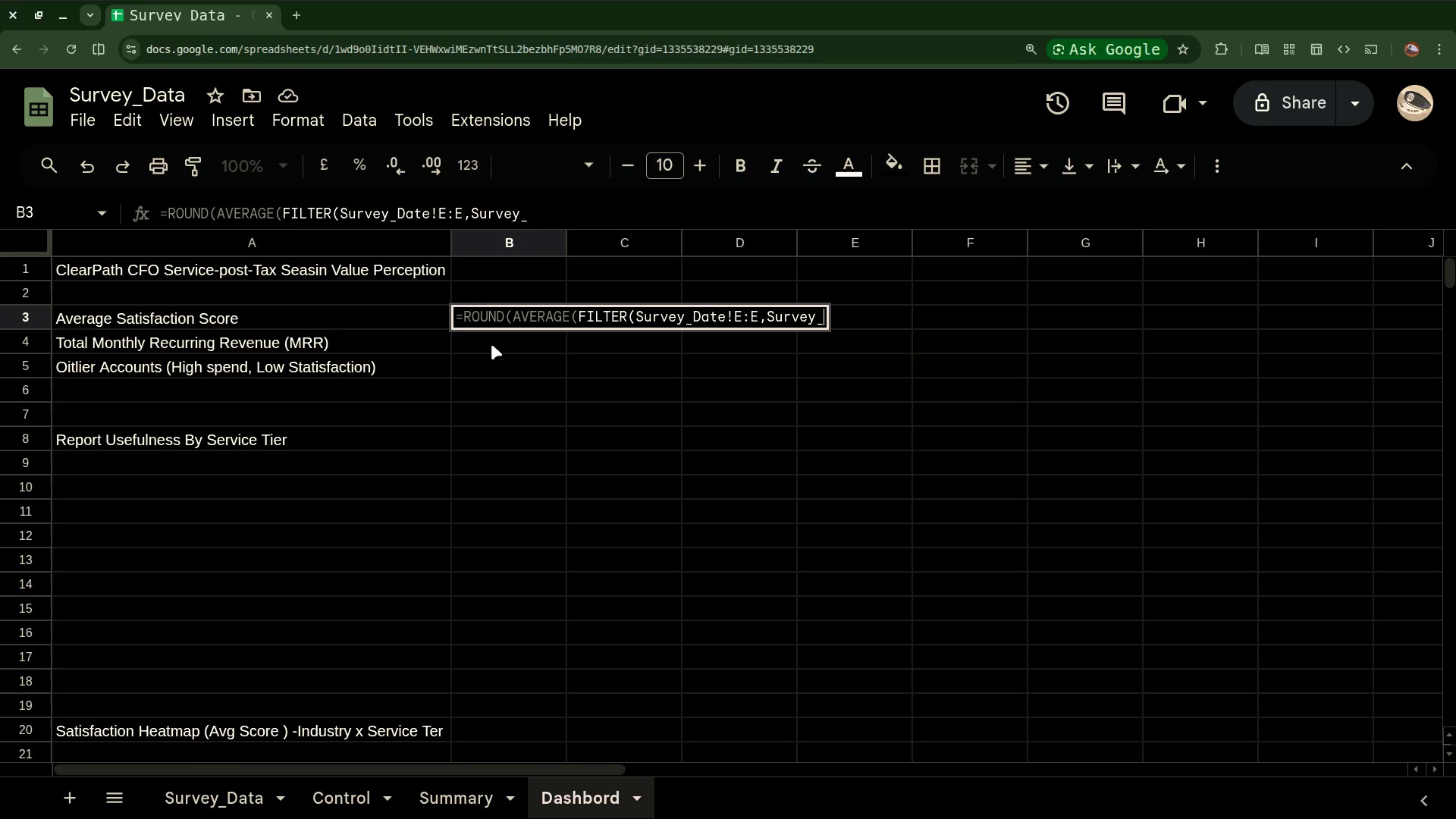 
type(Date)
 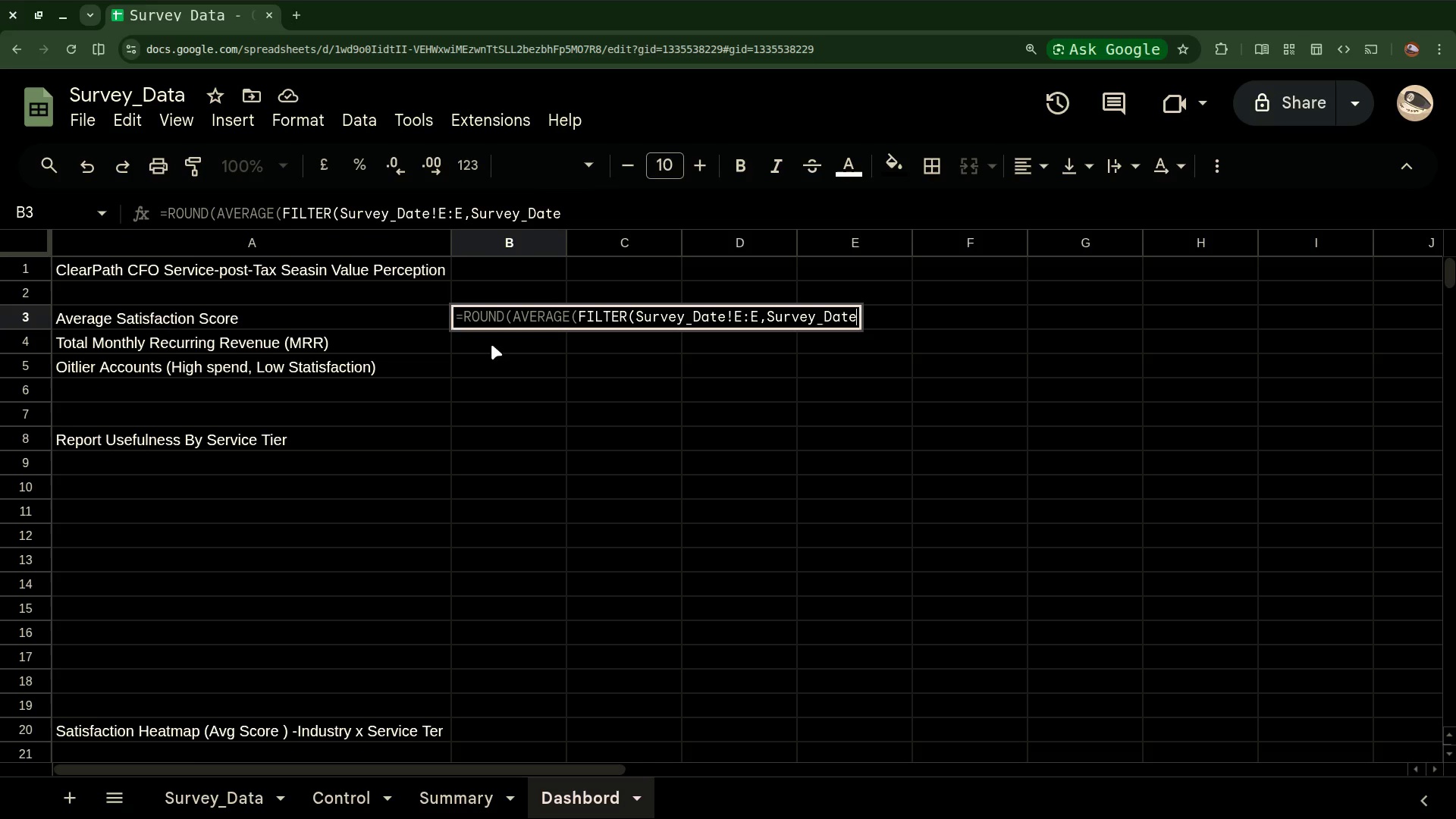 
wait(5.39)
 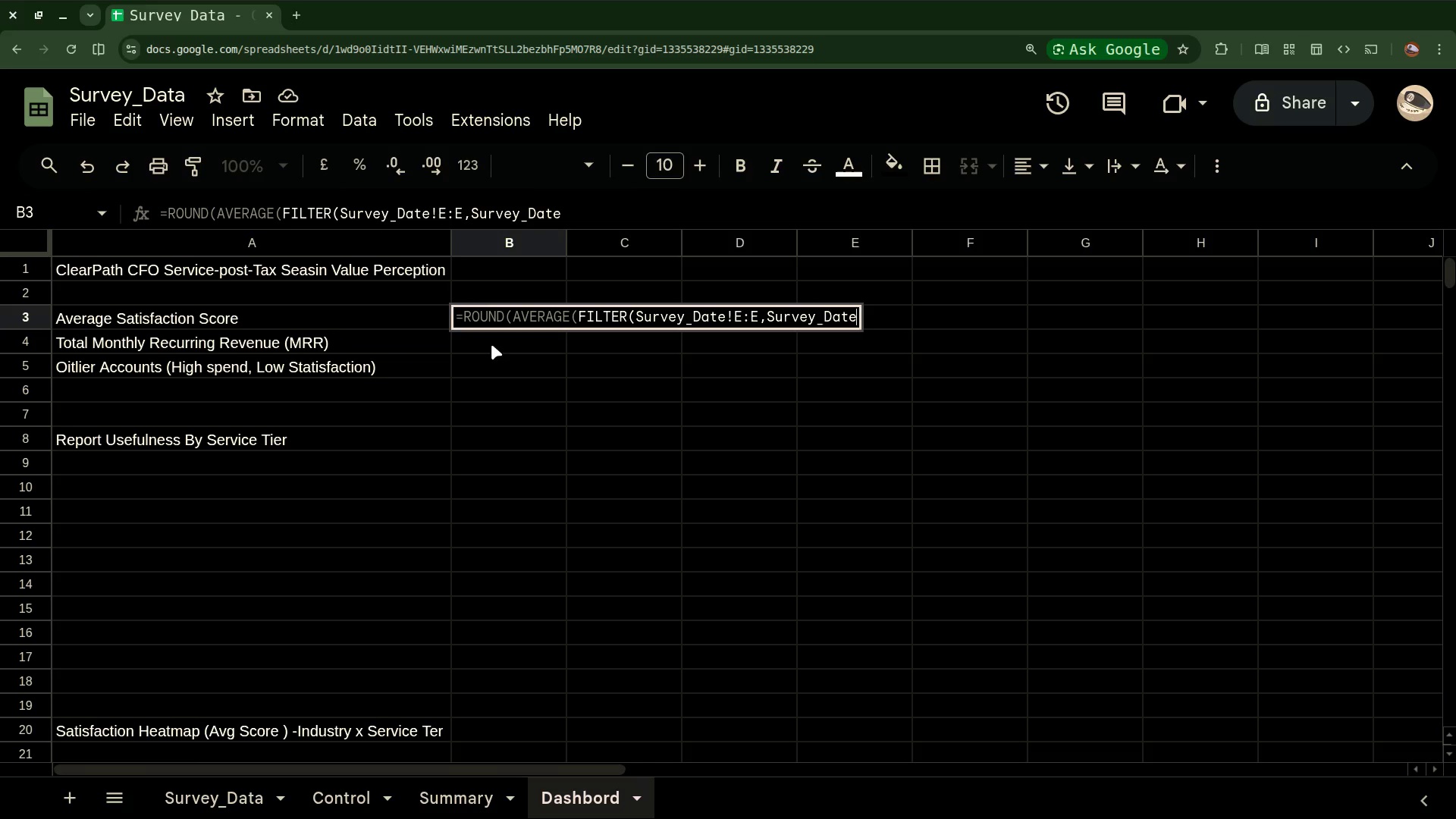 
key(Backspace)
 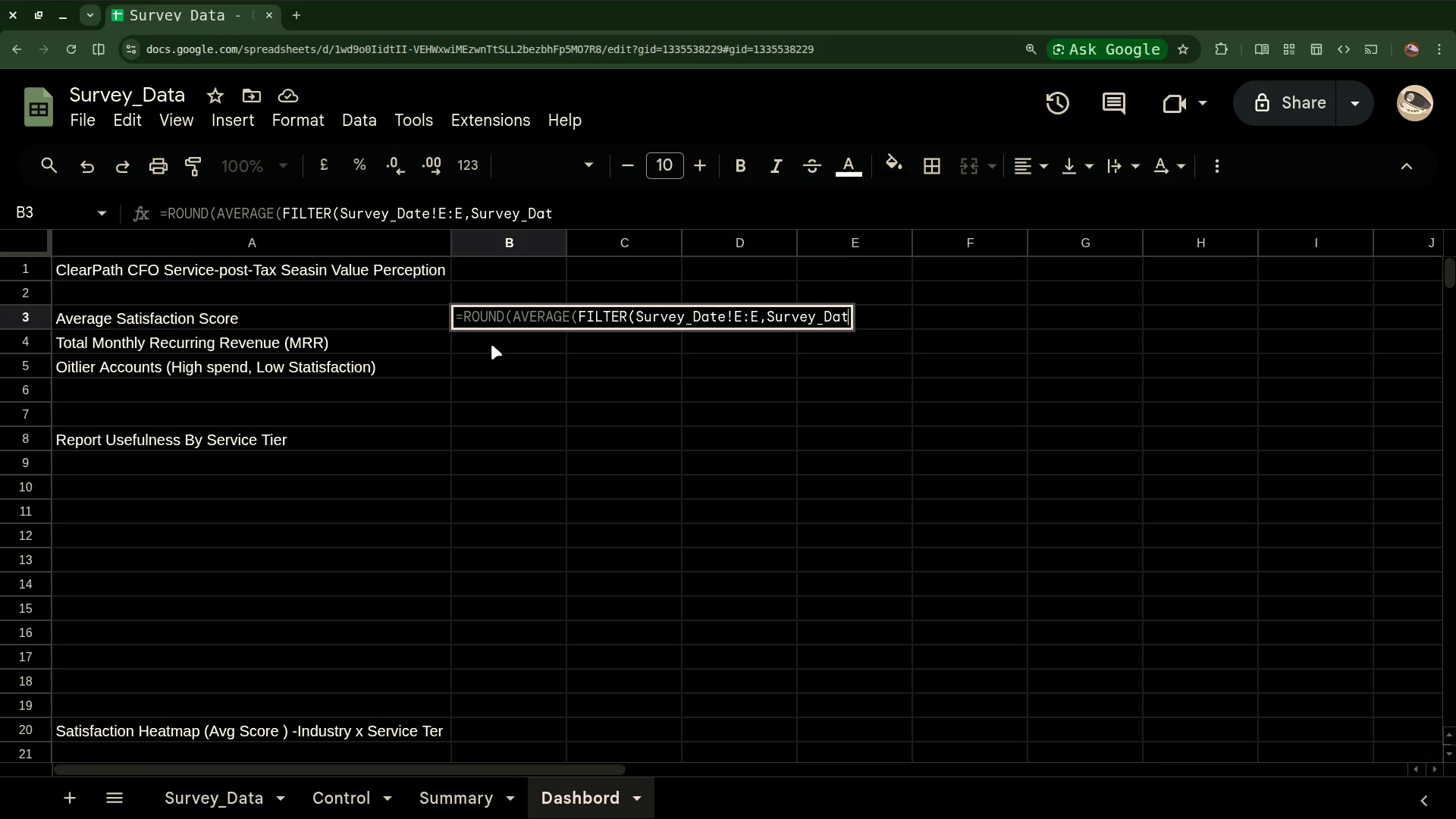 
key(A)
 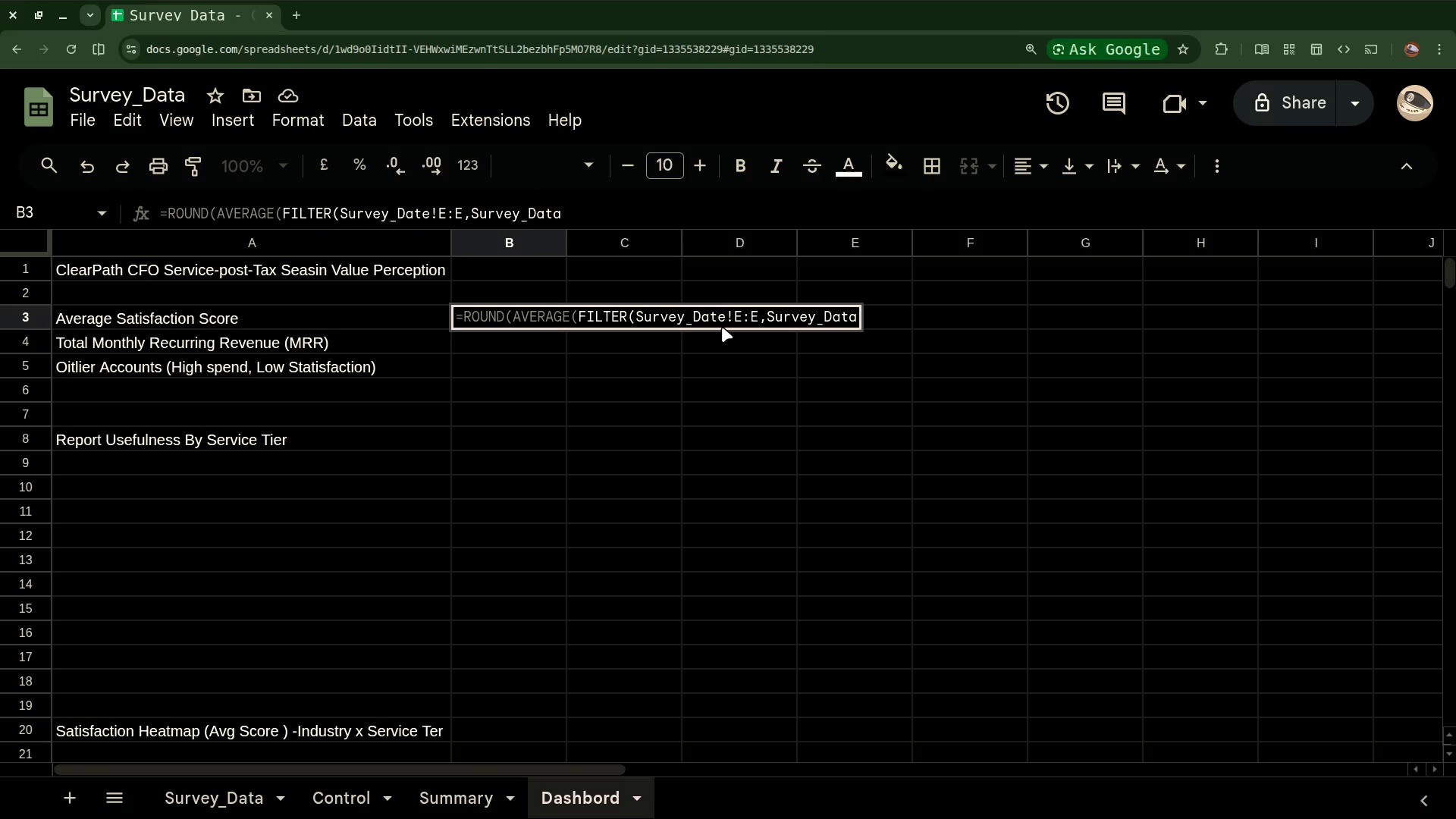 
wait(5.03)
 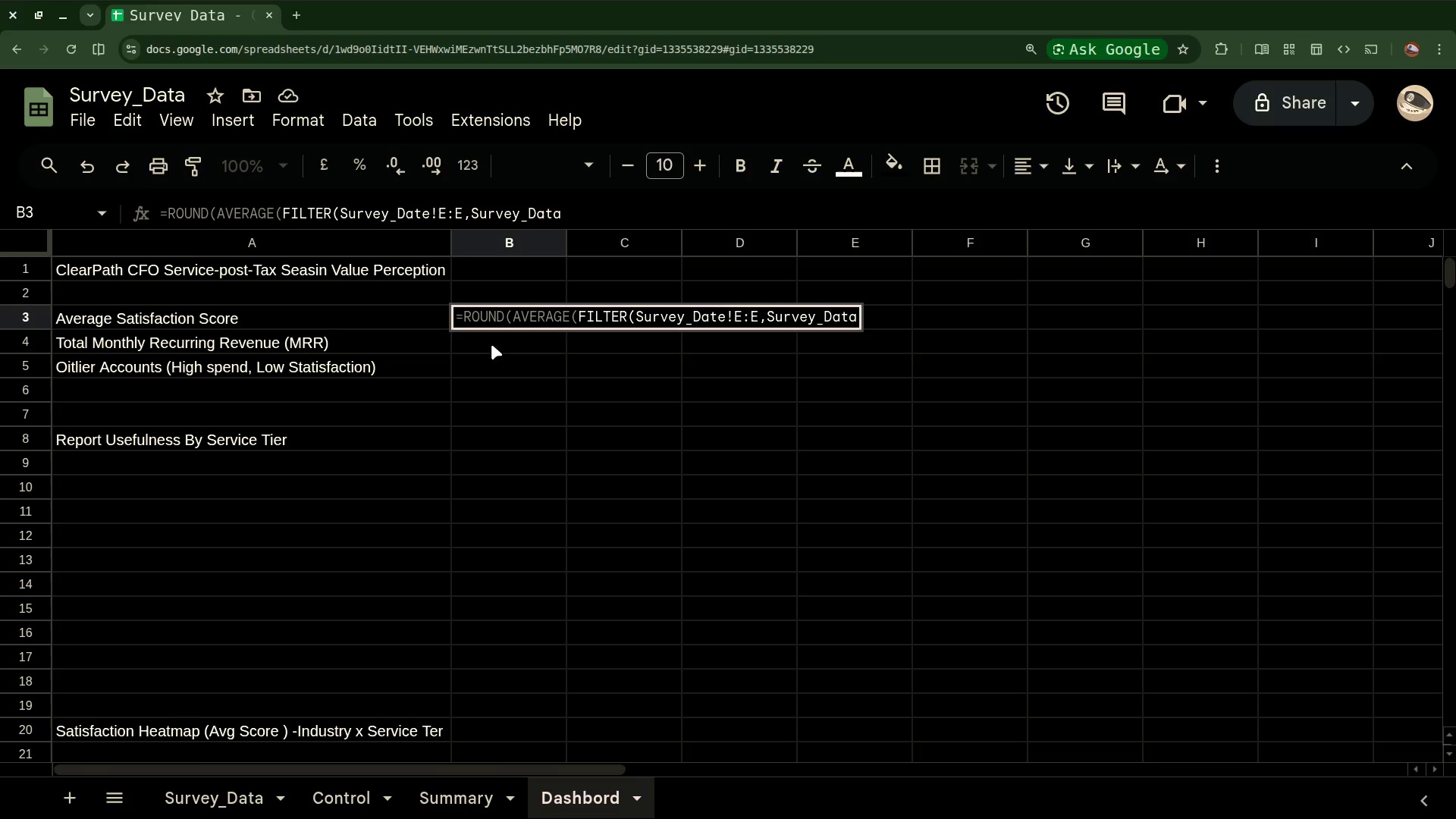 
left_click([726, 324])
 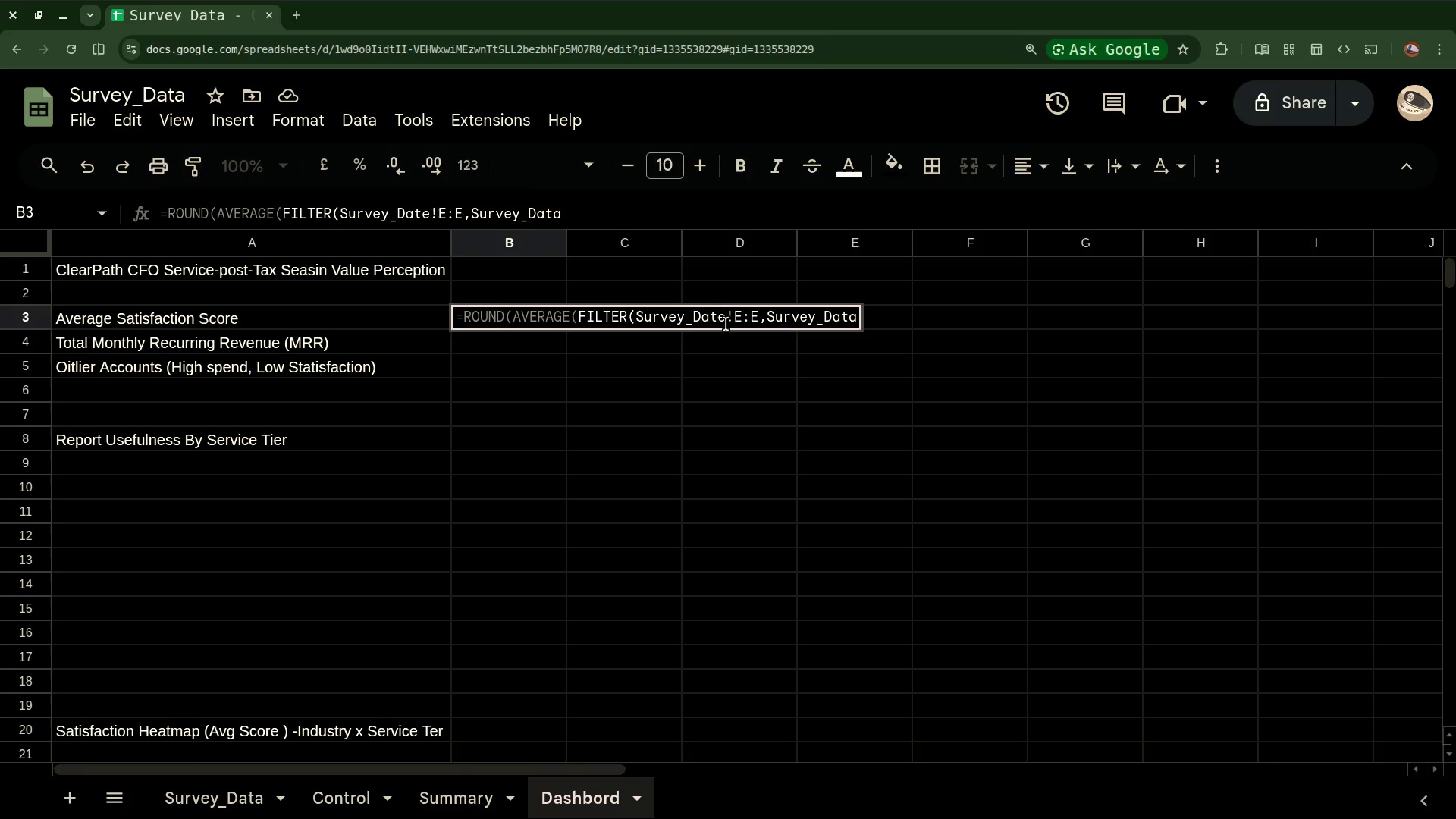 
key(Backspace)
 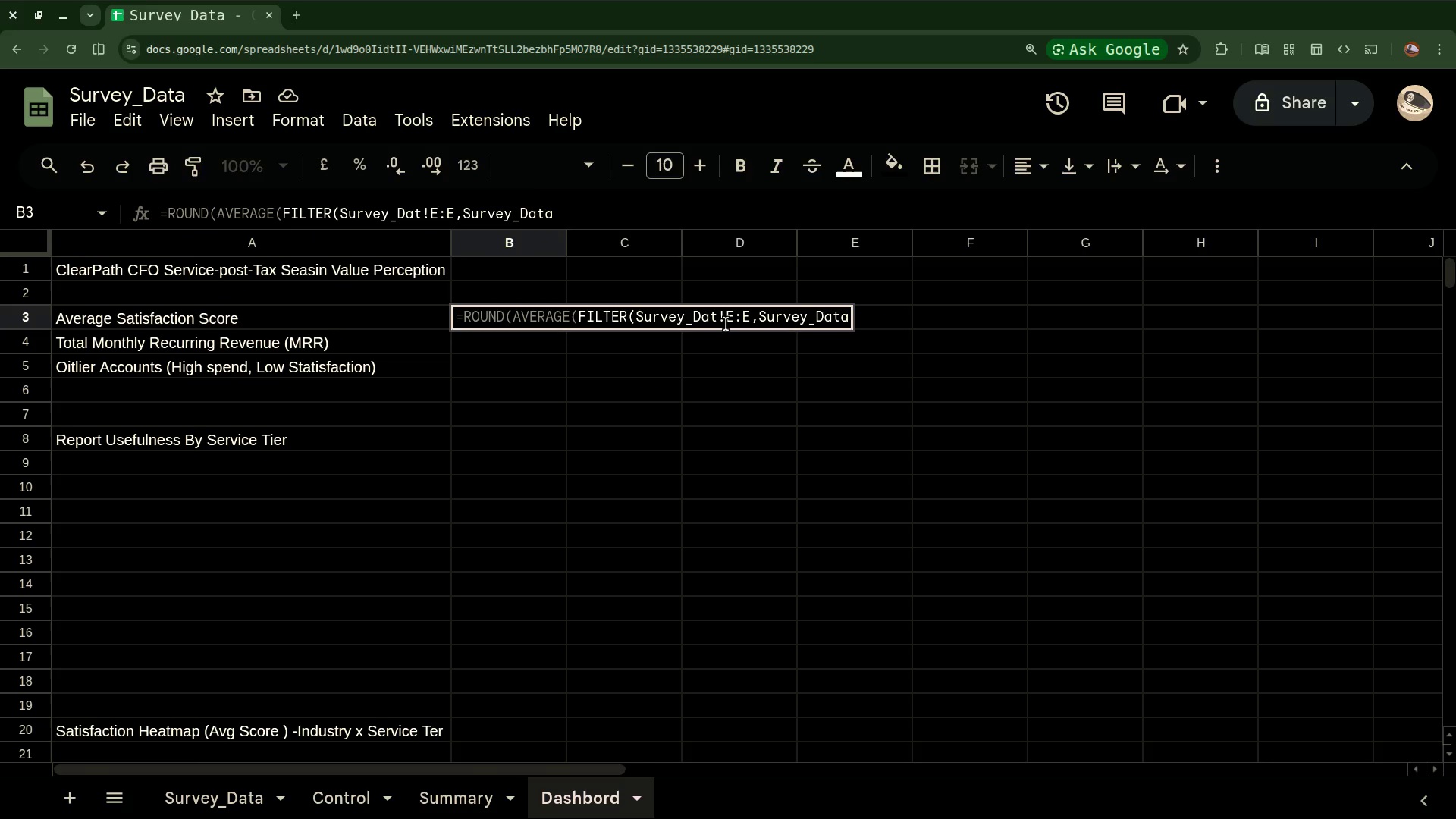 
key(A)
 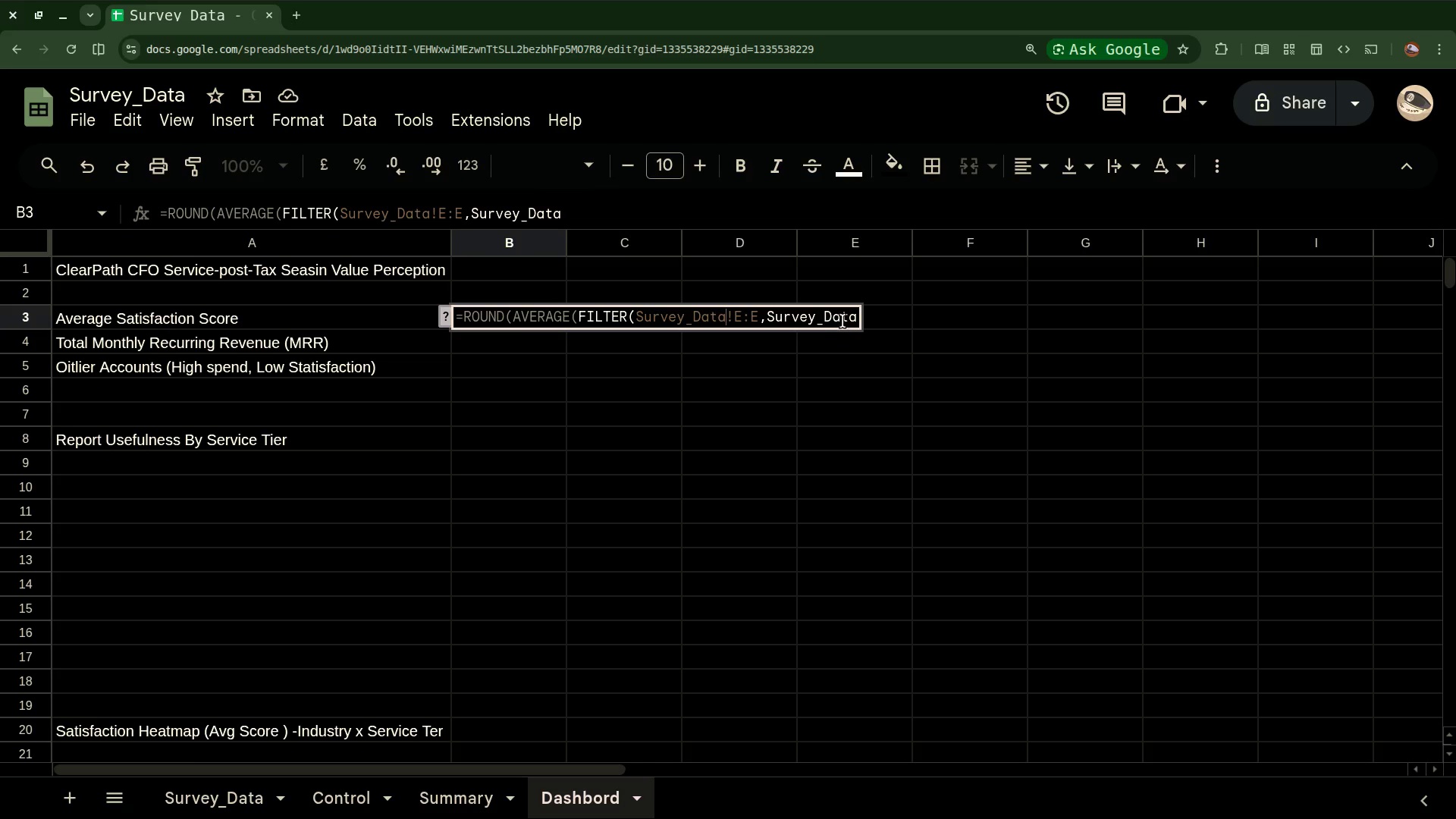 
left_click([851, 318])
 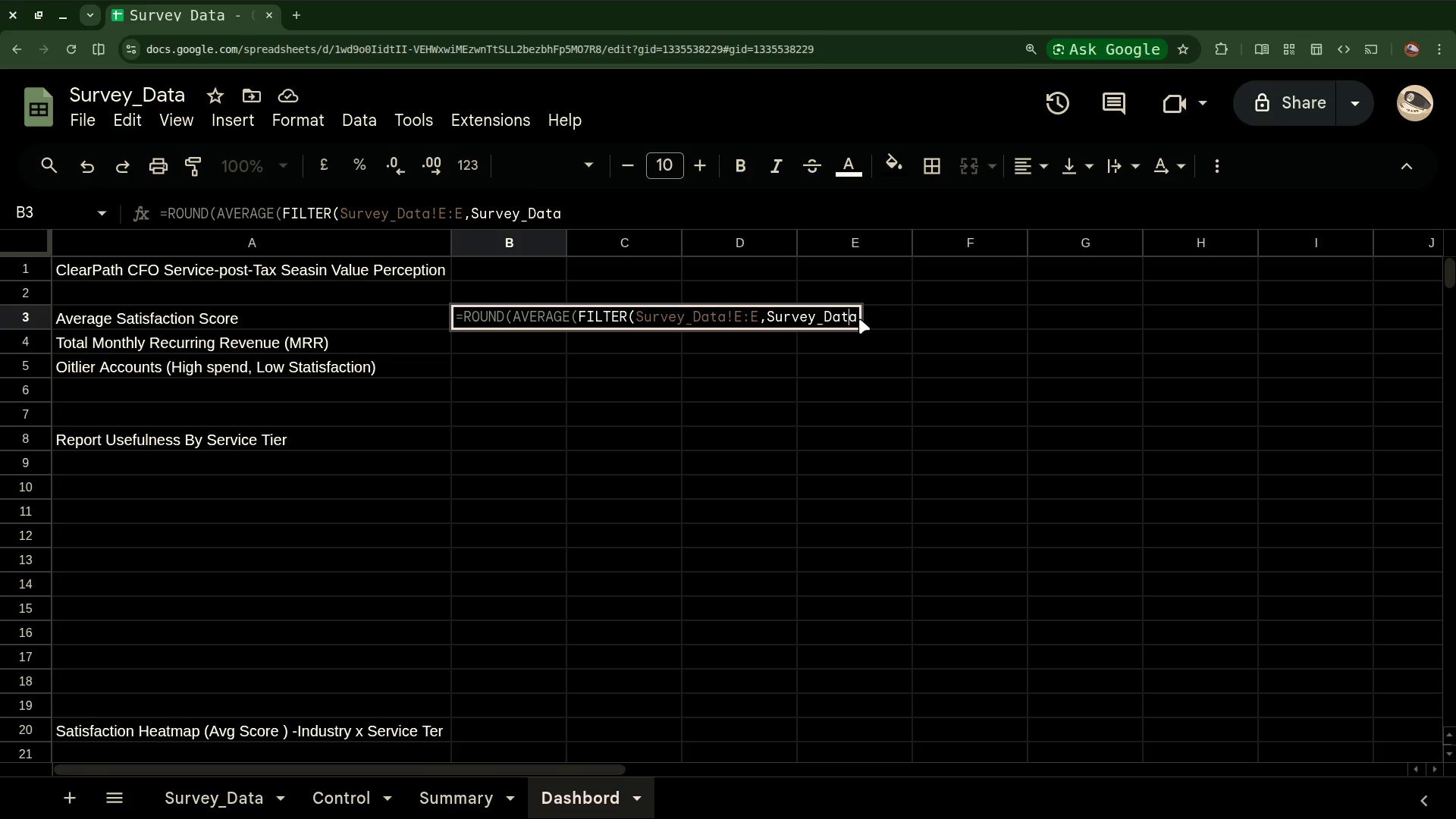 
key(ArrowRight)
 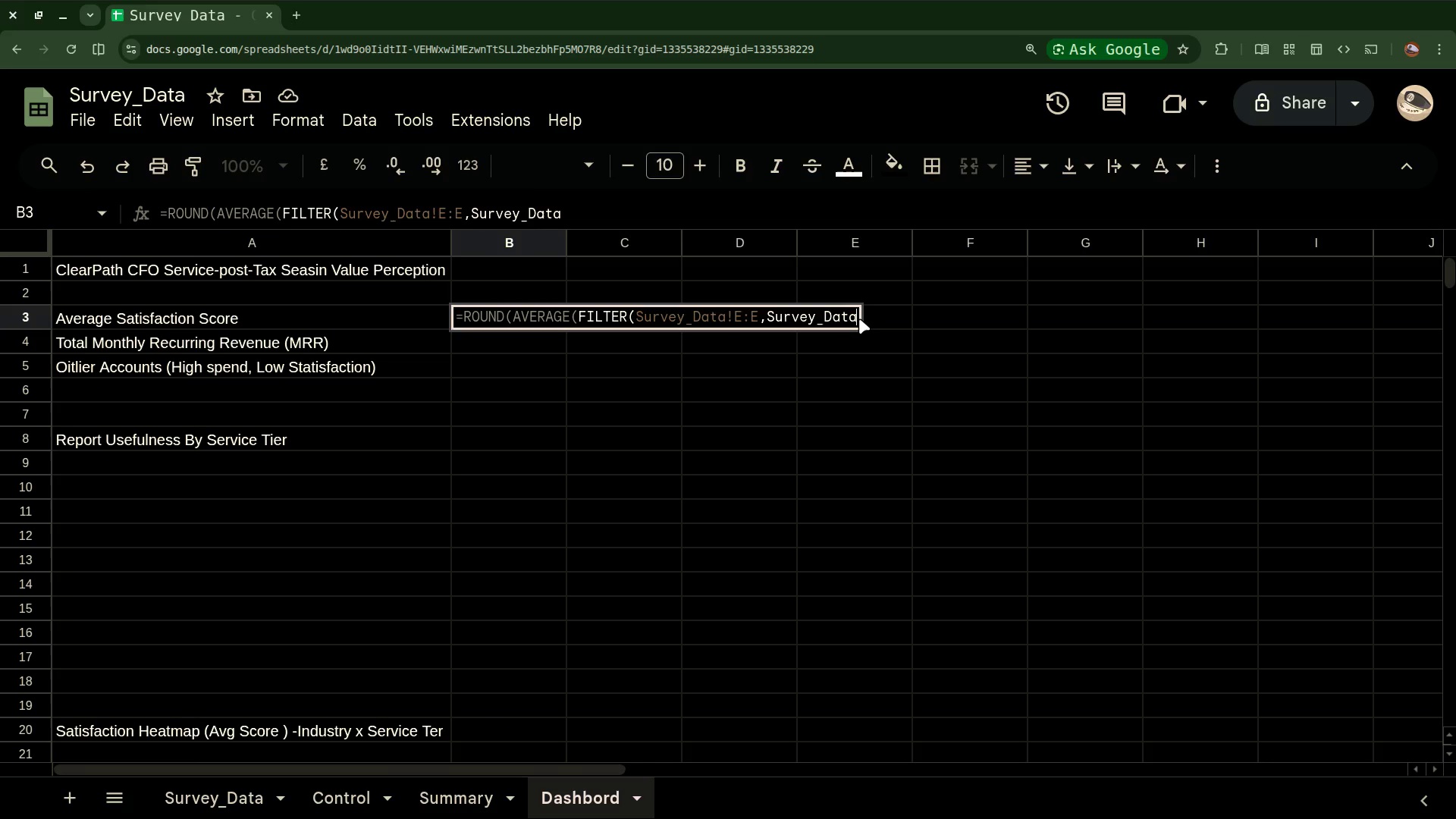 
key(Shift+1)
 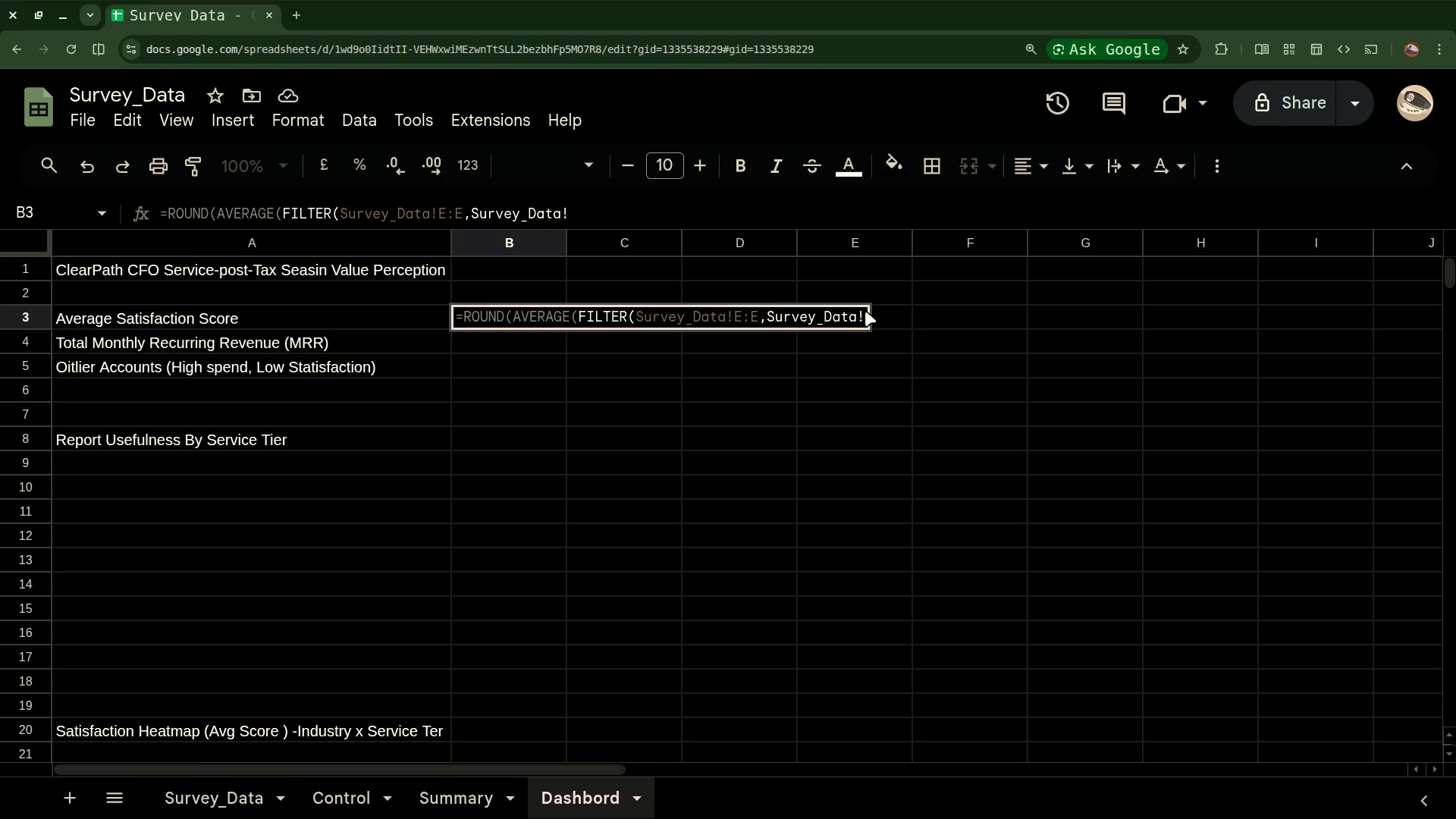 
wait(7.31)
 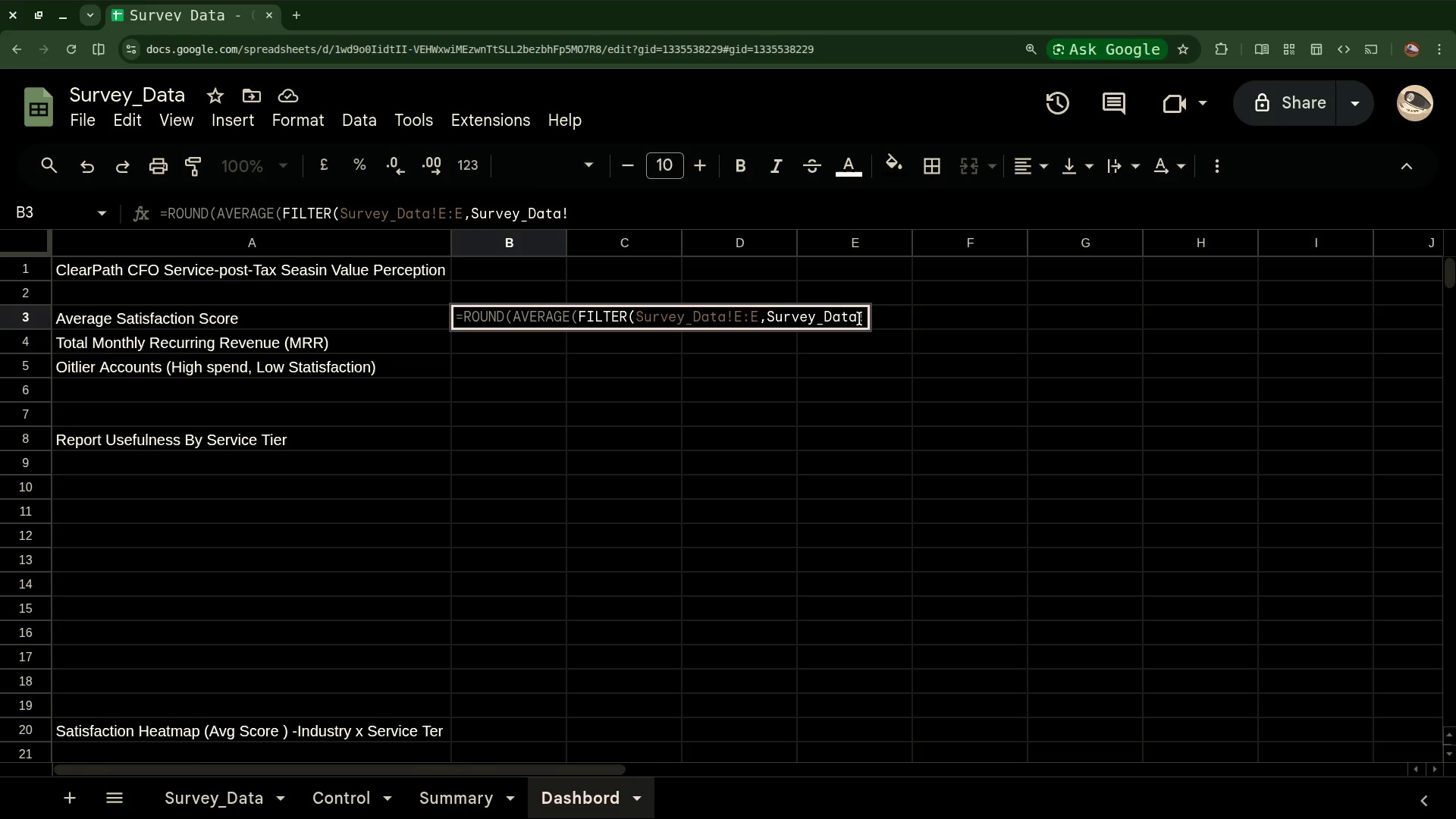 
key(Shift+A)
 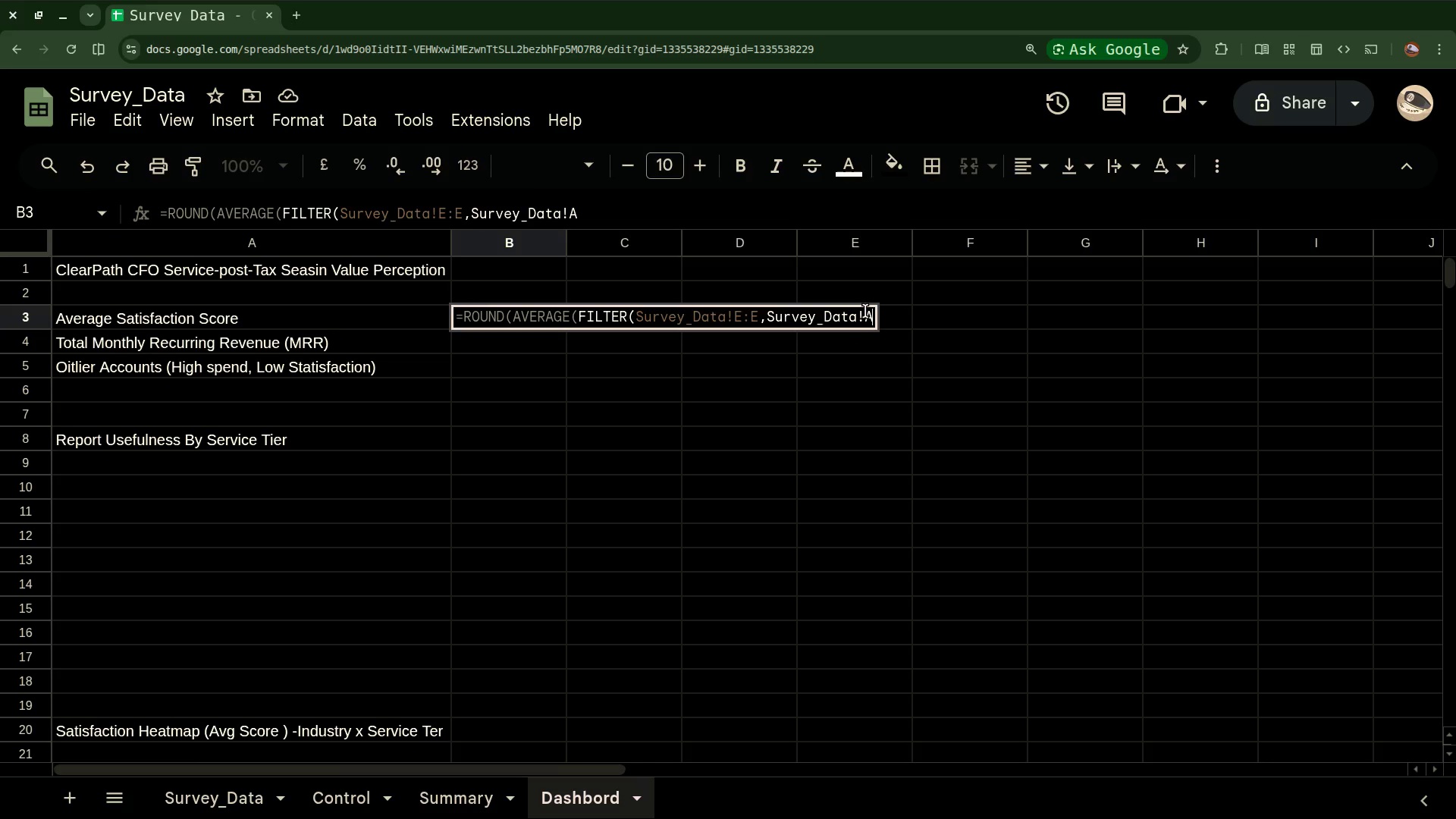 
key(Shift+Semicolon)
 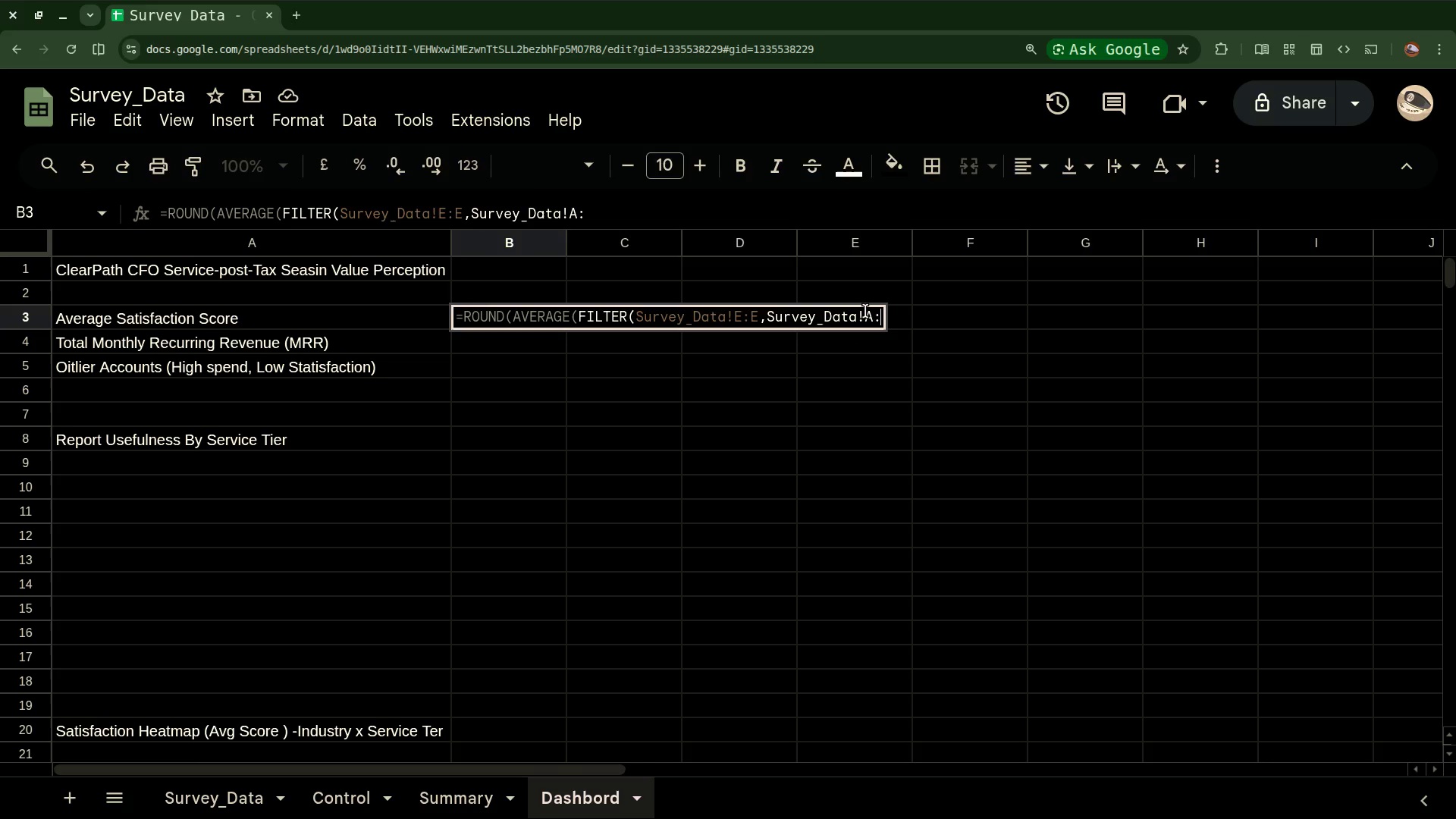 
key(Backspace)
 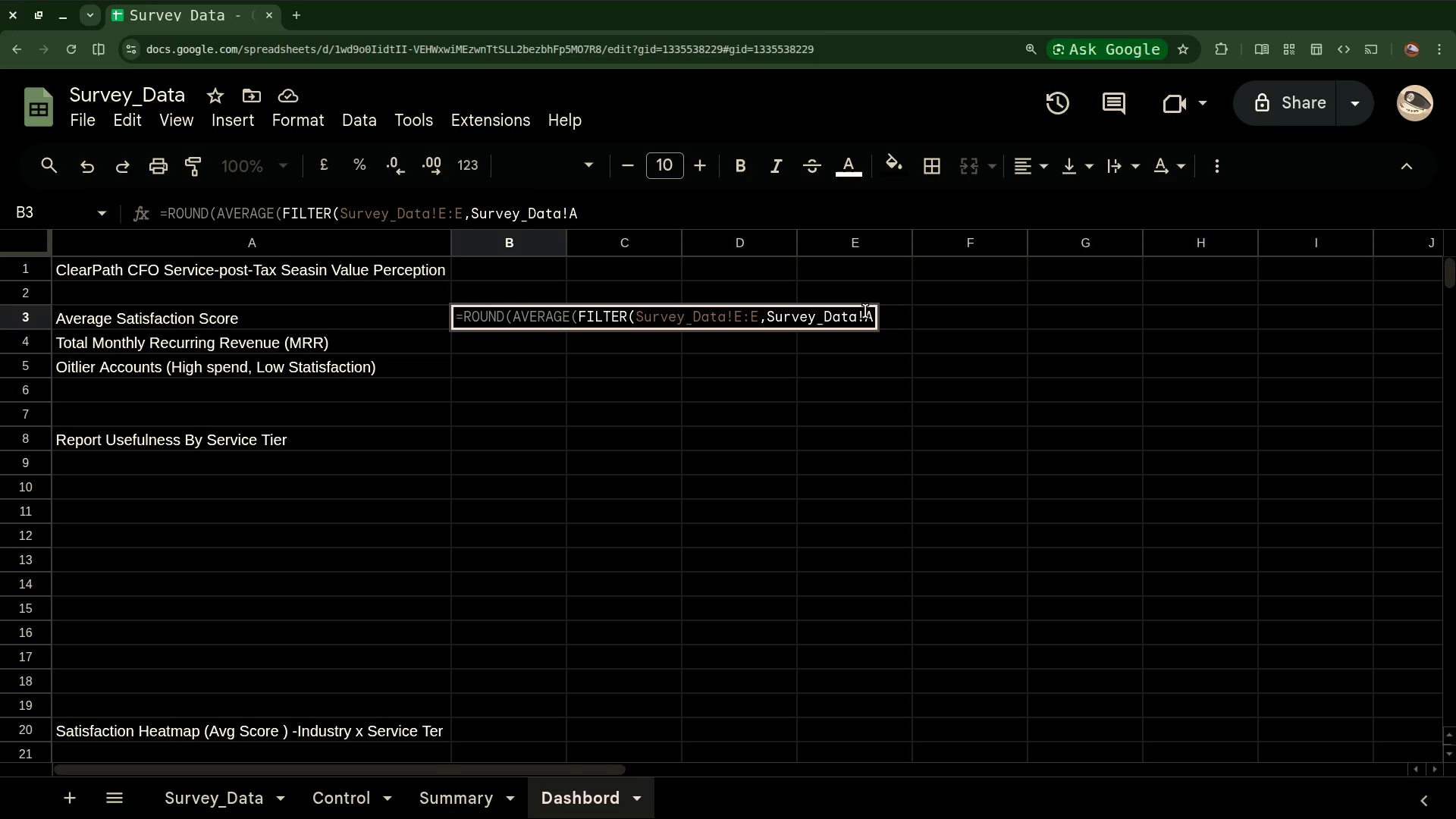 
key(2)
 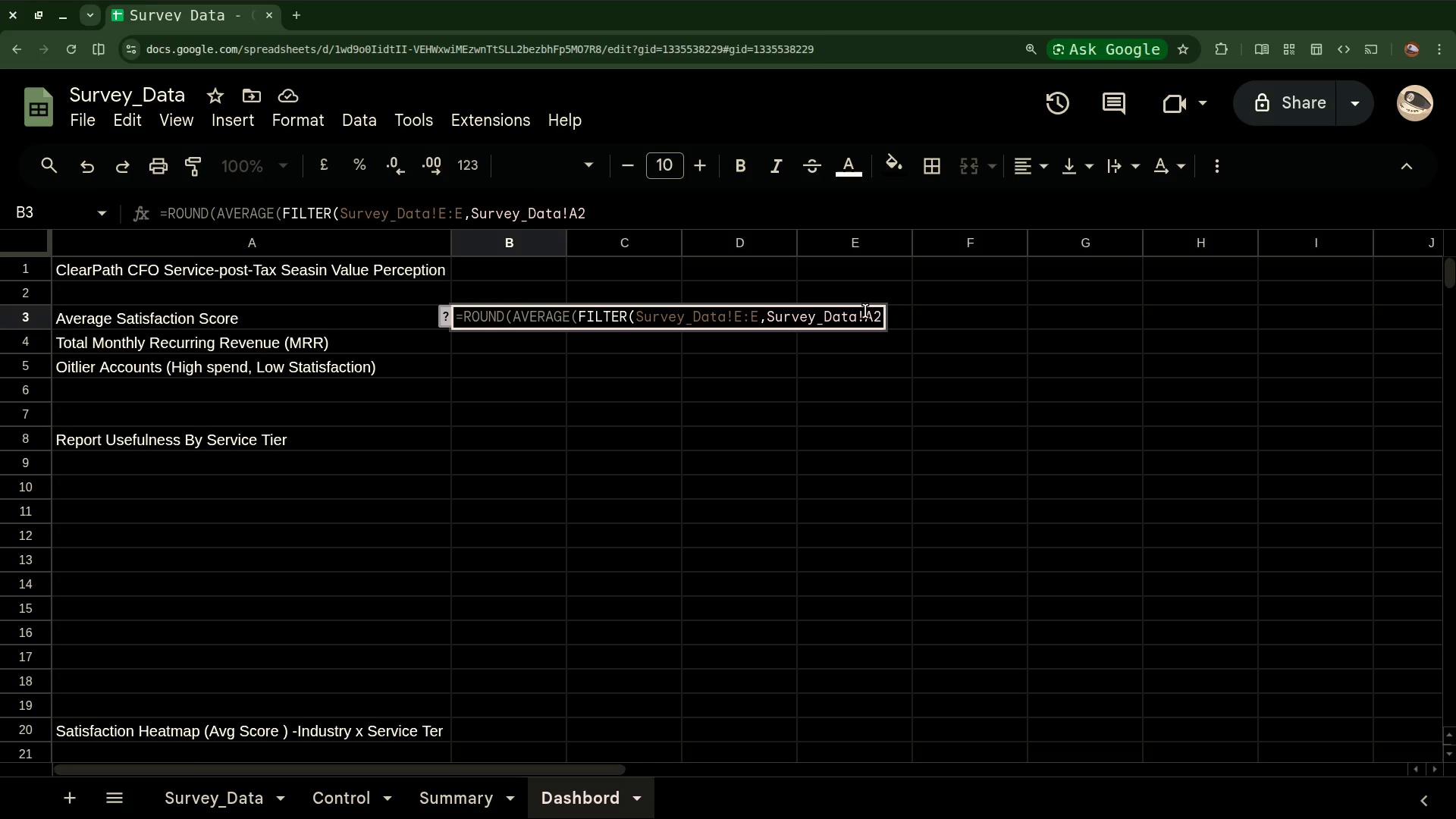 
key(Shift+Semicolon)
 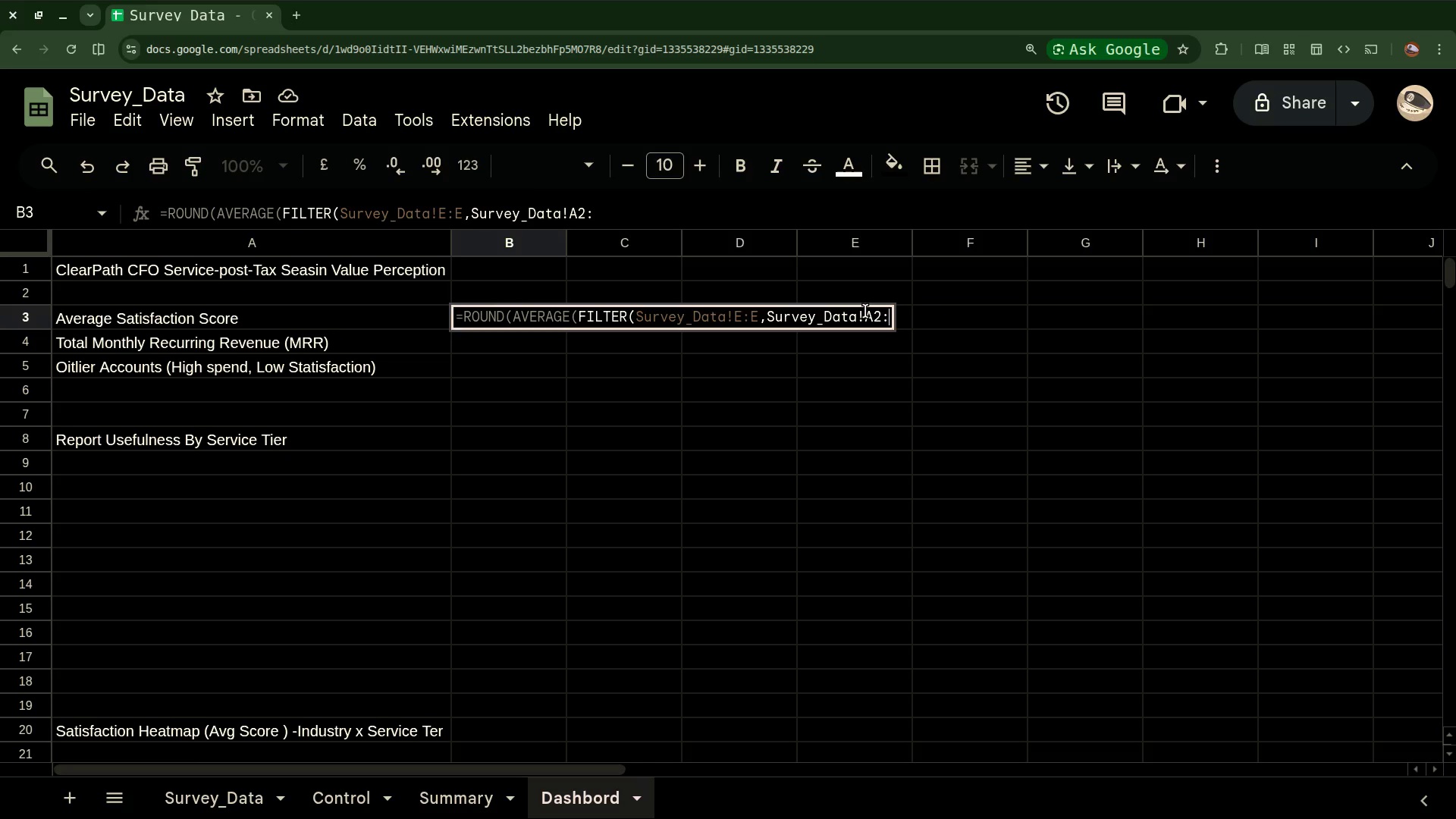 
key(A)
 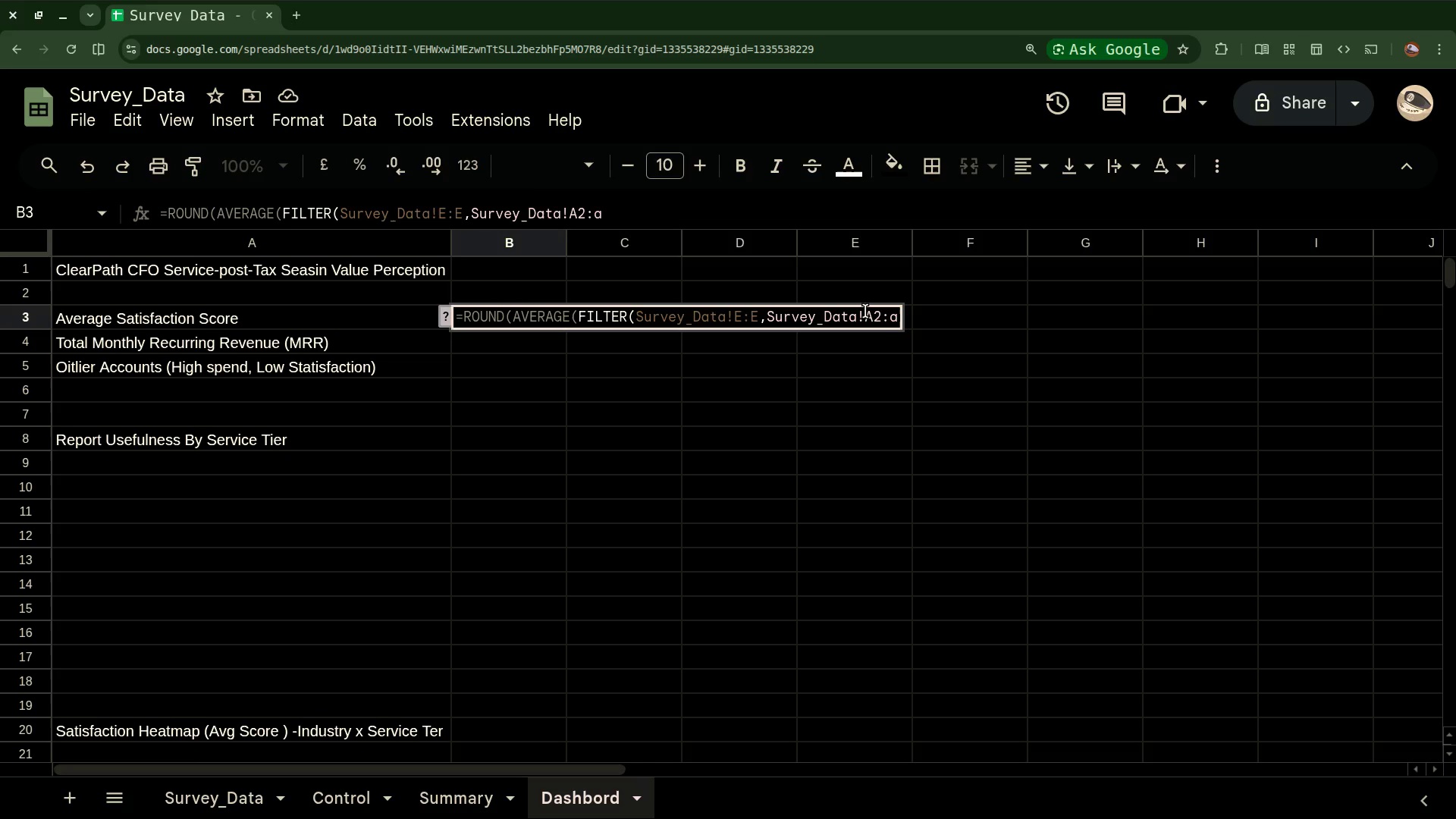 
key(Backspace)
 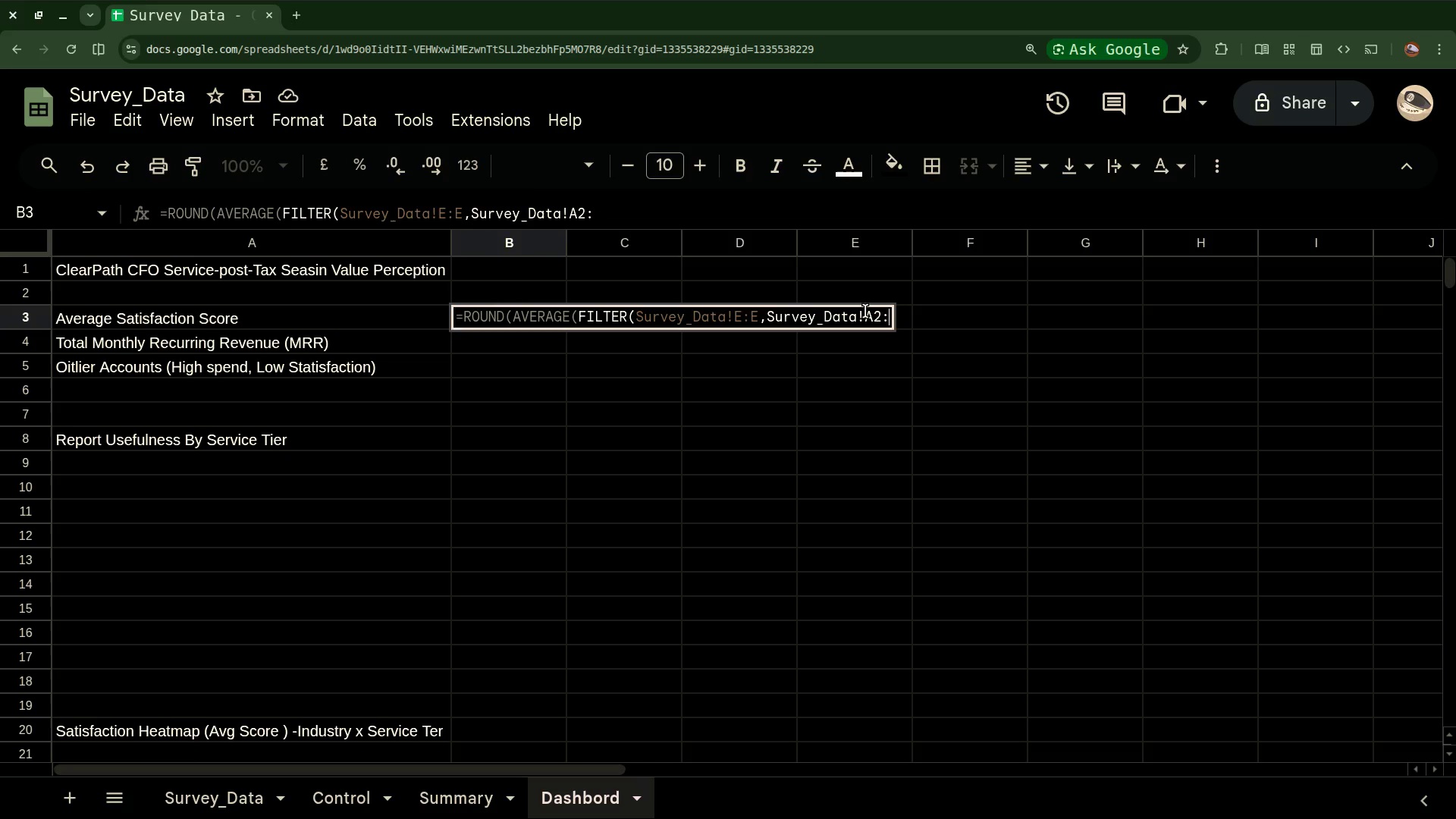 
key(Shift+A)
 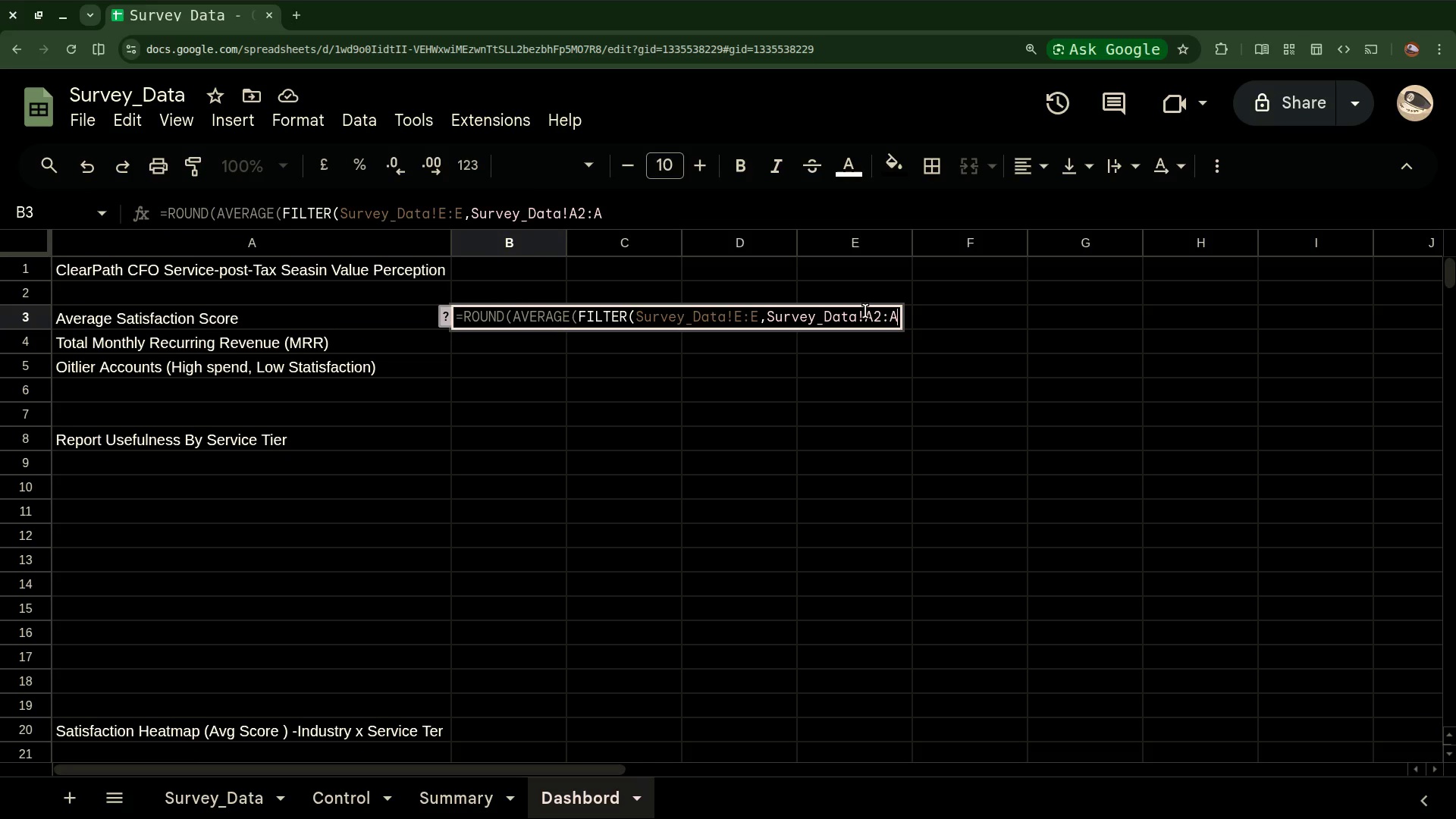 
key(Shift+Comma)
 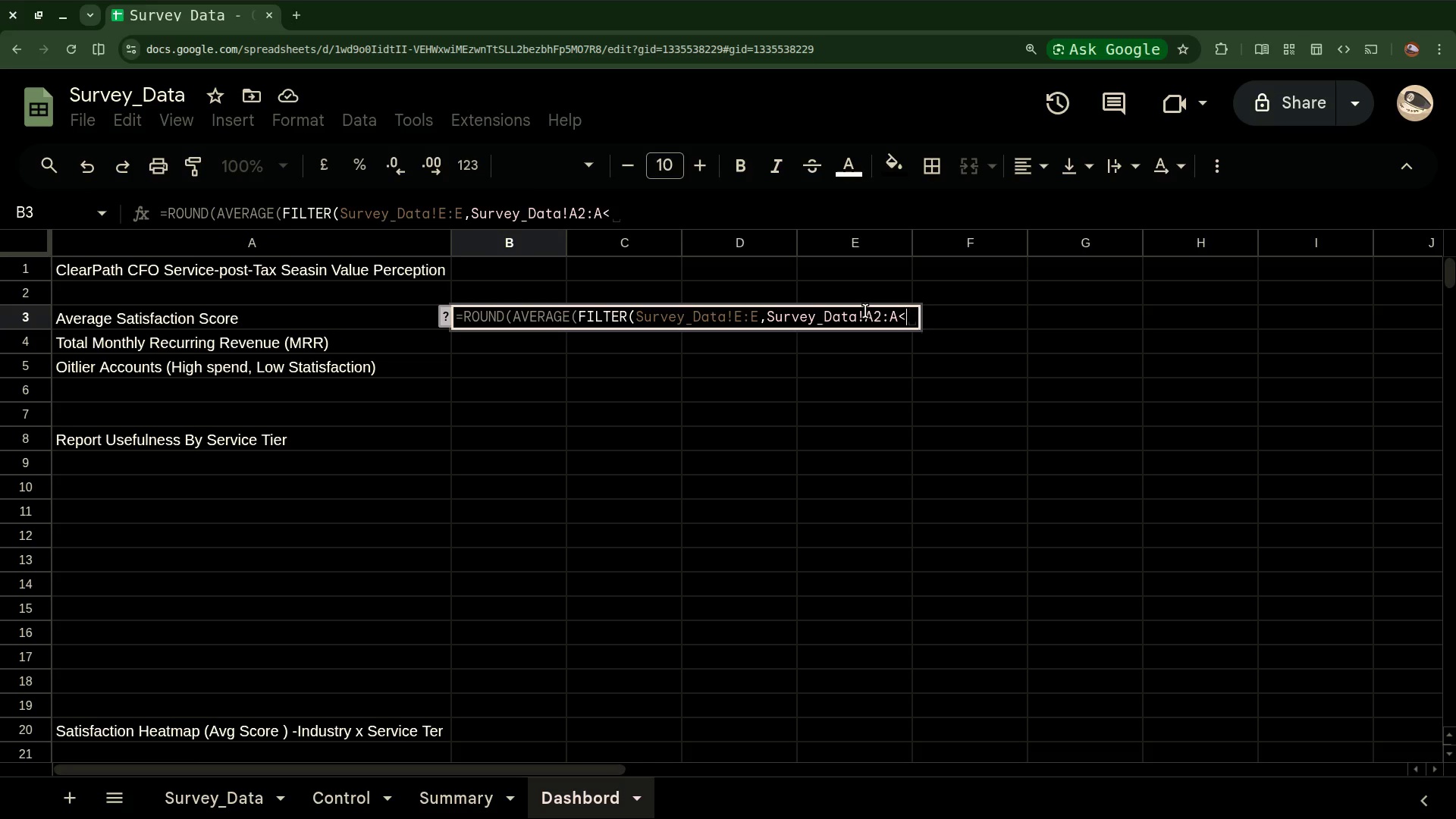 
key(Shift+Period)
 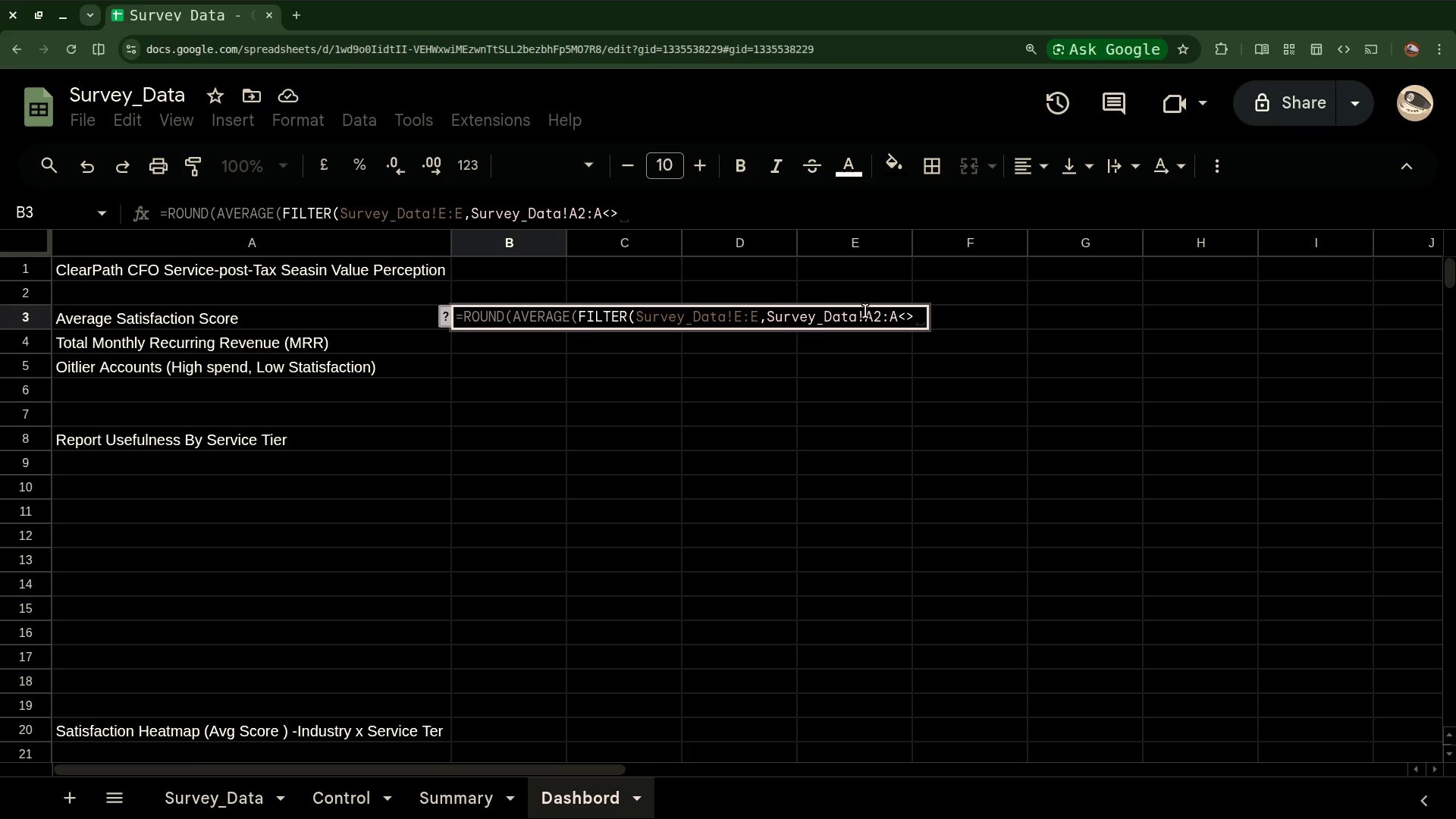 
wait(8.49)
 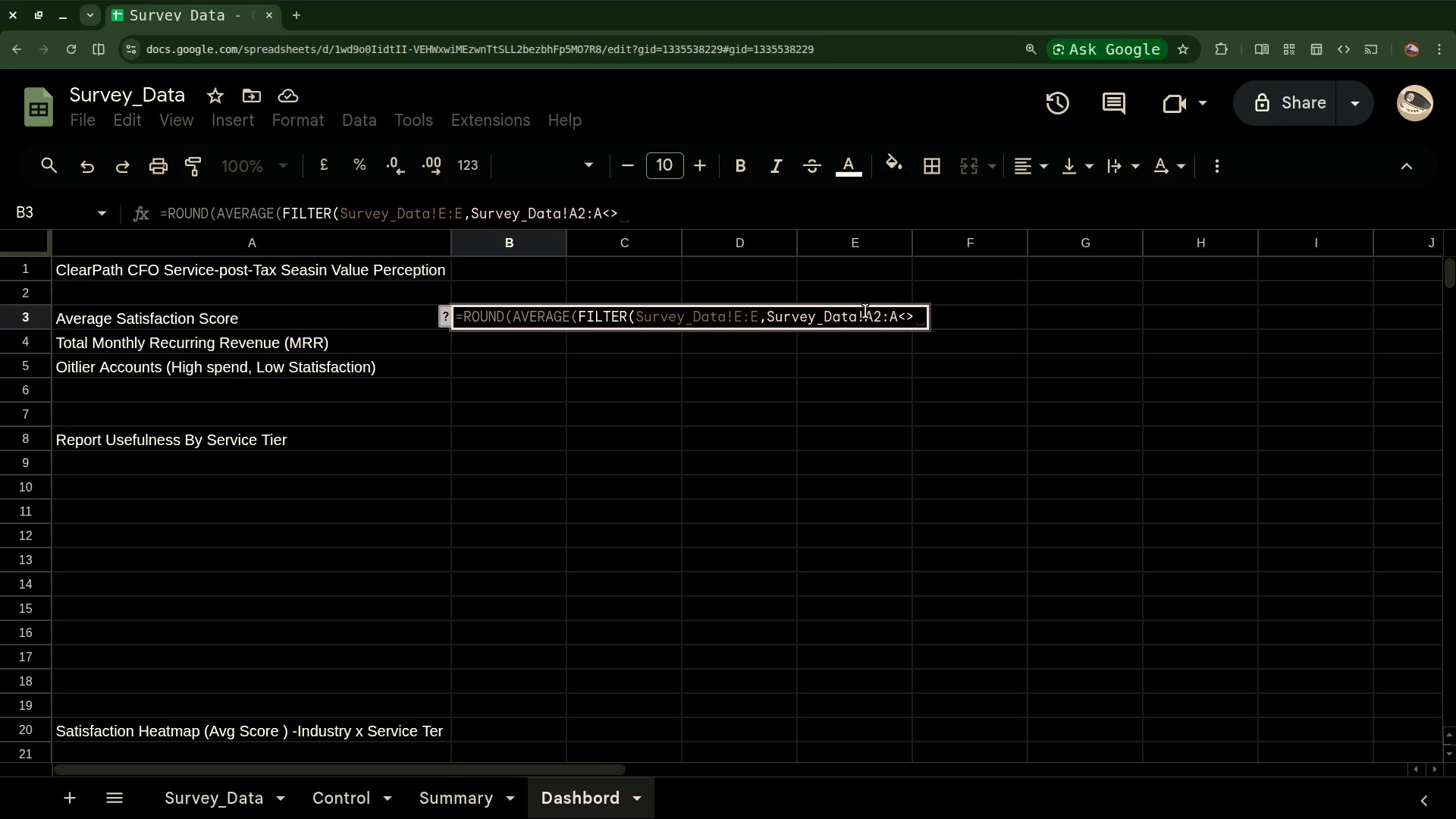 
type("")))
 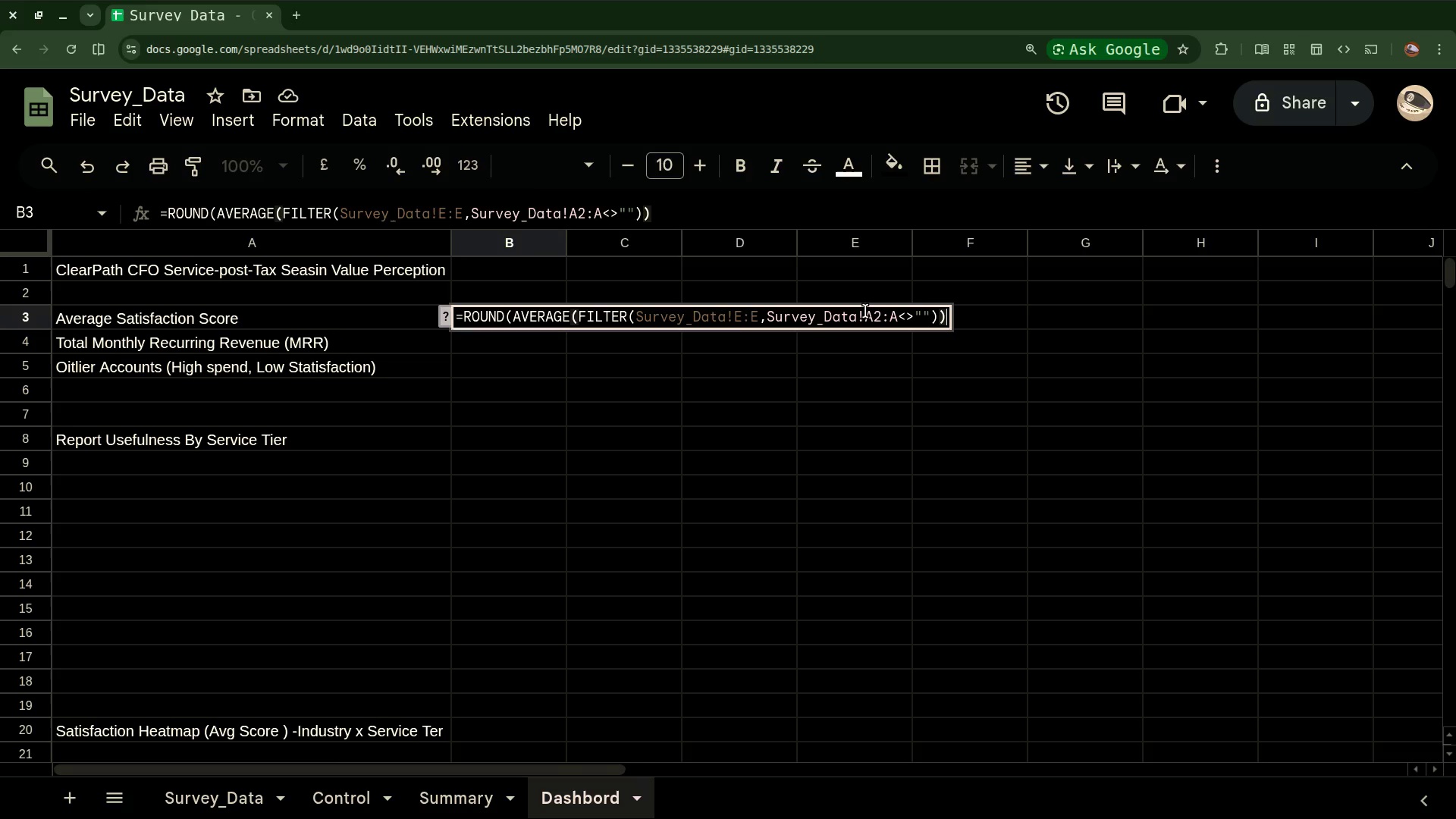 
wait(5.6)
 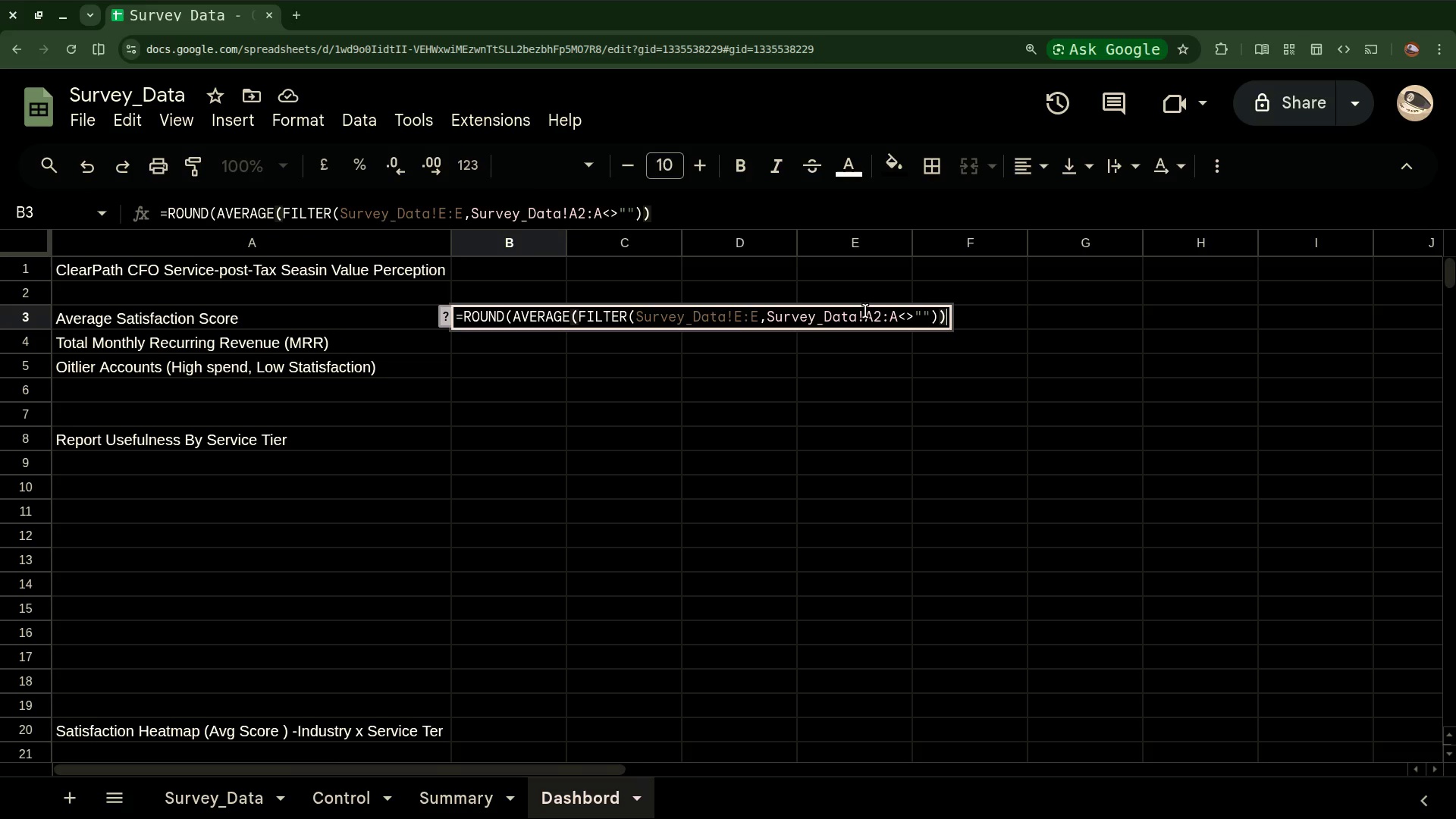 
key(Enter)
 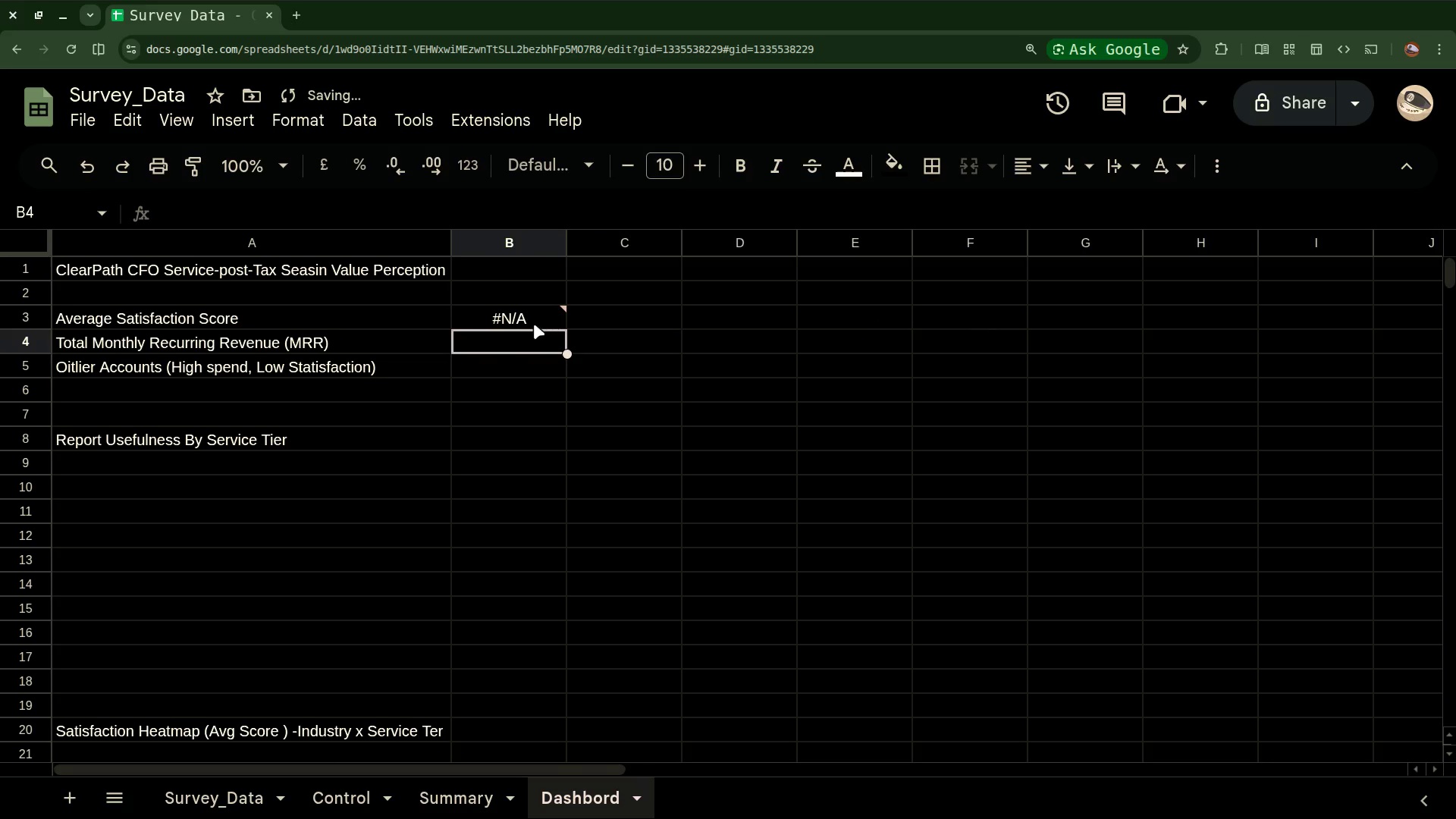 
left_click([529, 323])
 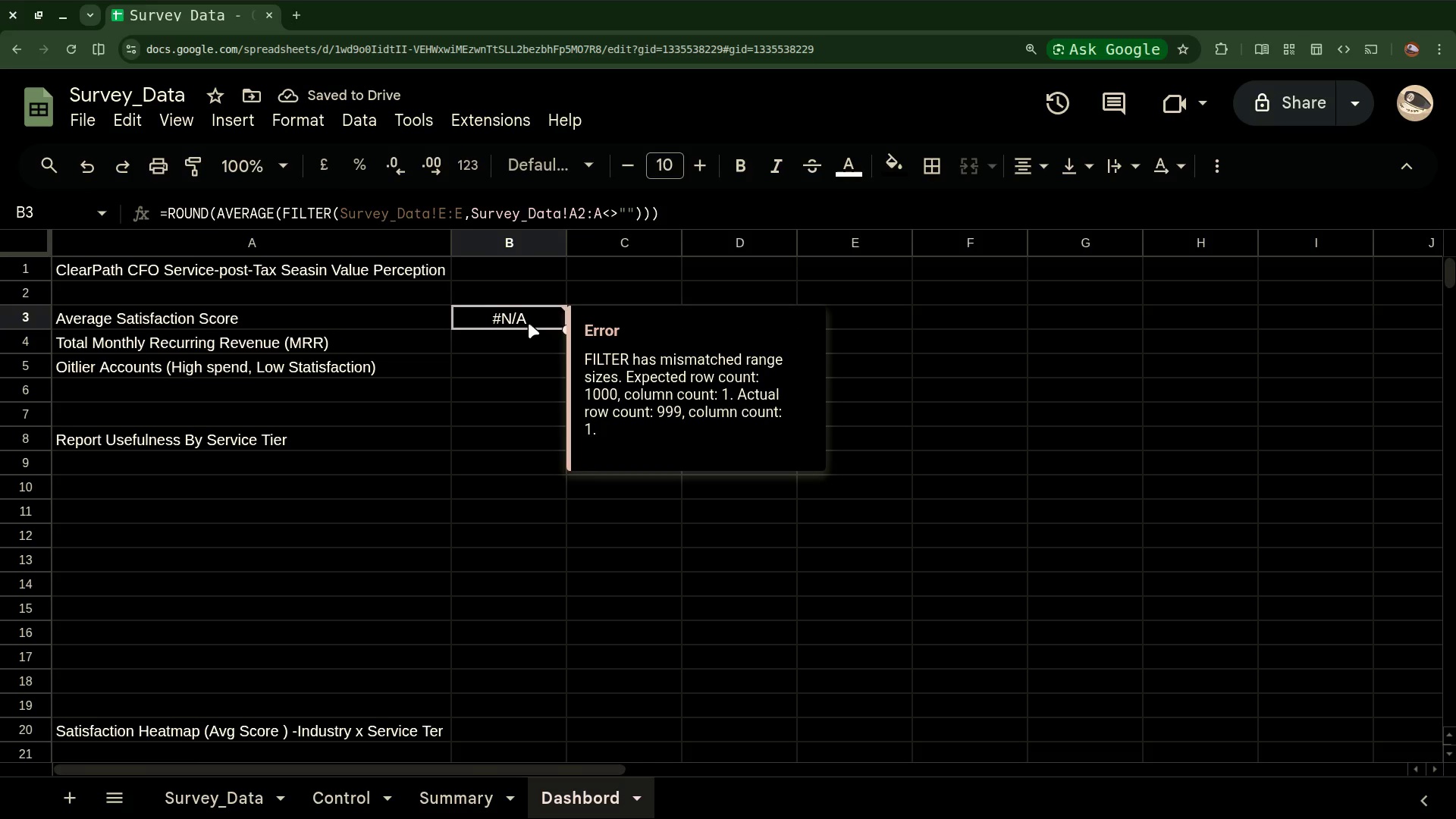 
double_click([529, 323])
 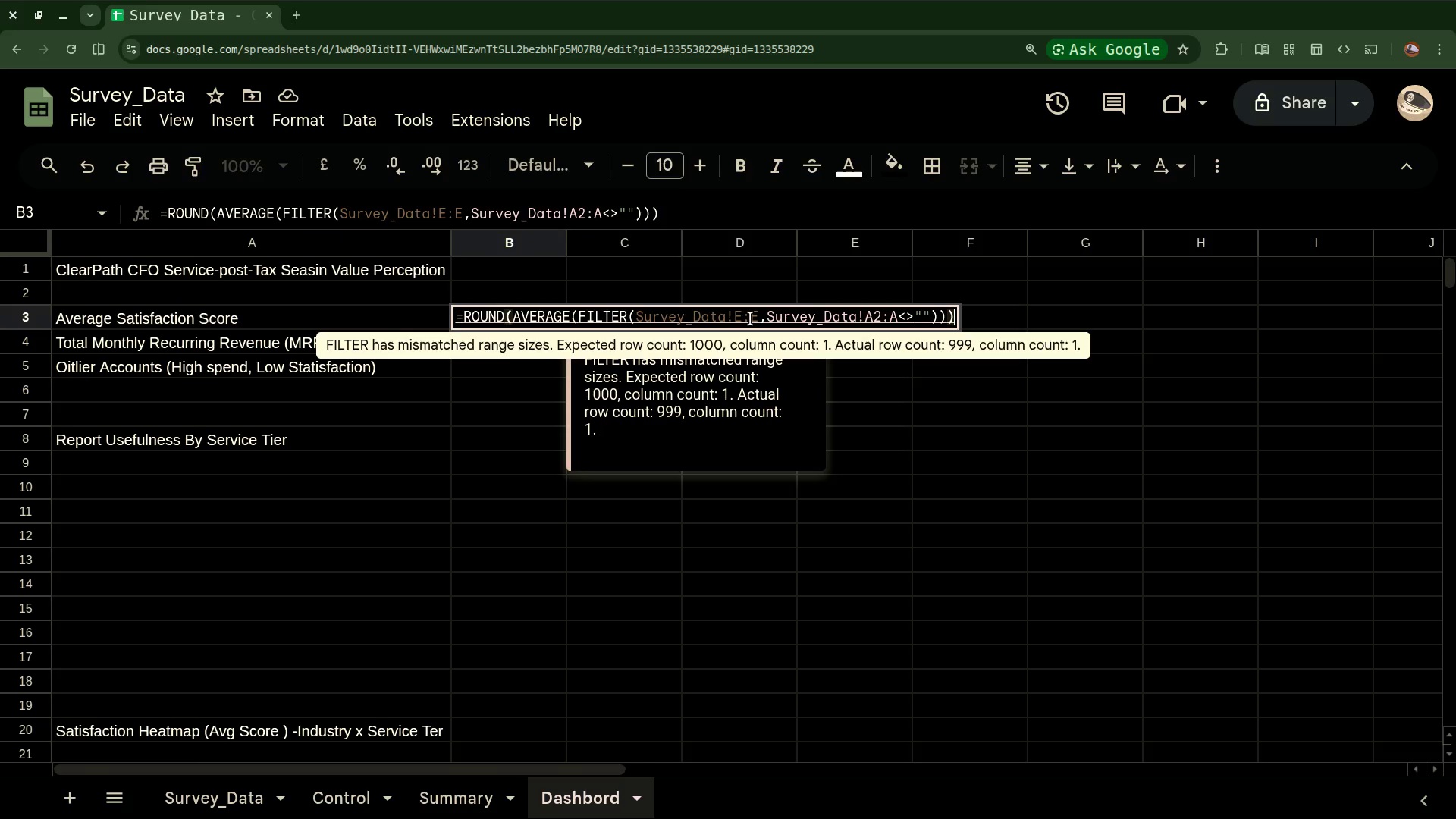 
wait(29.65)
 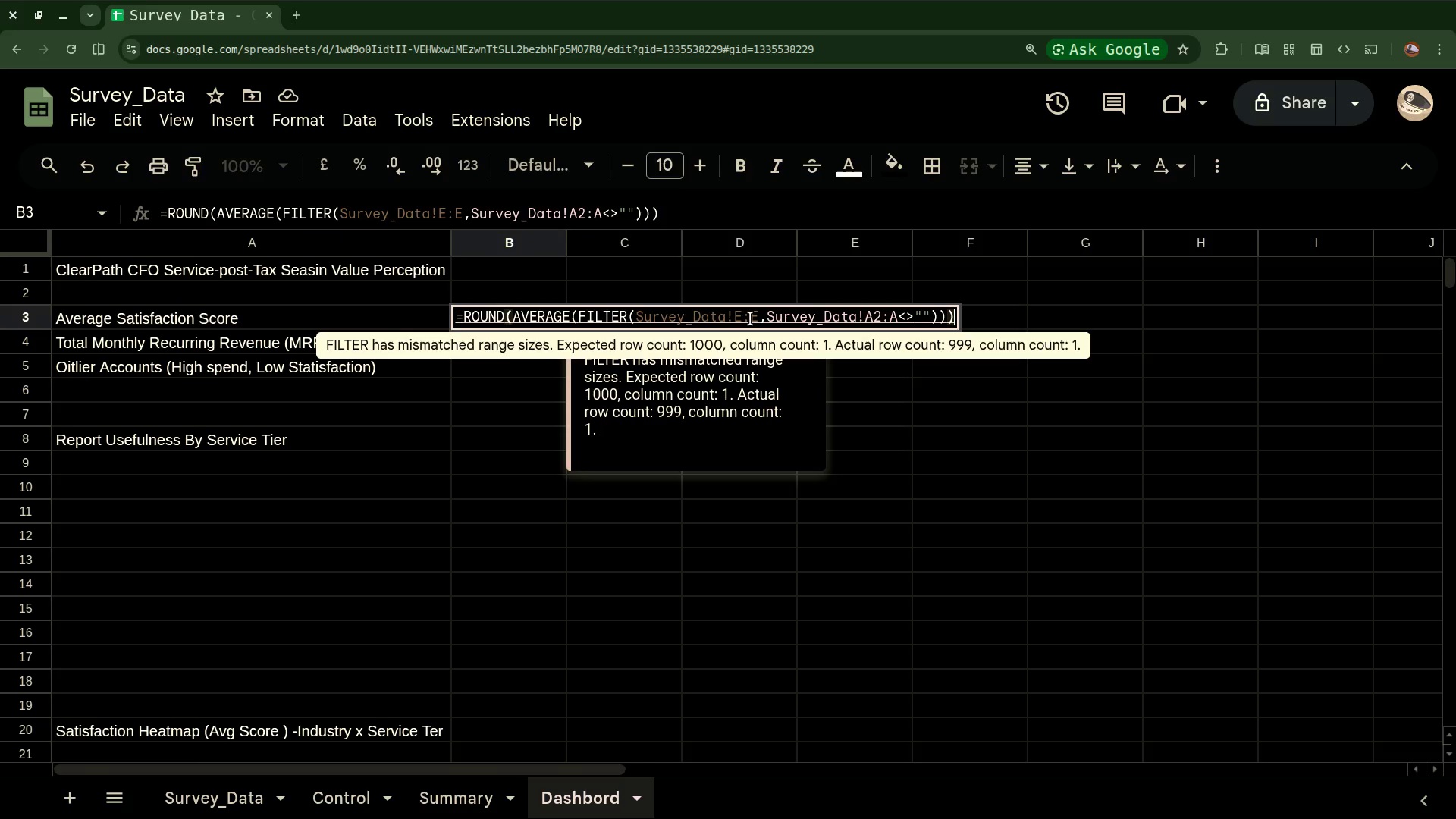 
left_click([741, 315])
 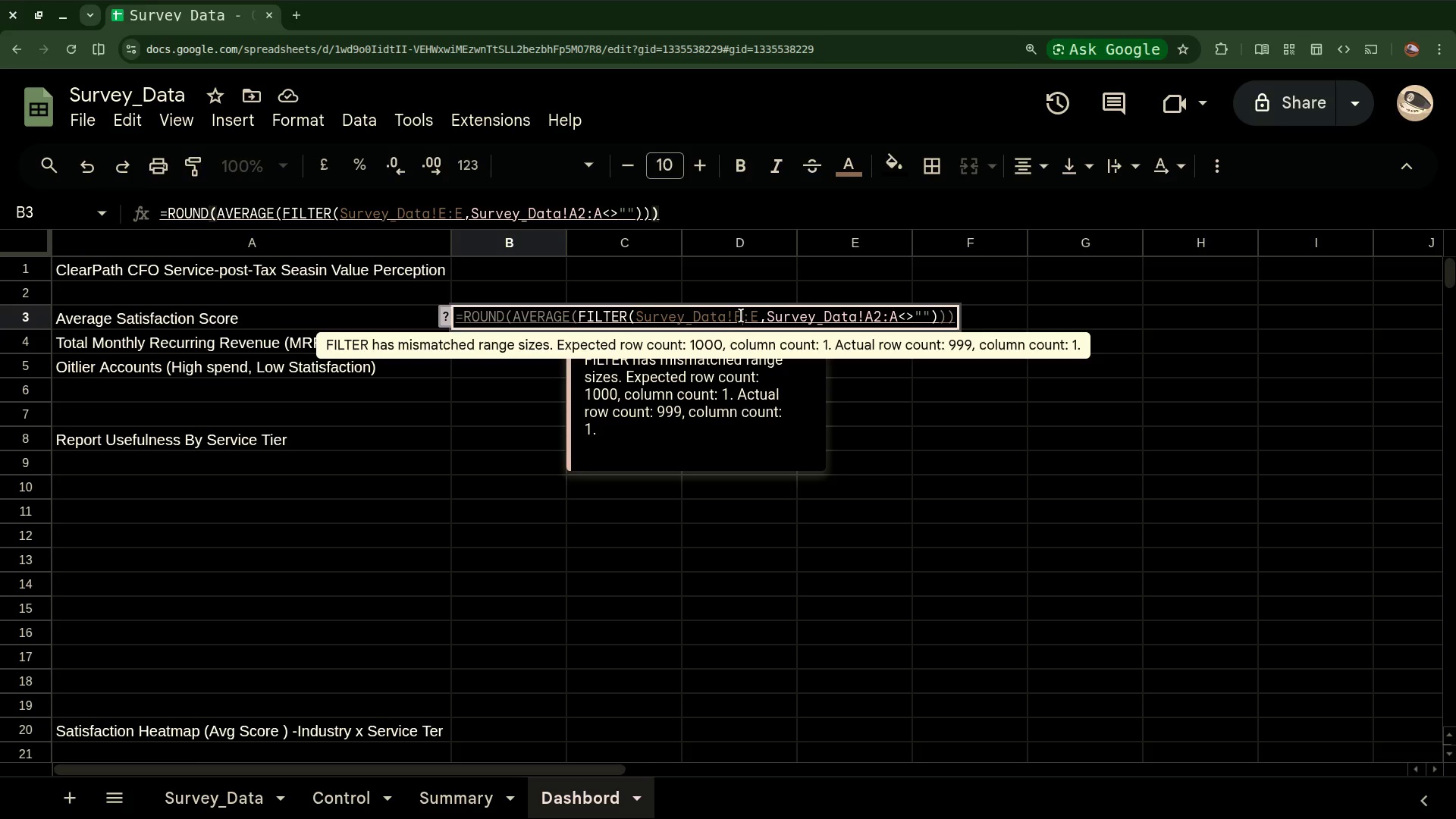 
key(2)
 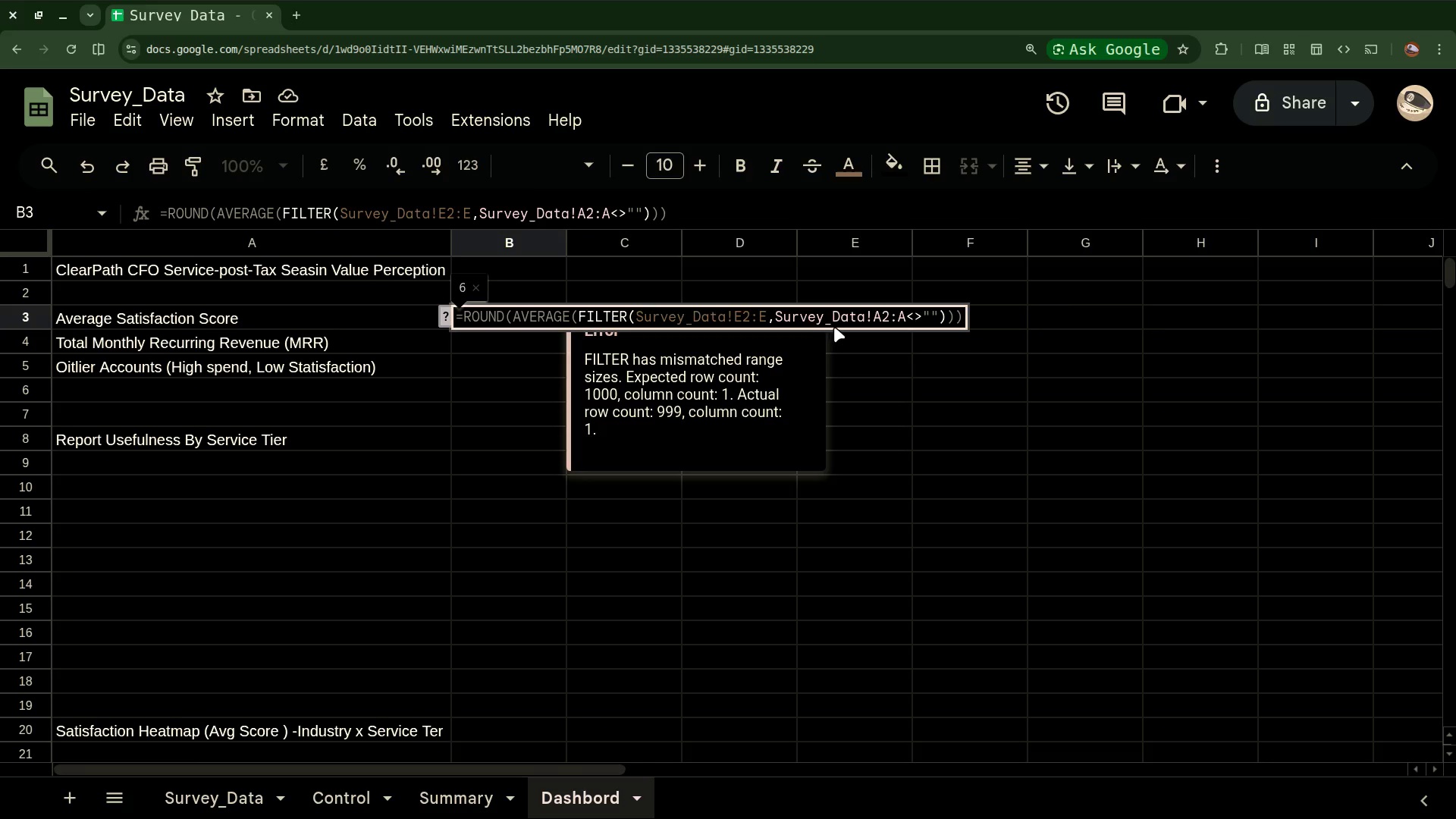 
wait(6.54)
 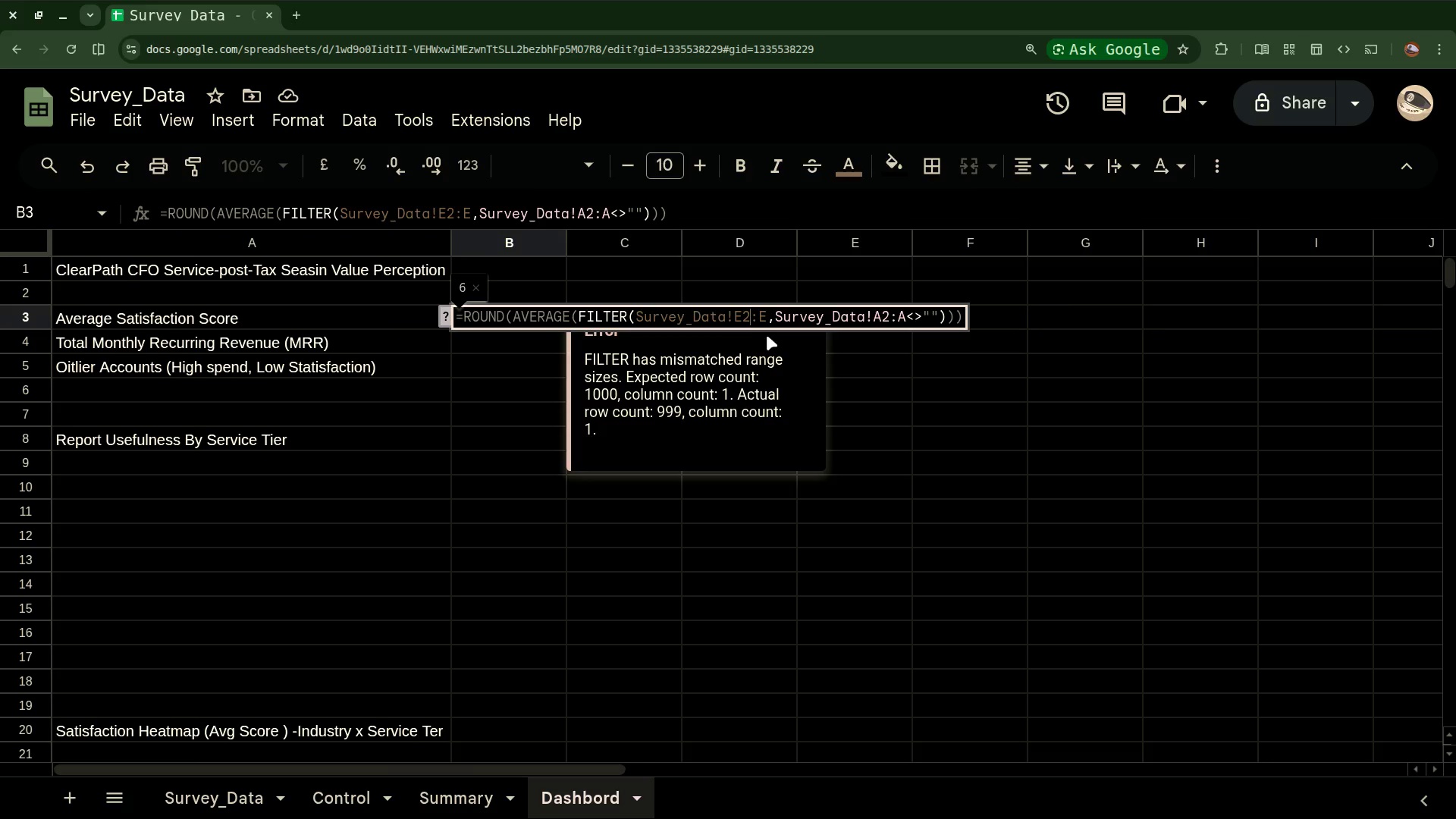 
key(Enter)
 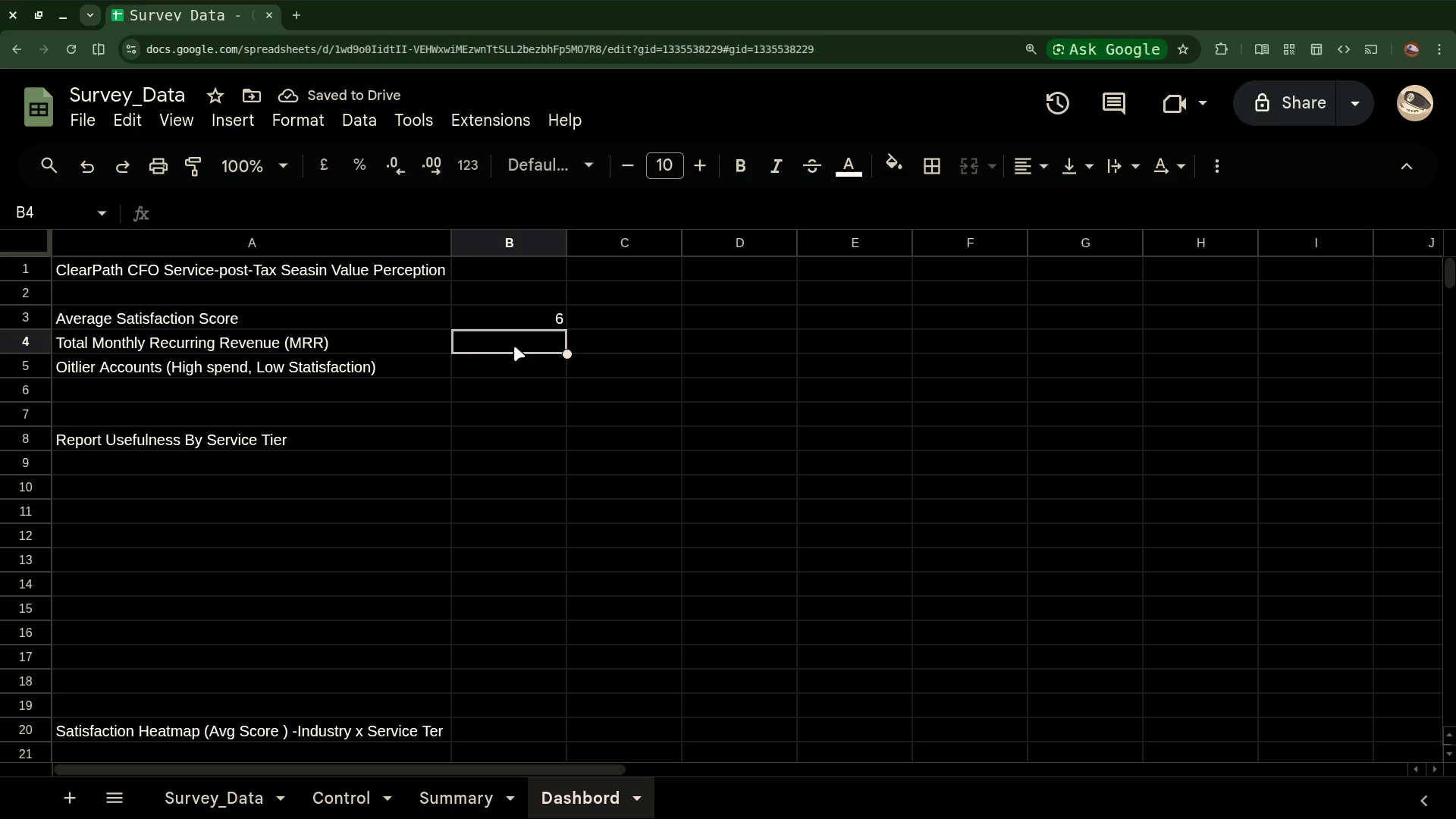 
wait(5.97)
 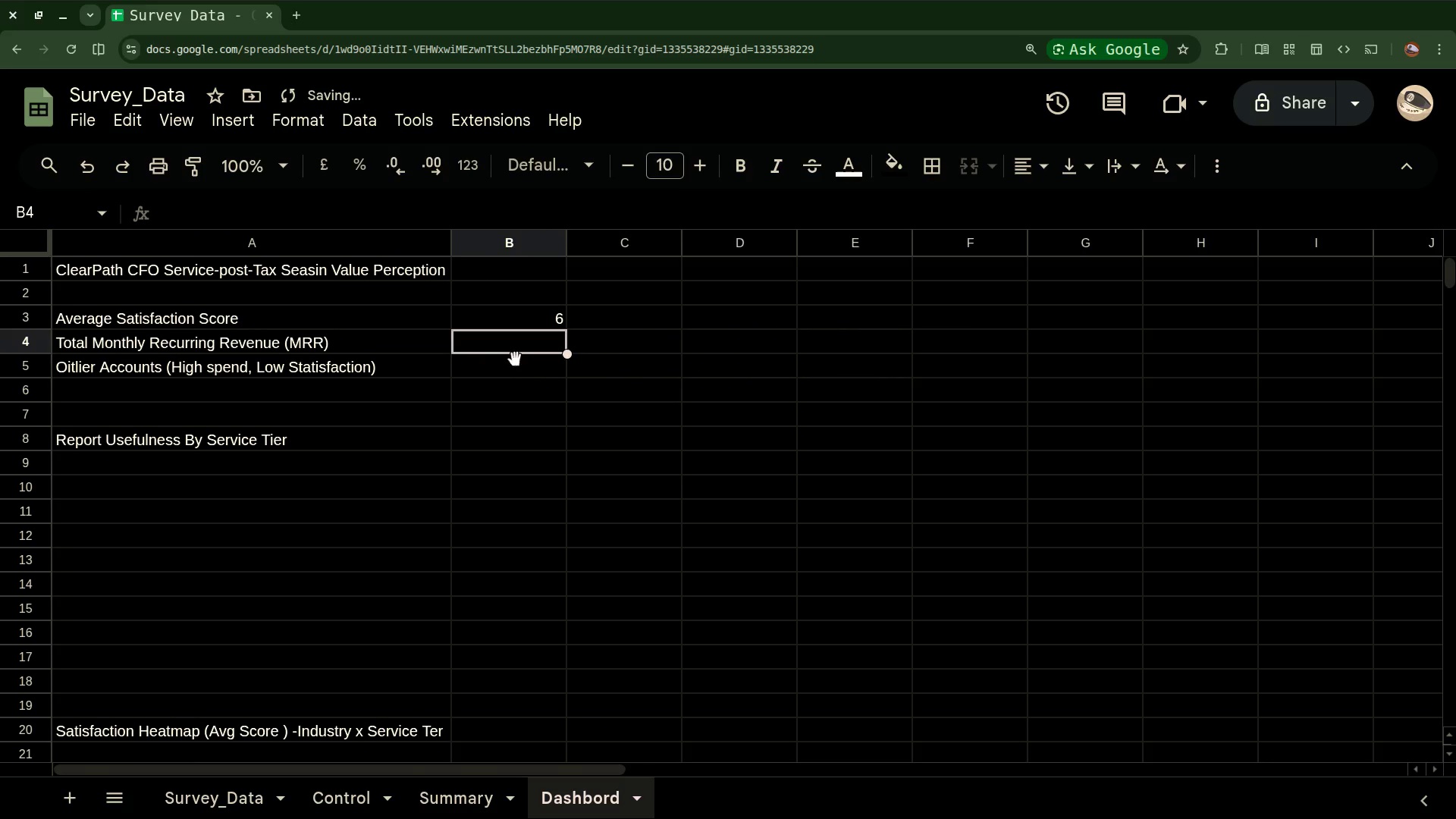 
left_click([541, 318])
 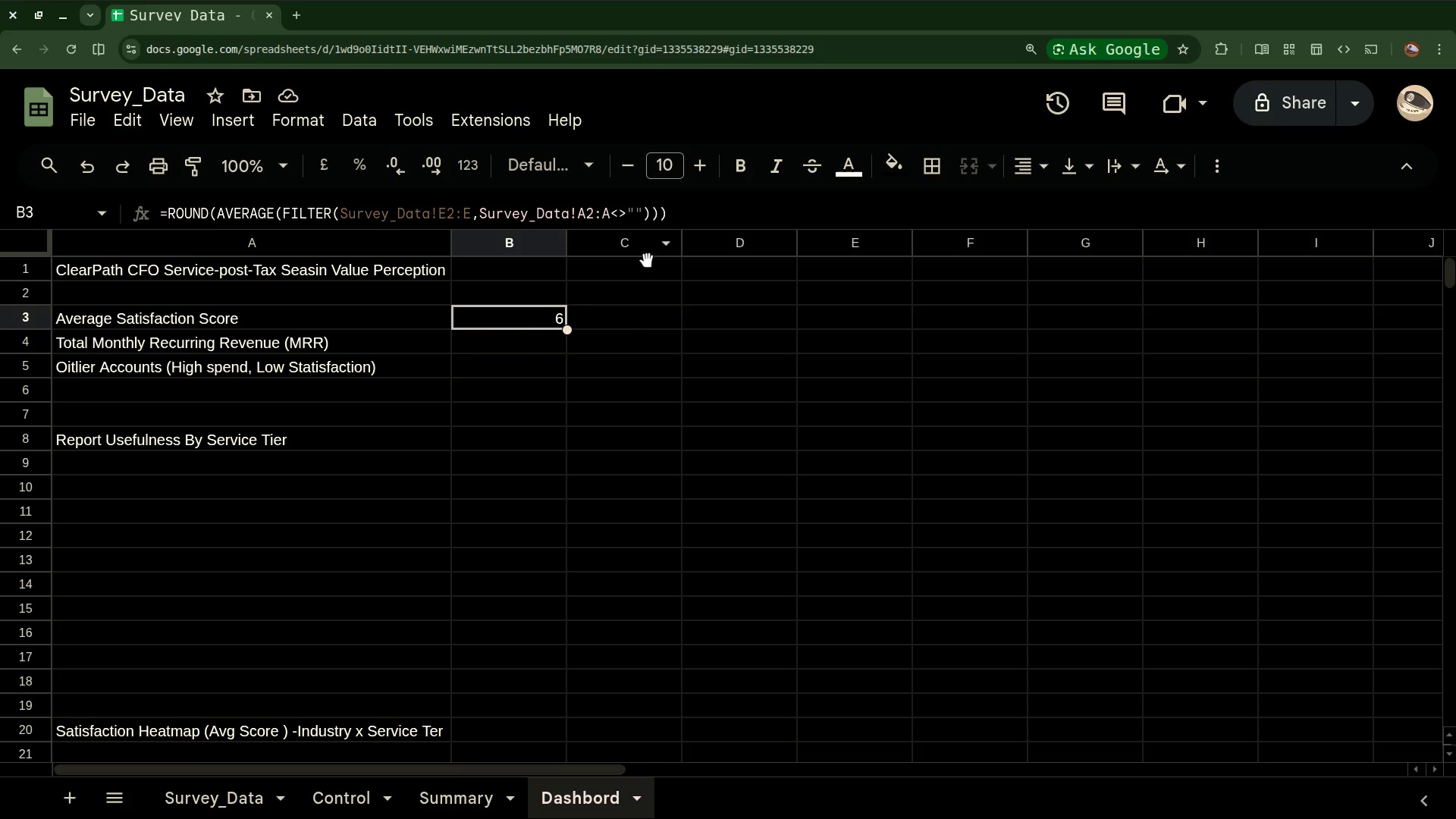 
wait(5.5)
 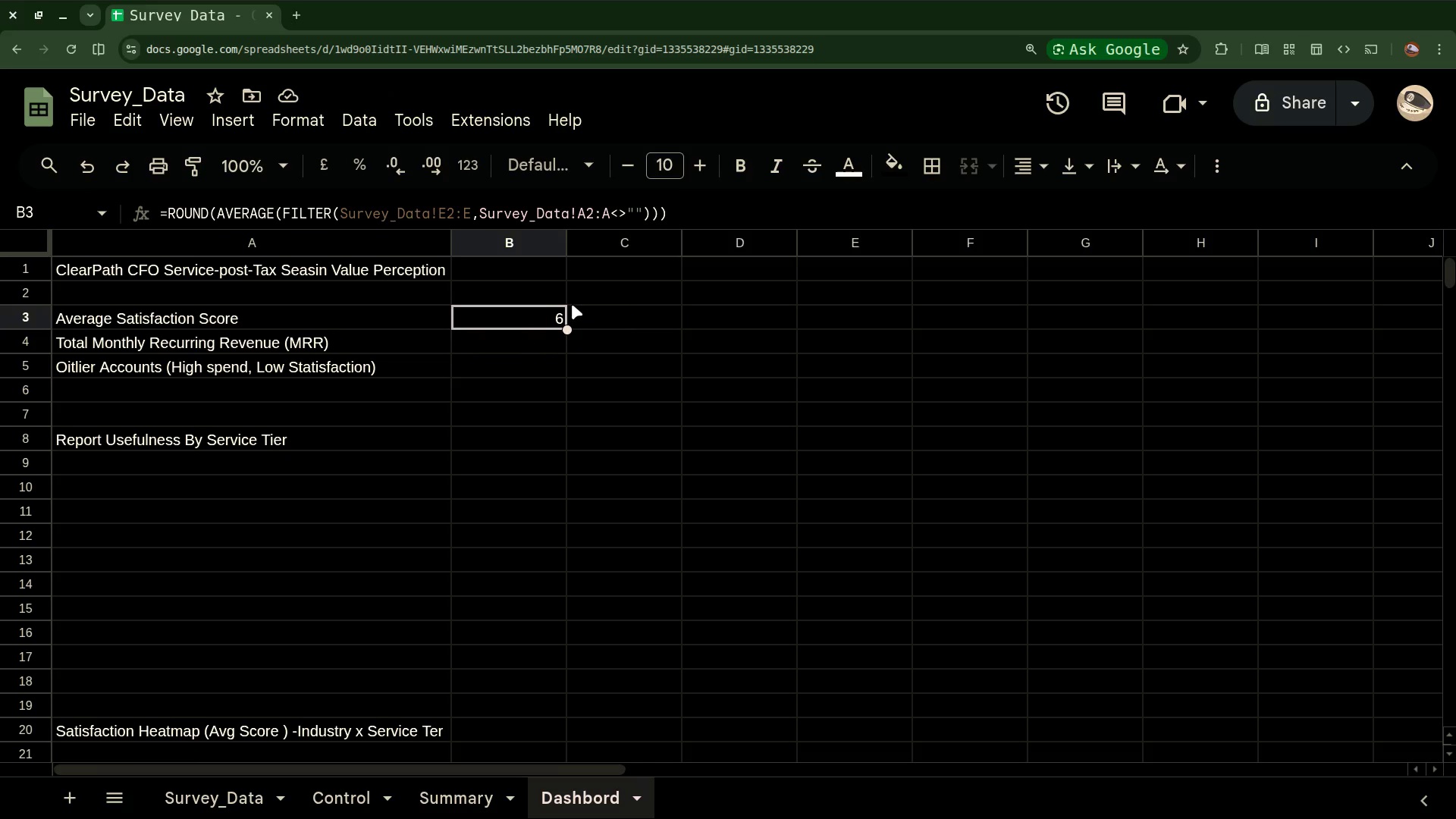 
left_click([661, 215])
 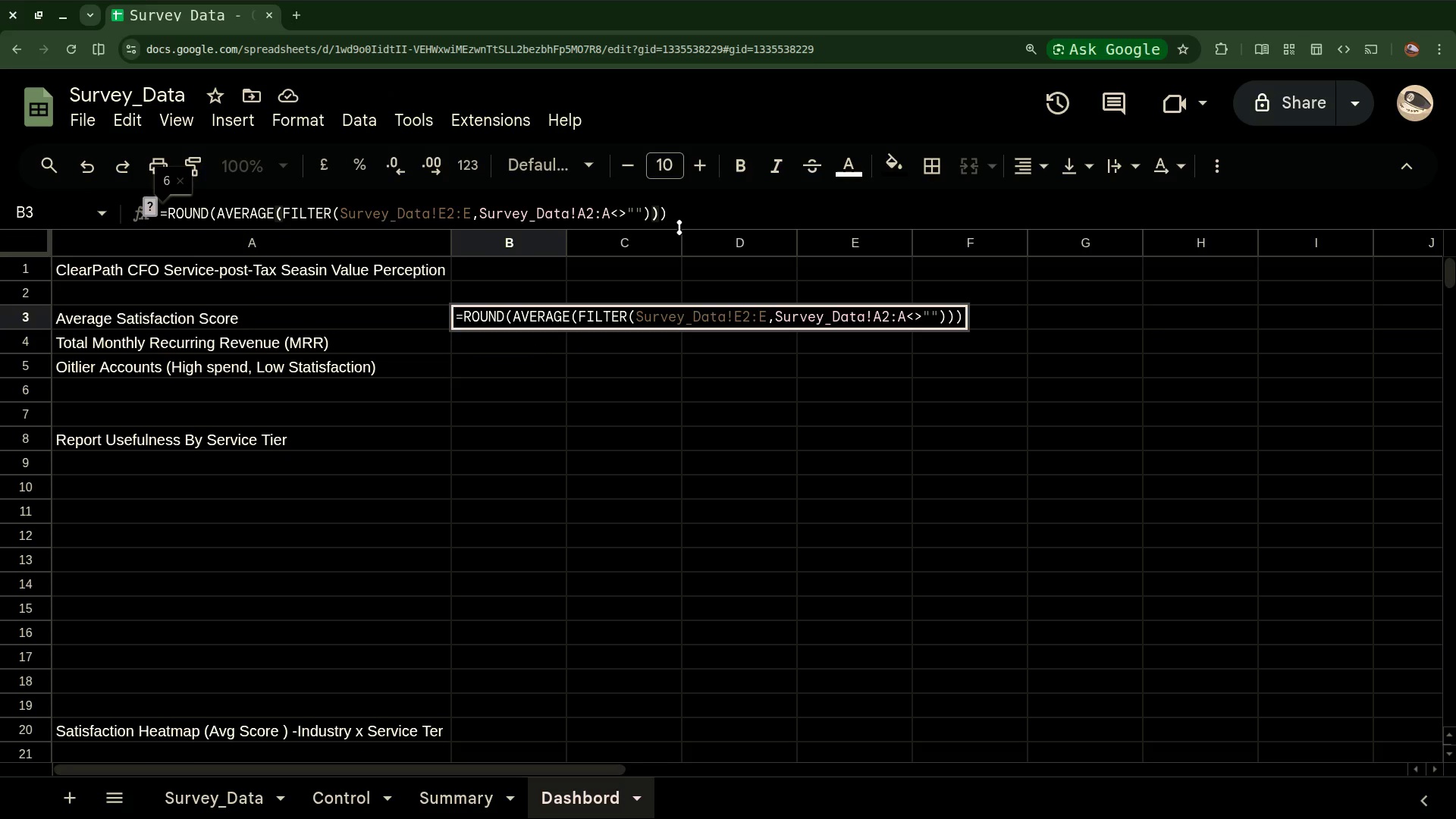 
key(Comma)
 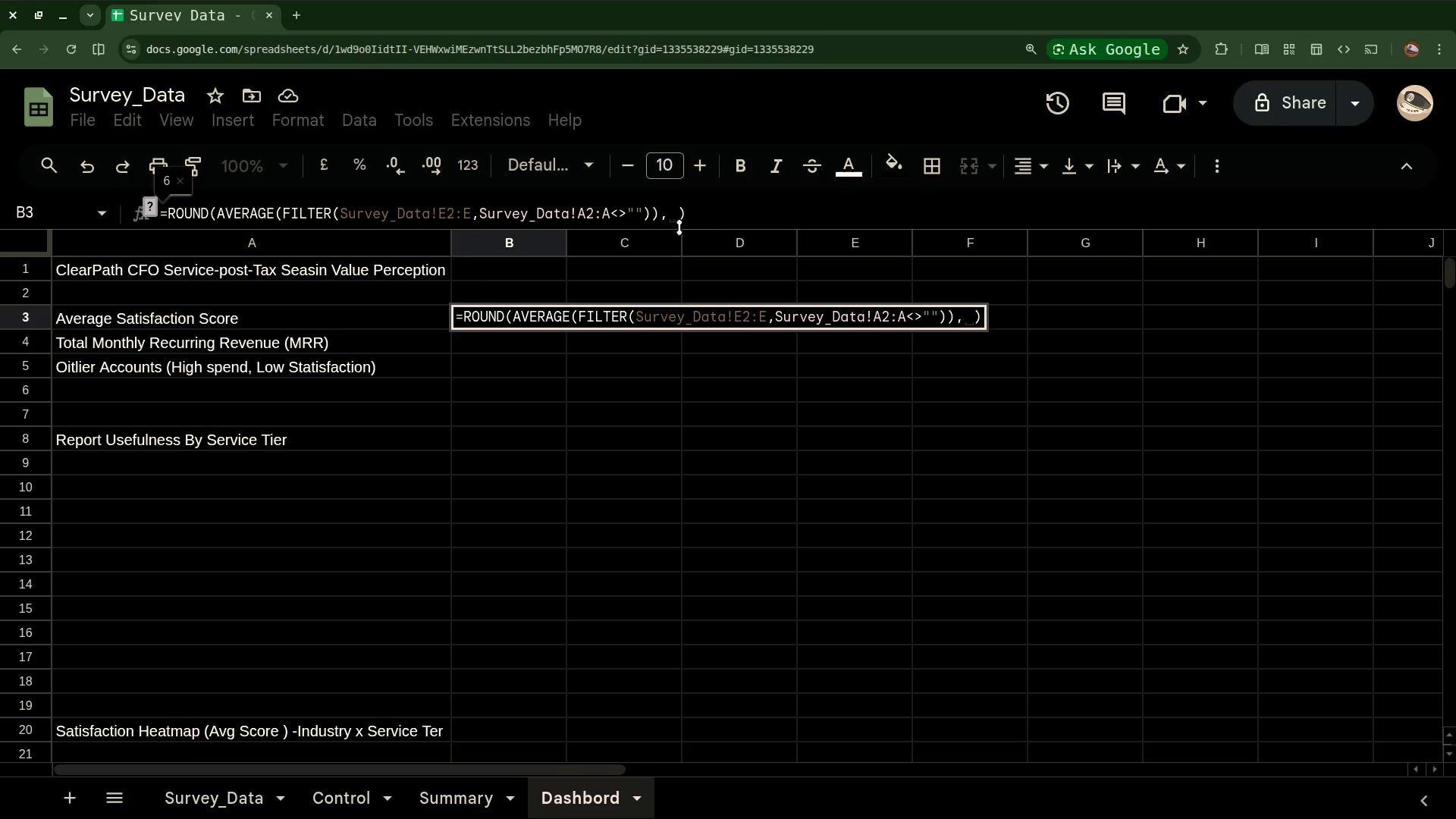 
key(2)
 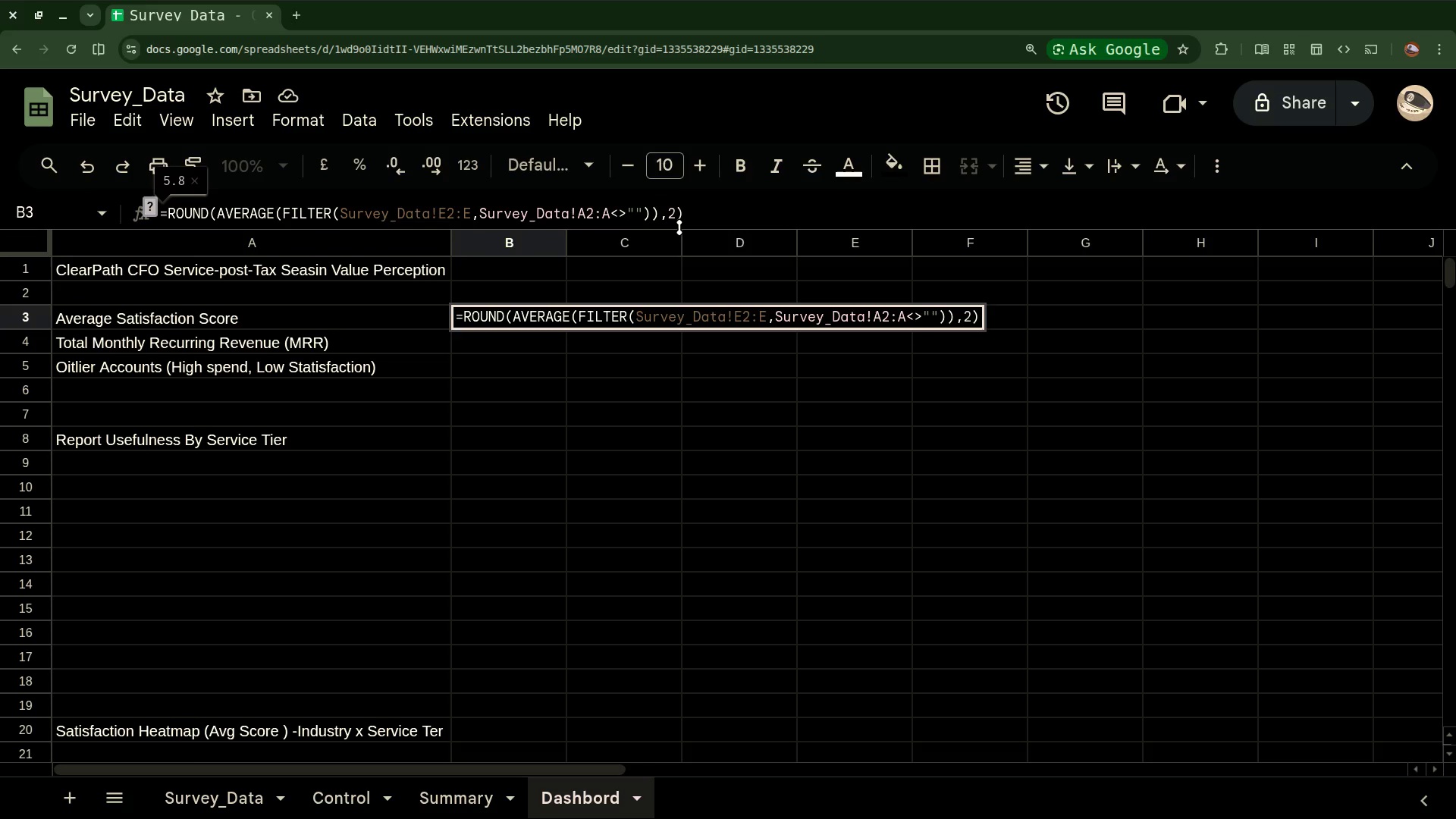 
wait(7.8)
 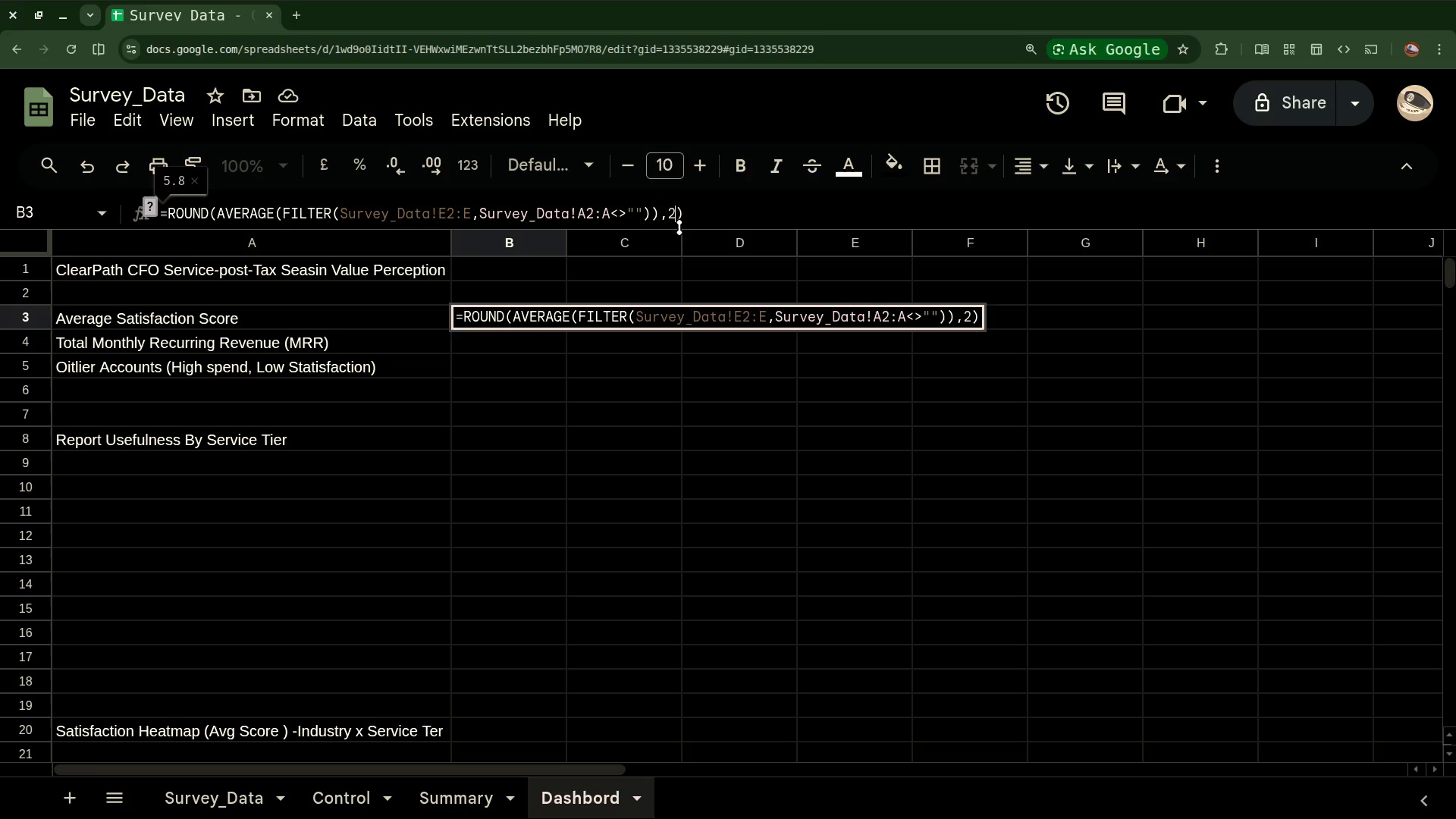 
key(Enter)
 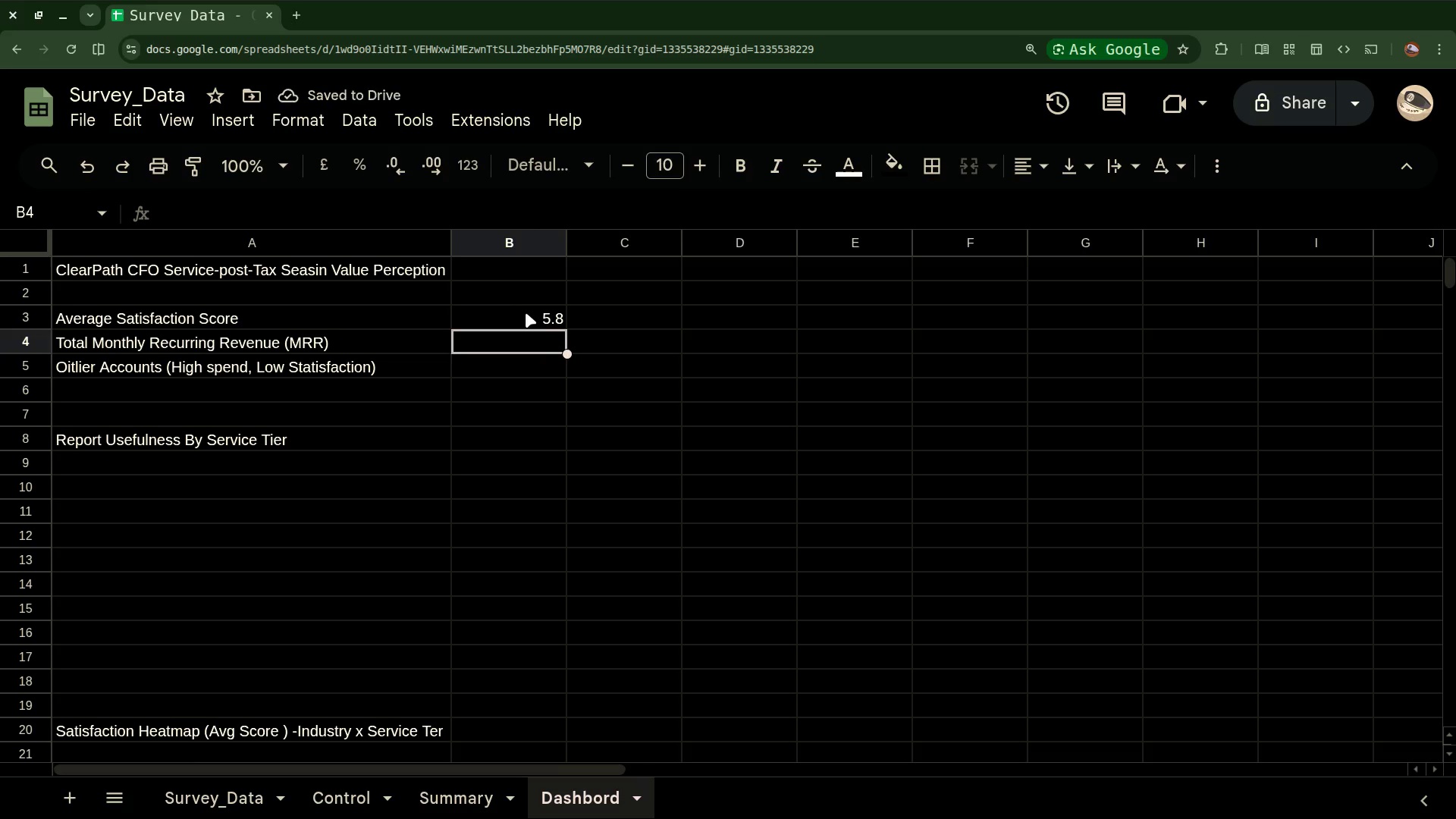 
left_click([540, 319])
 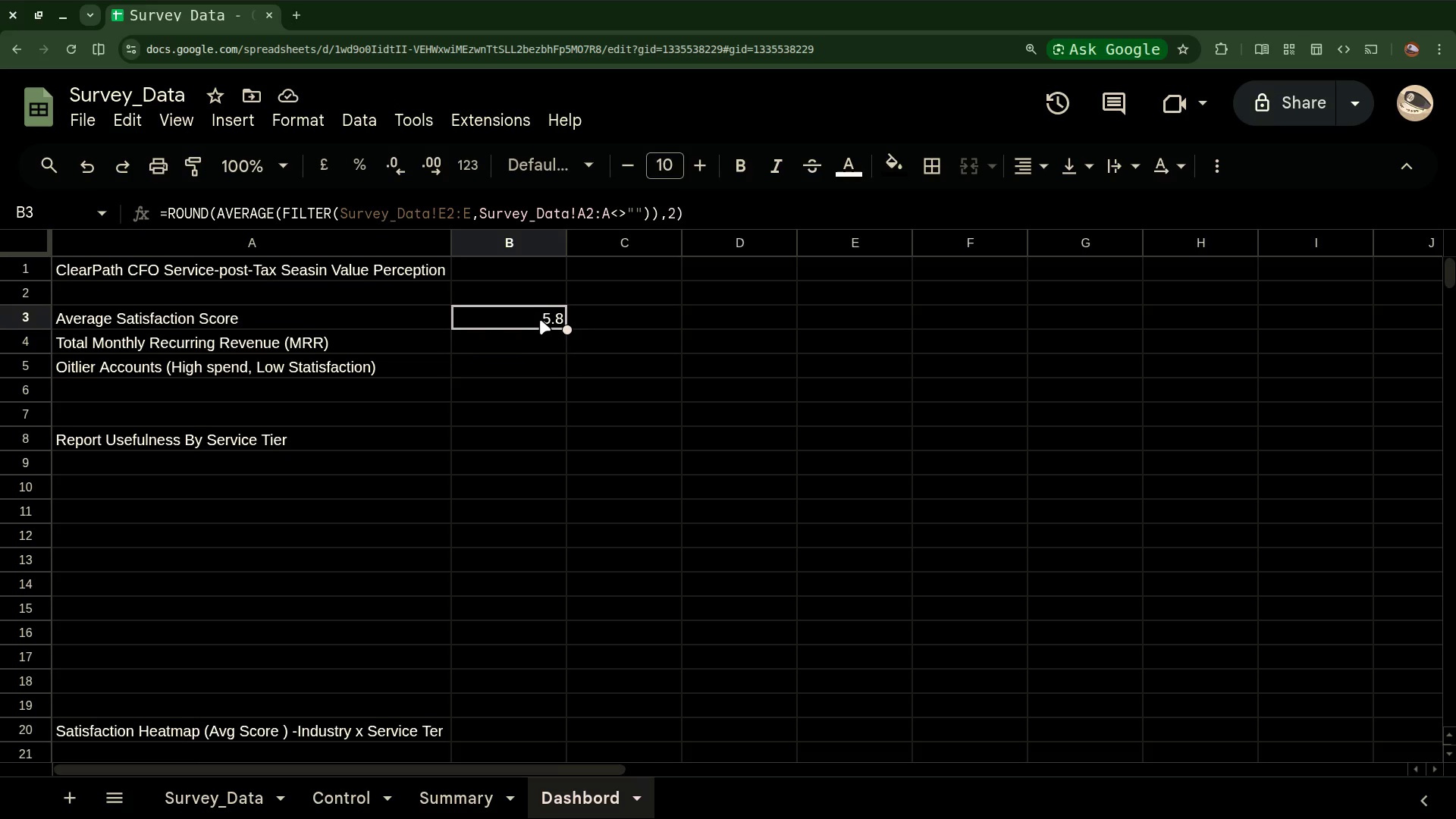 
wait(8.03)
 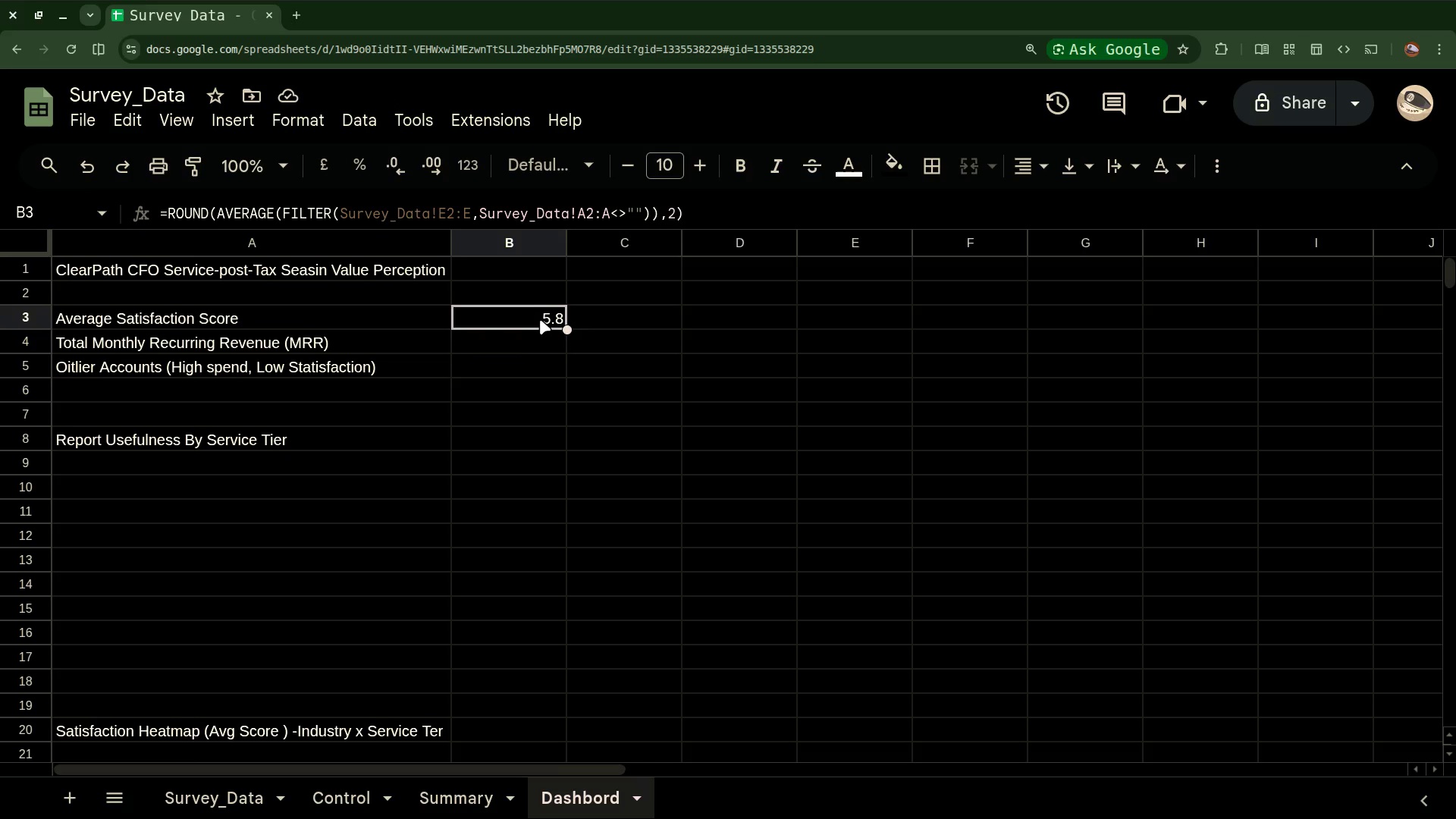 
left_click([498, 347])
 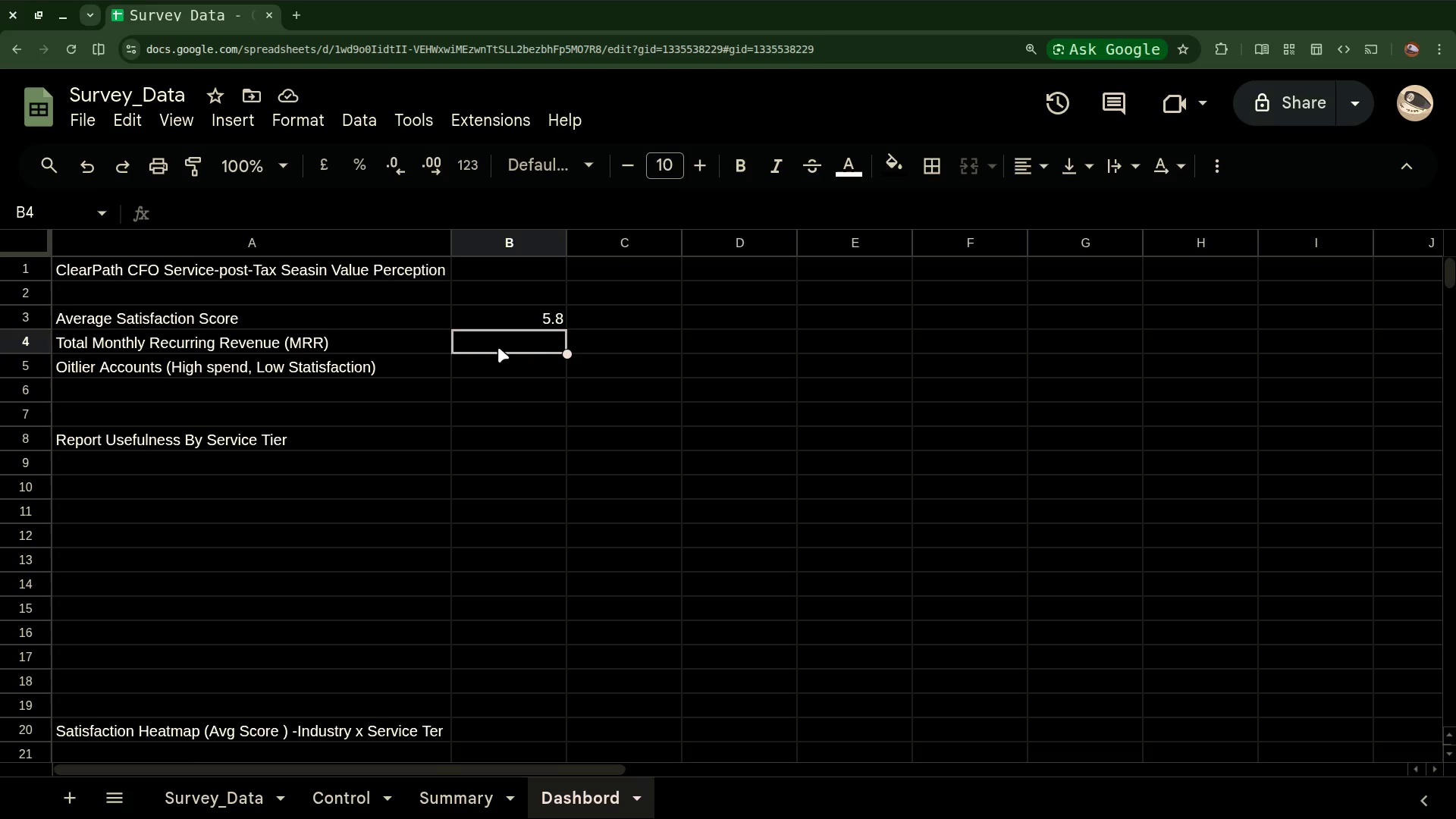 
wait(6.44)
 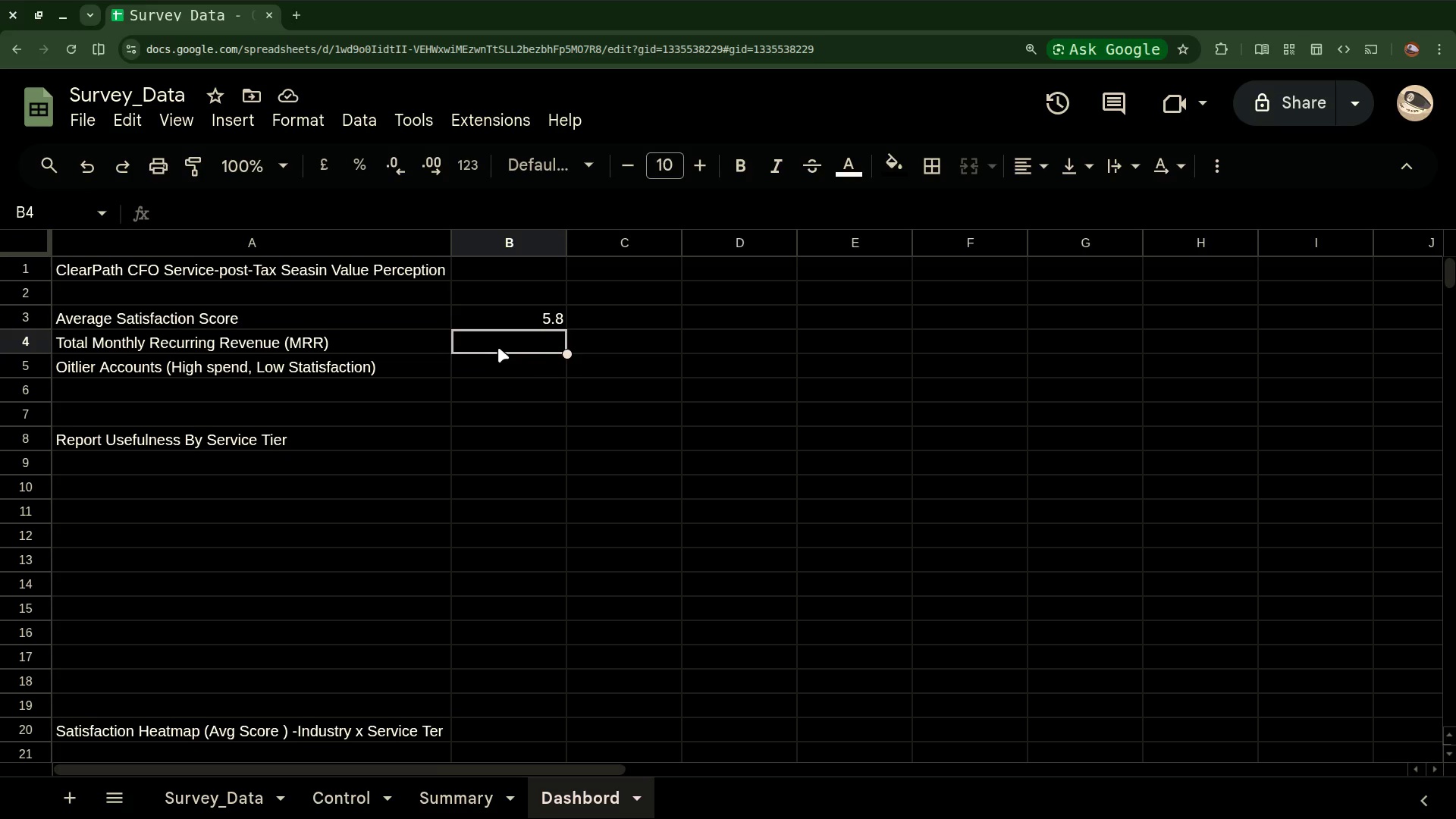 
type(=s)
key(Backspace)
type(SU)
 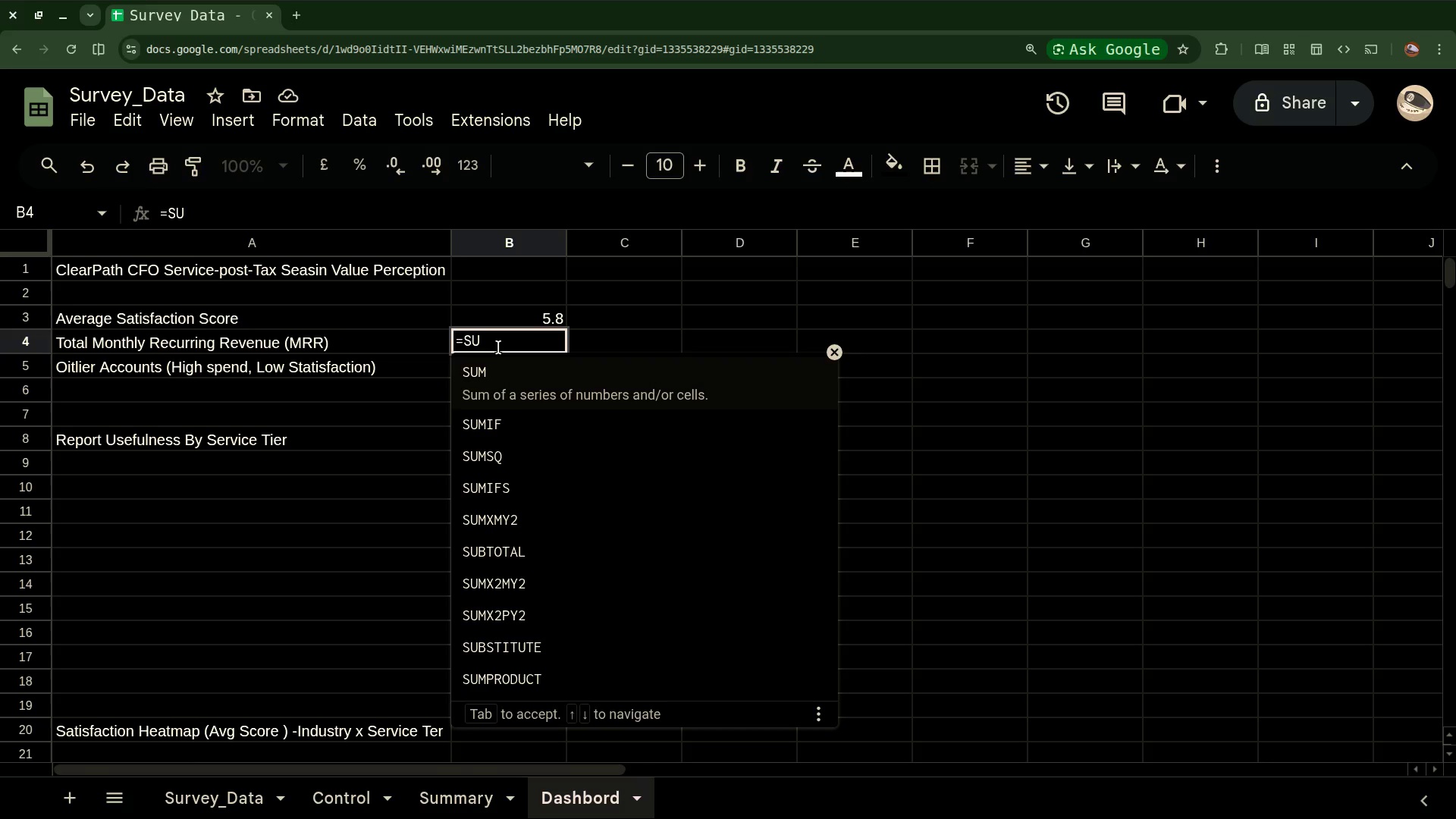 
left_click([490, 373])
 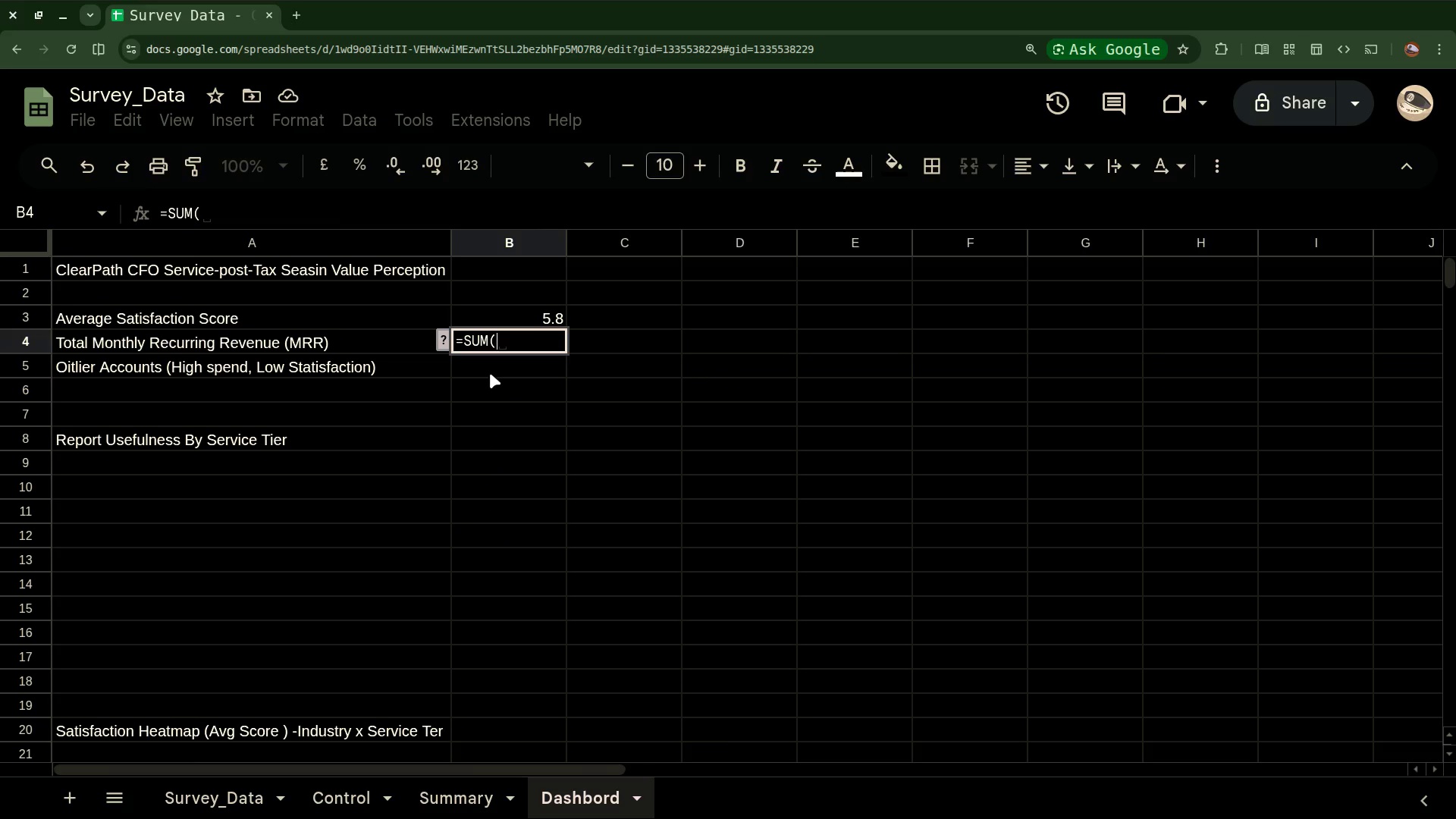 
type((FIL)
 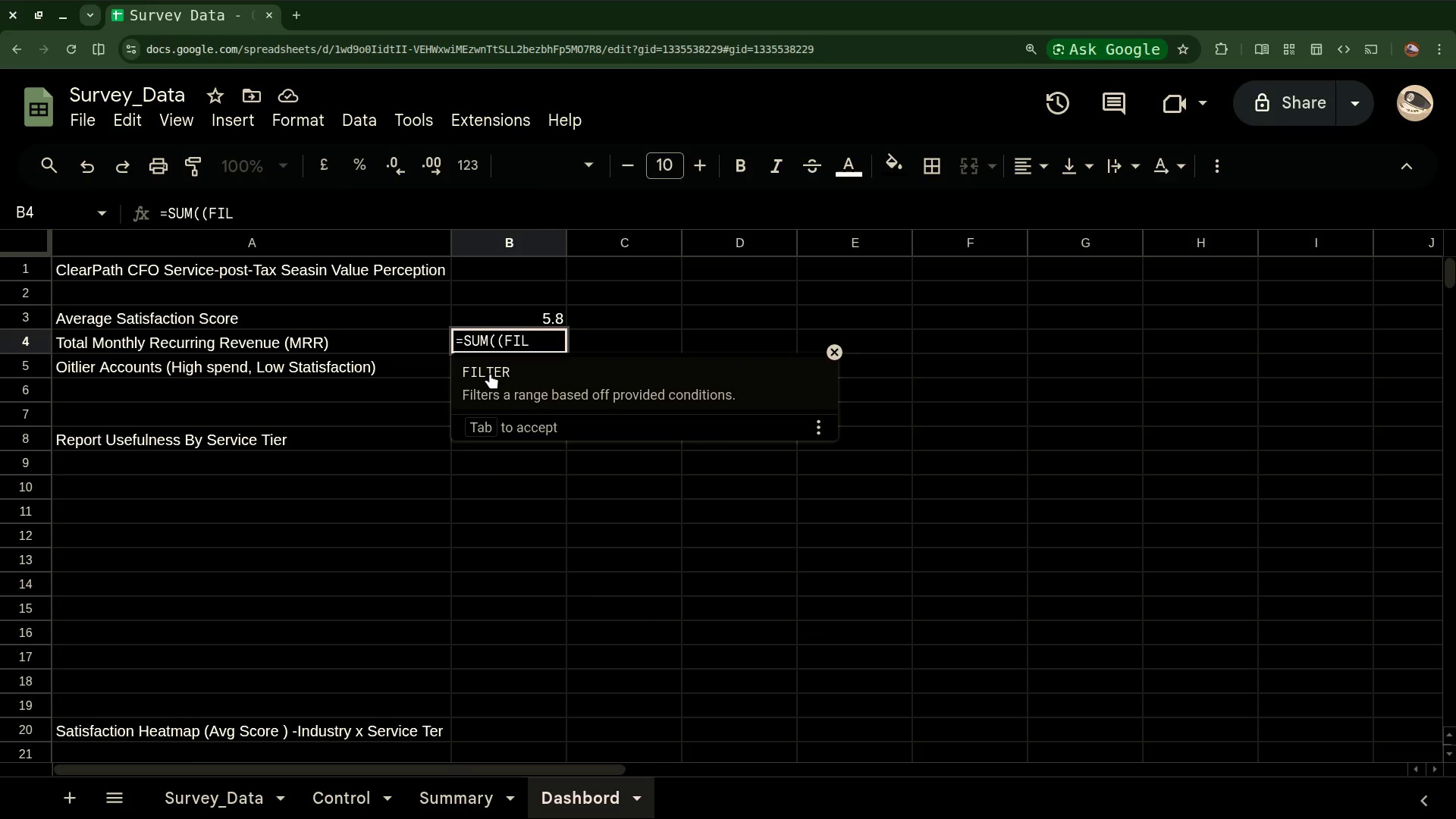 
left_click([490, 373])
 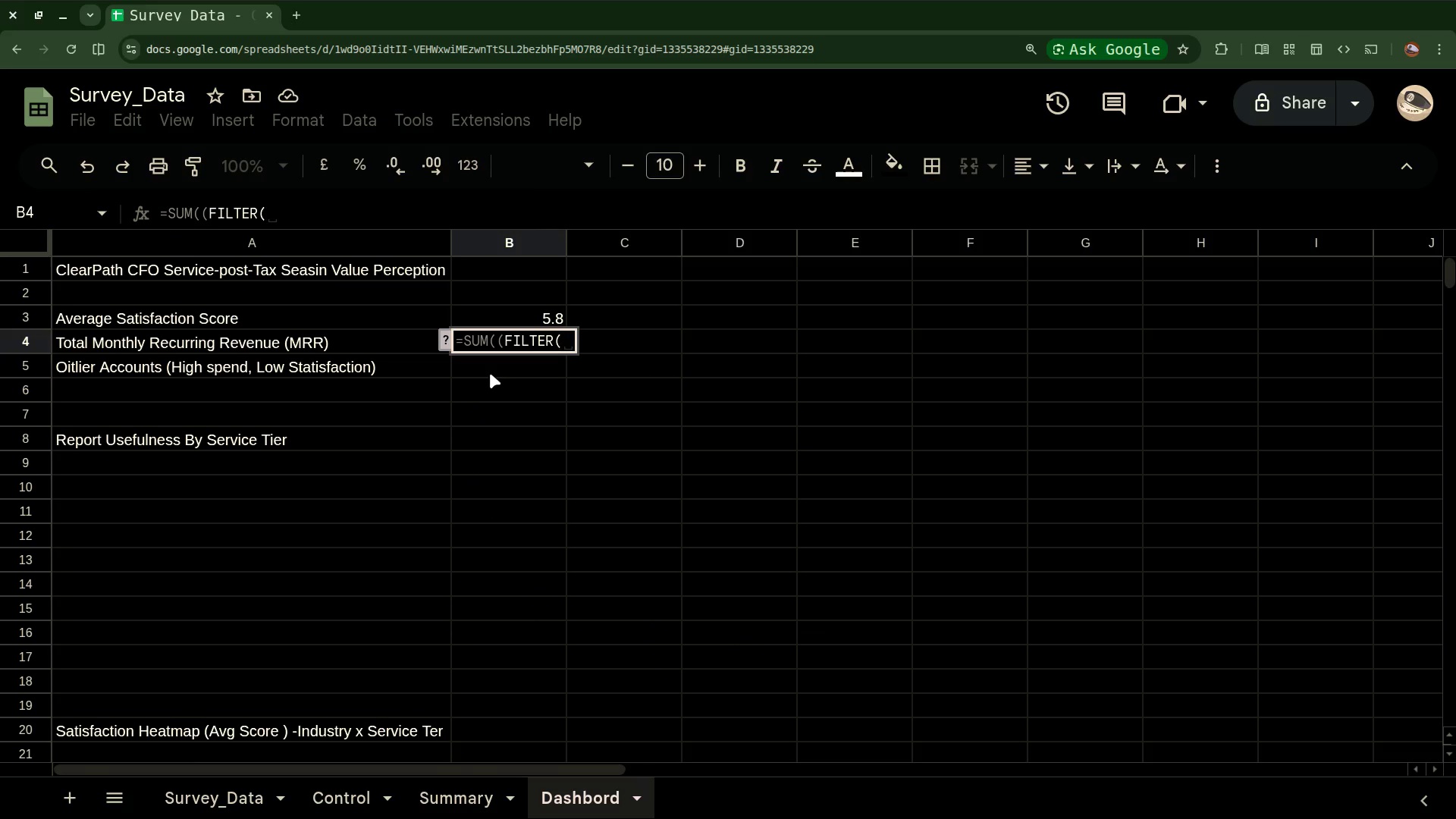 
type(Sur)
 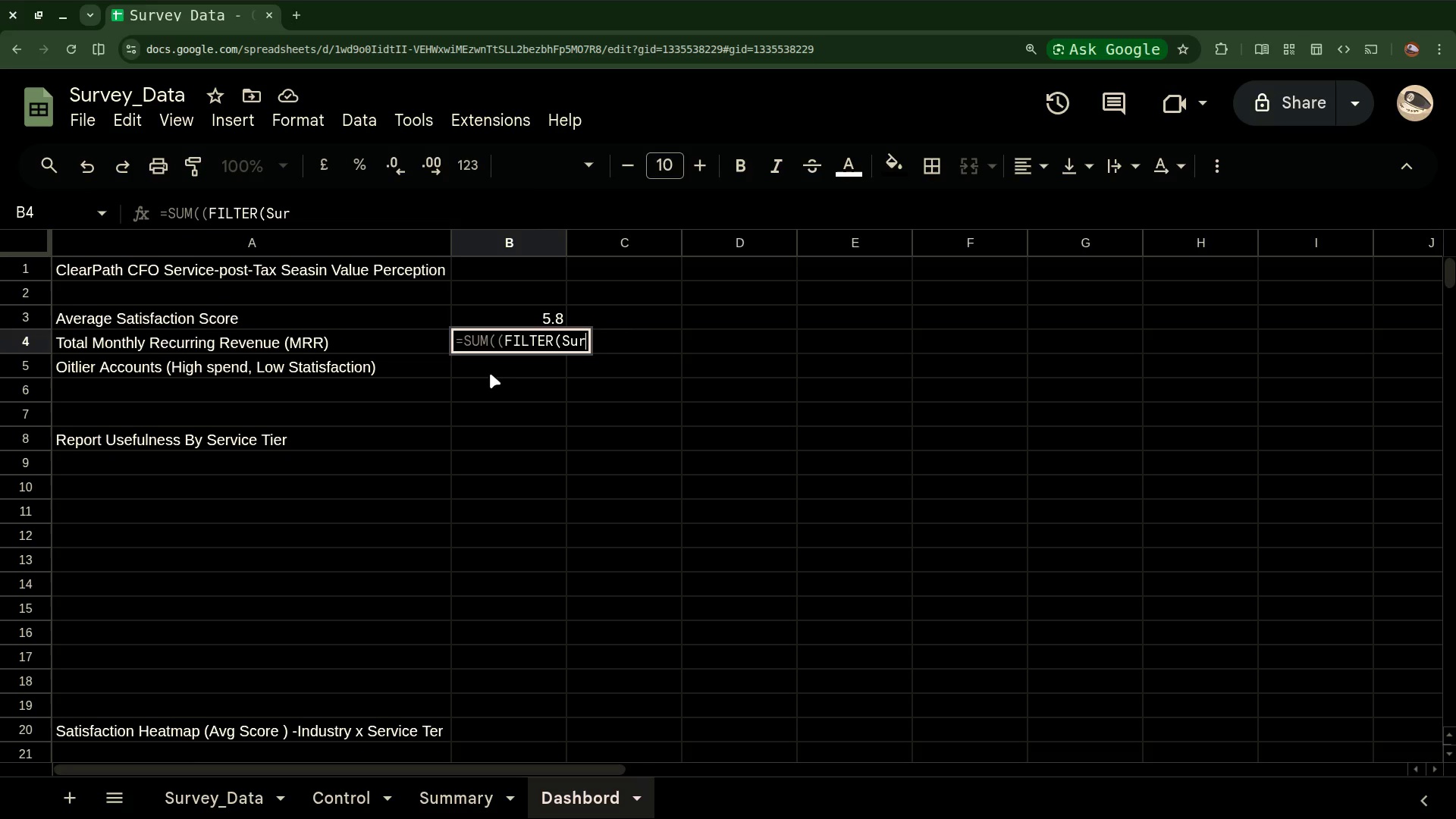 
wait(5.03)
 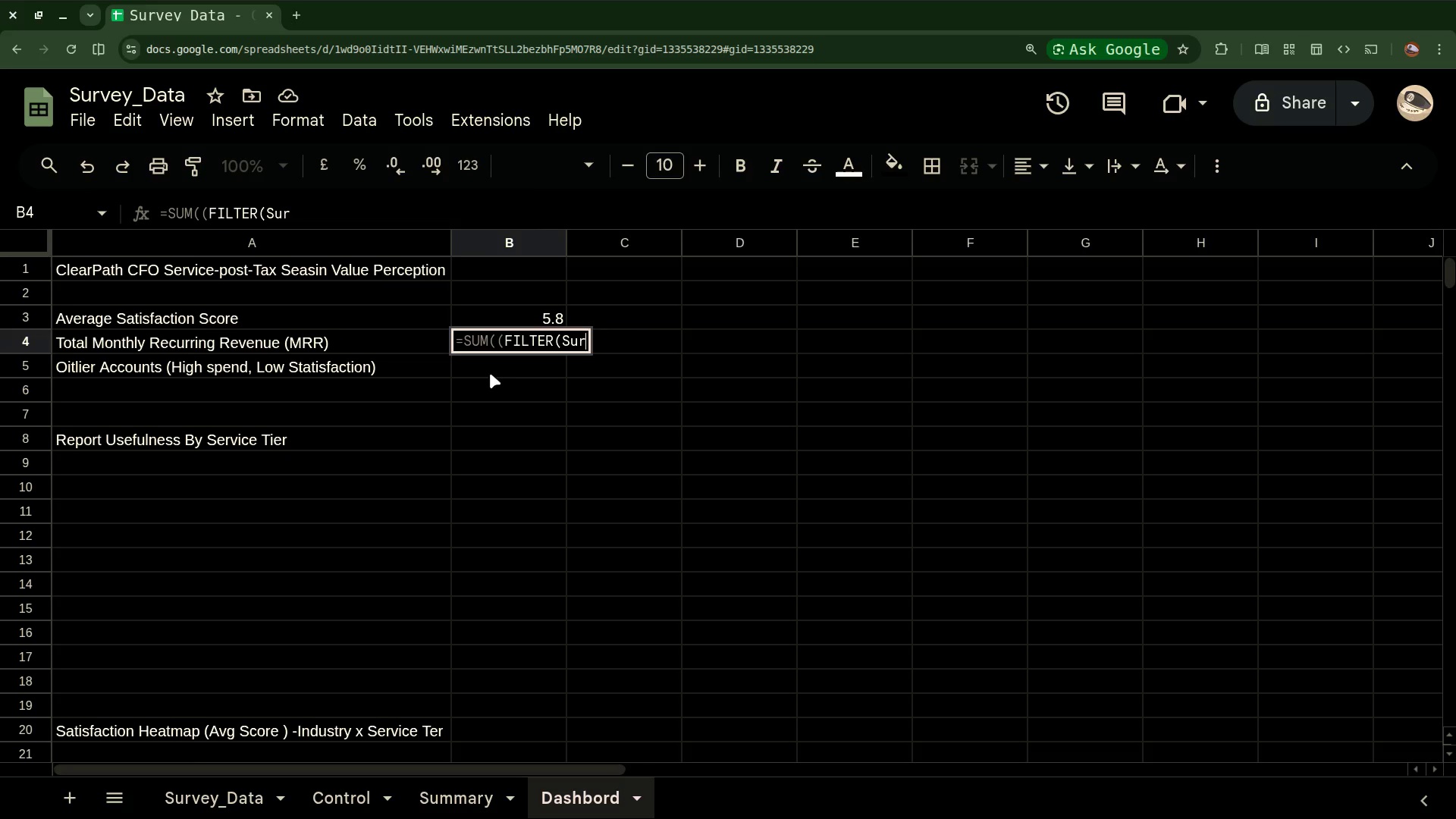 
type(vey)
 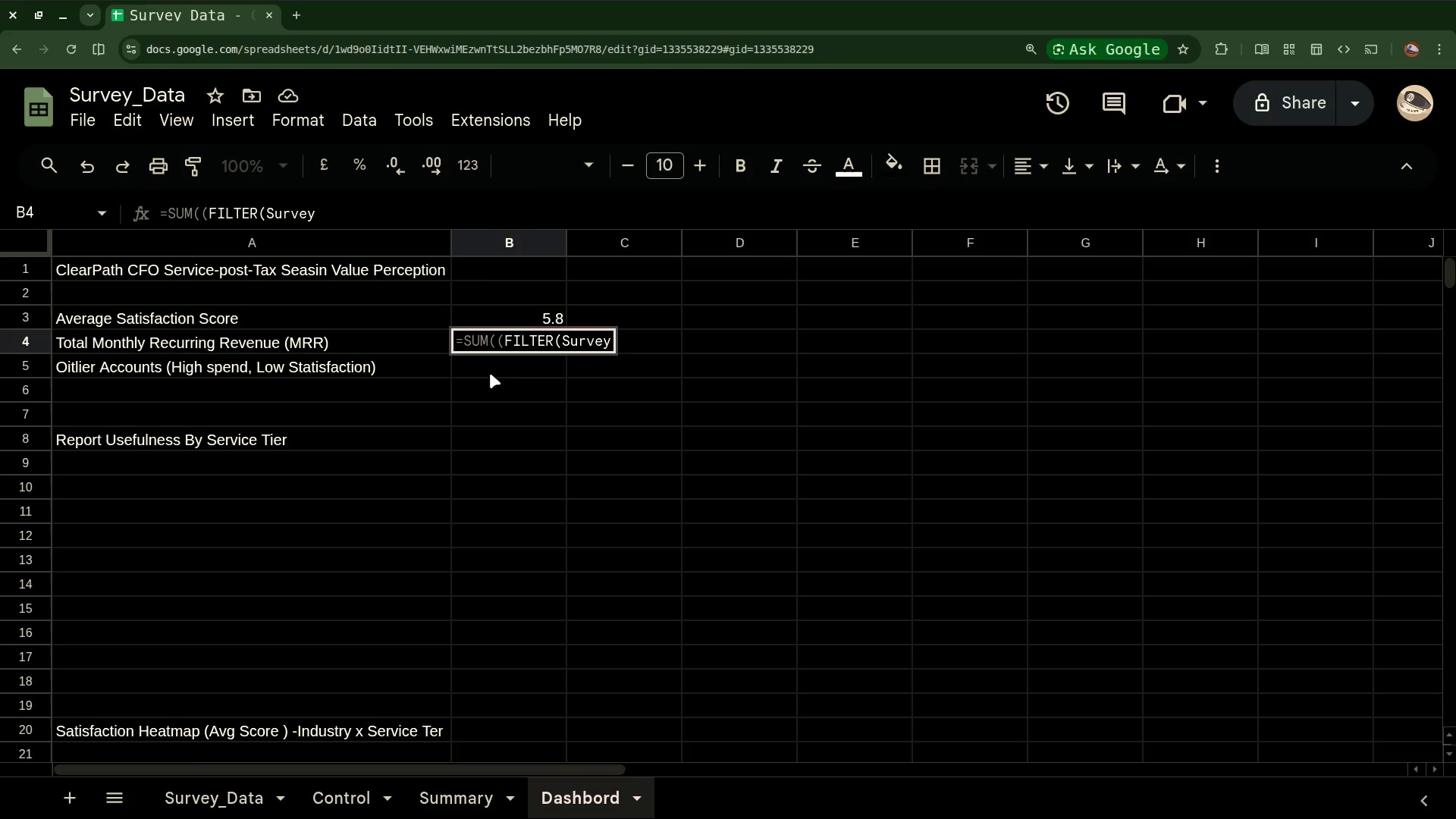 
wait(6.2)
 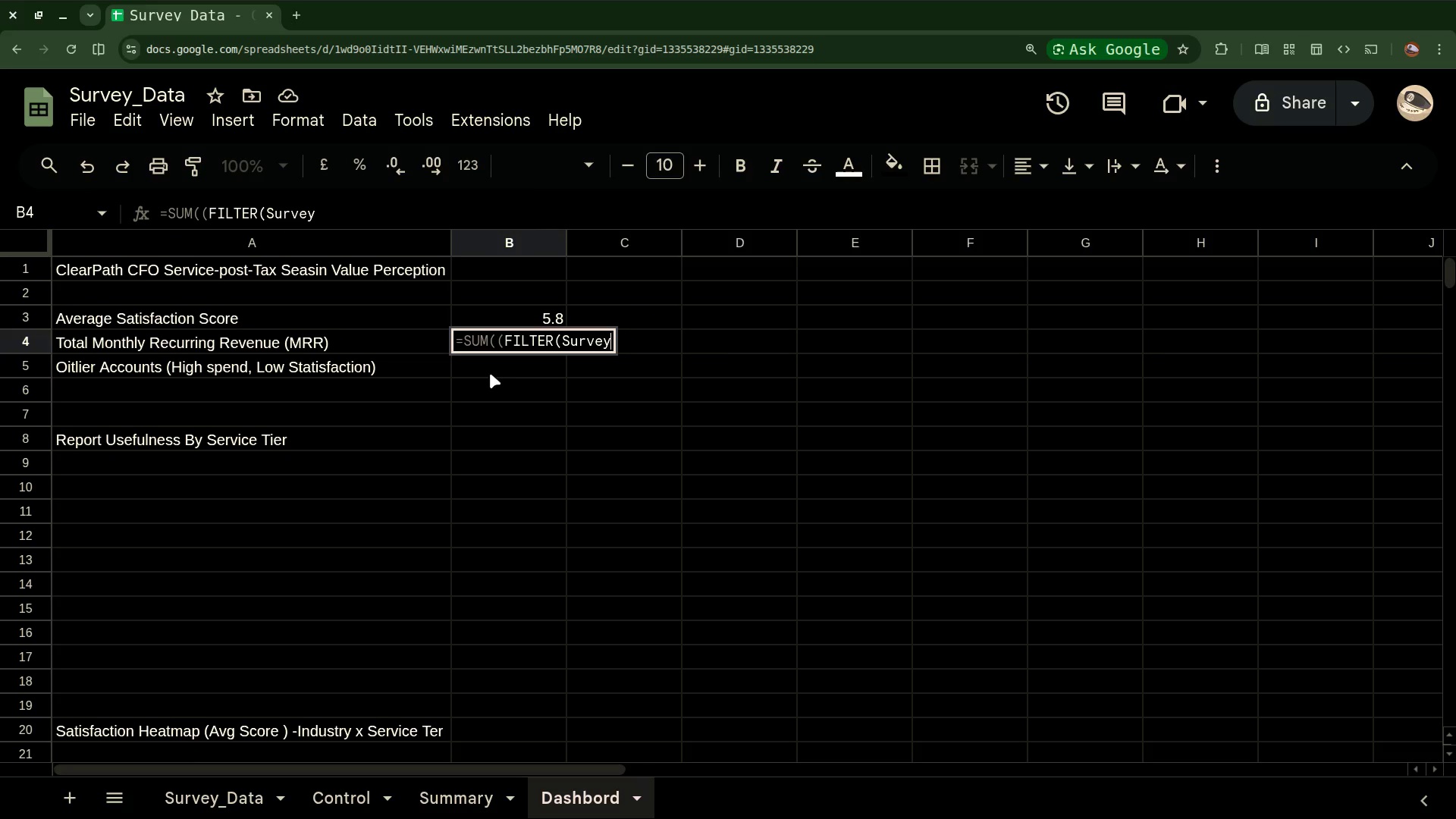 
type(_data!)
 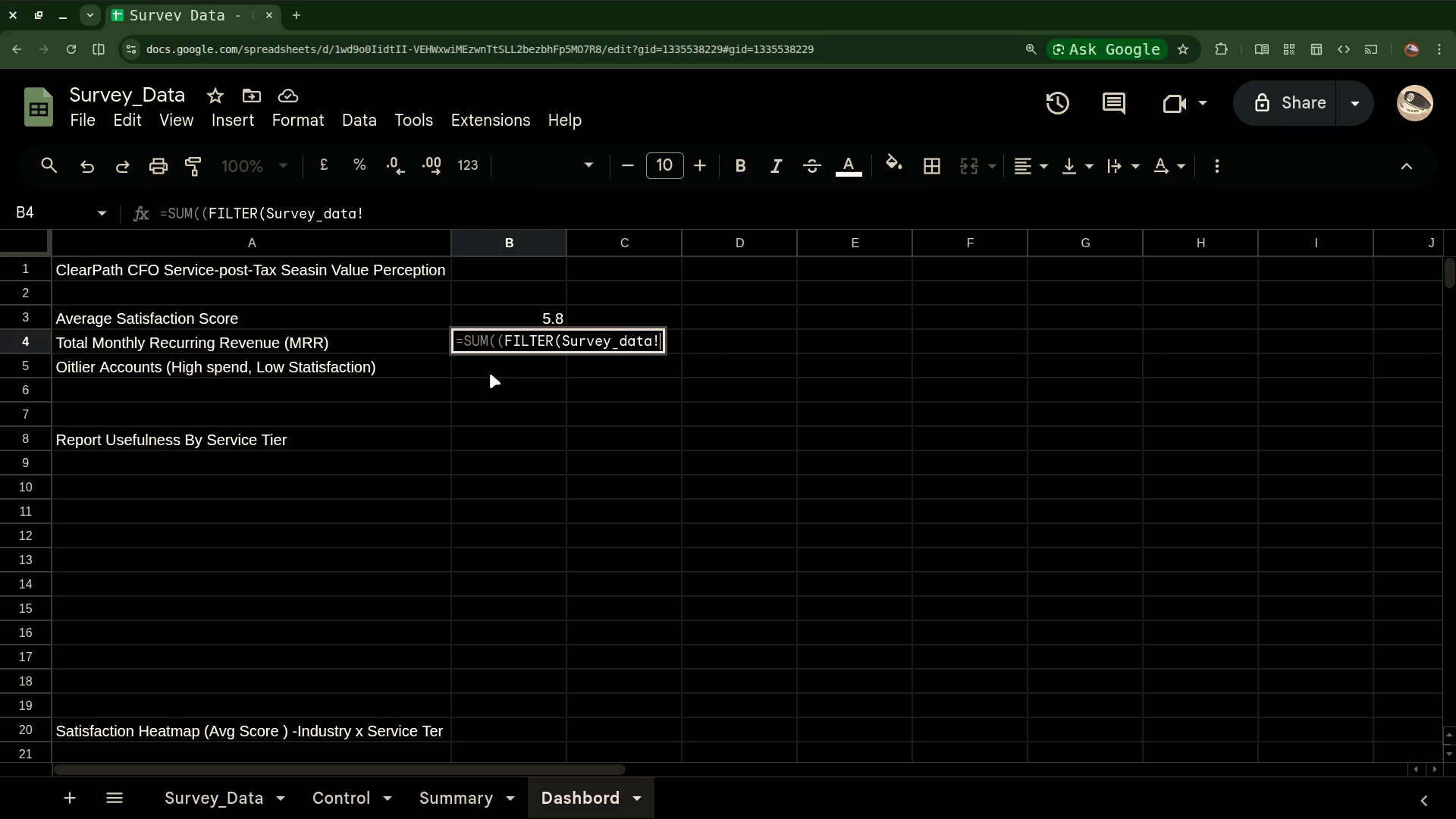 
type(D2)
 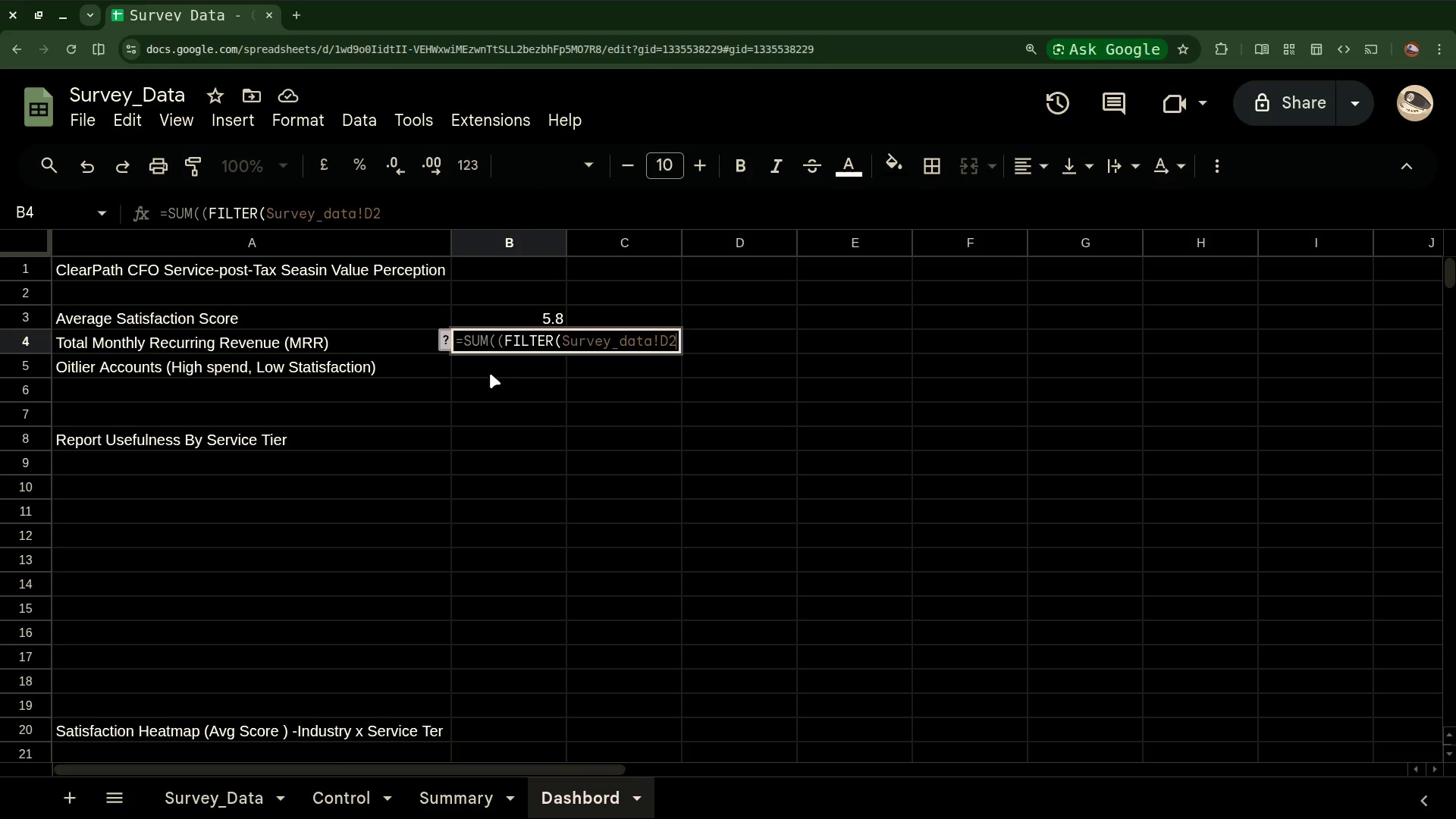 
key(Shift+Semicolon)
 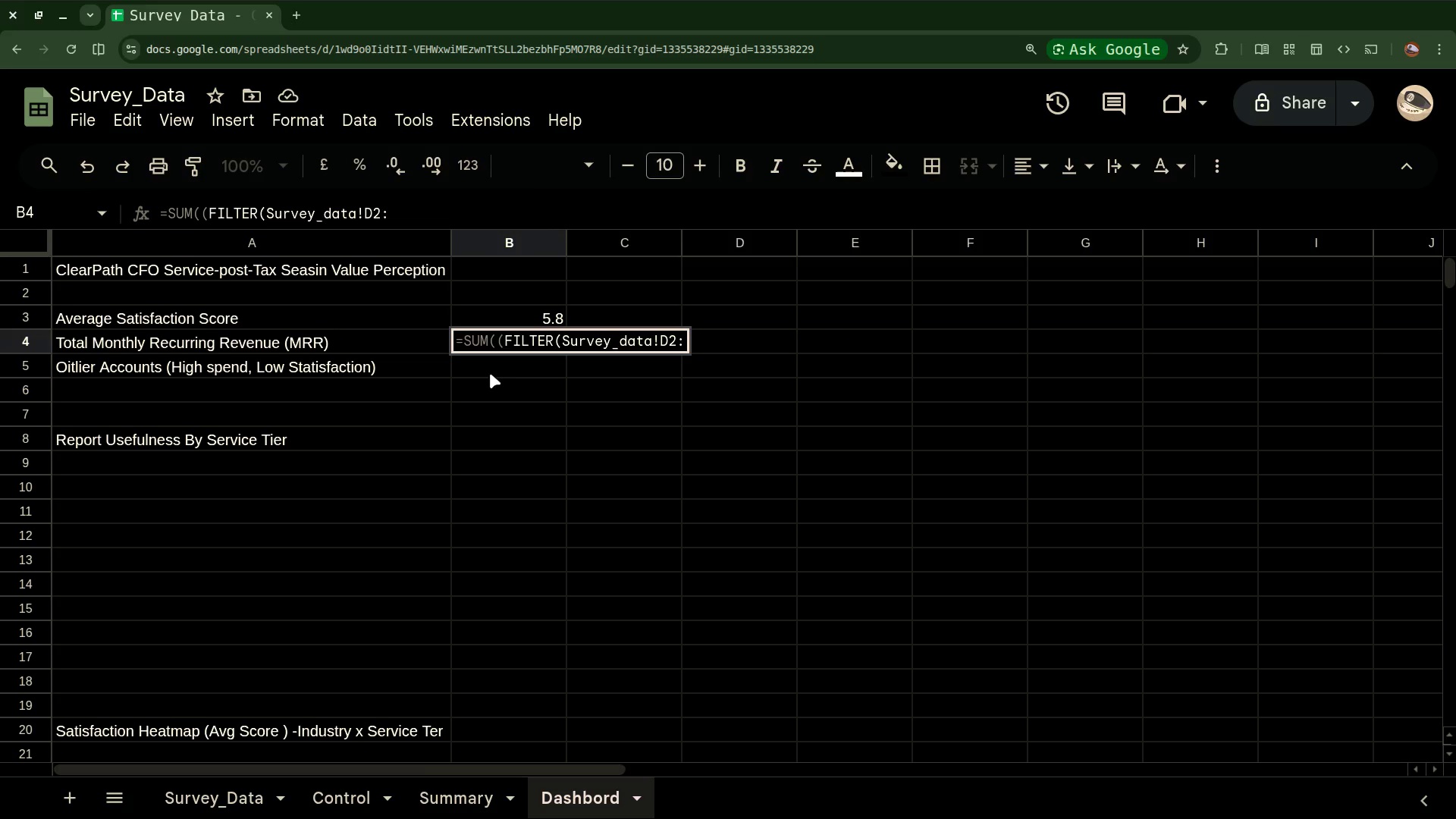 
key(D)
 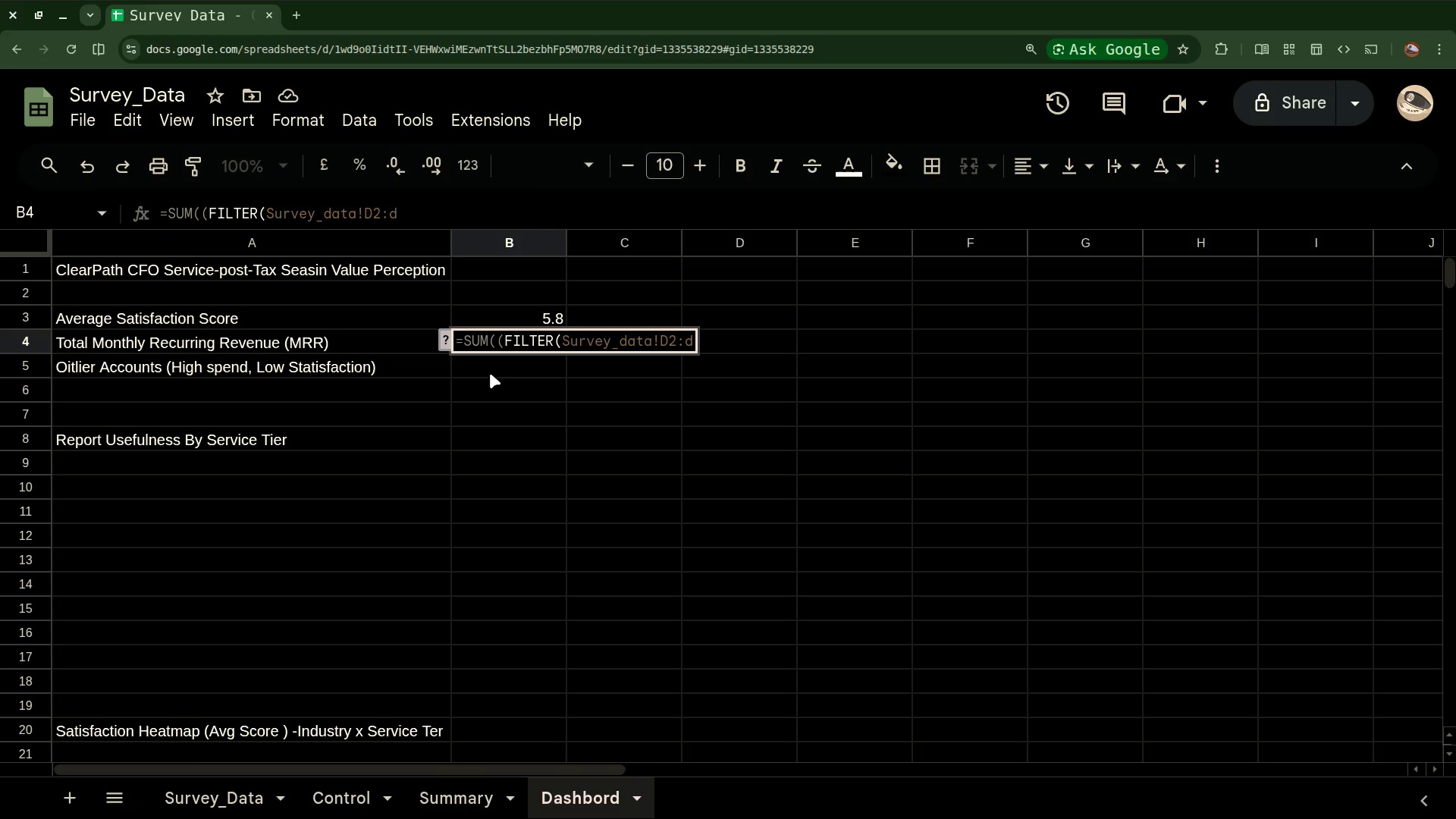 
key(Comma)
 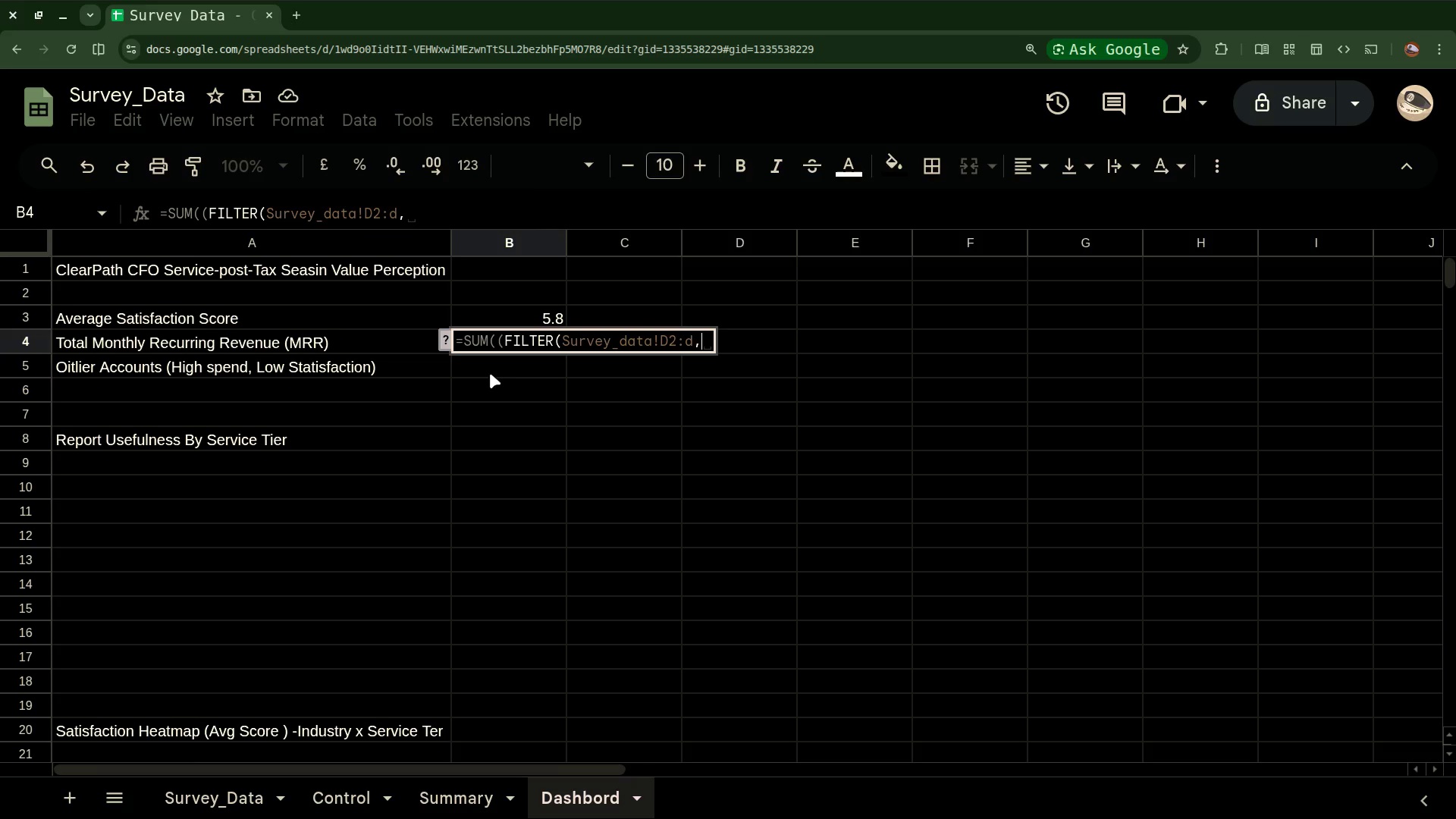 
key(Backspace)
 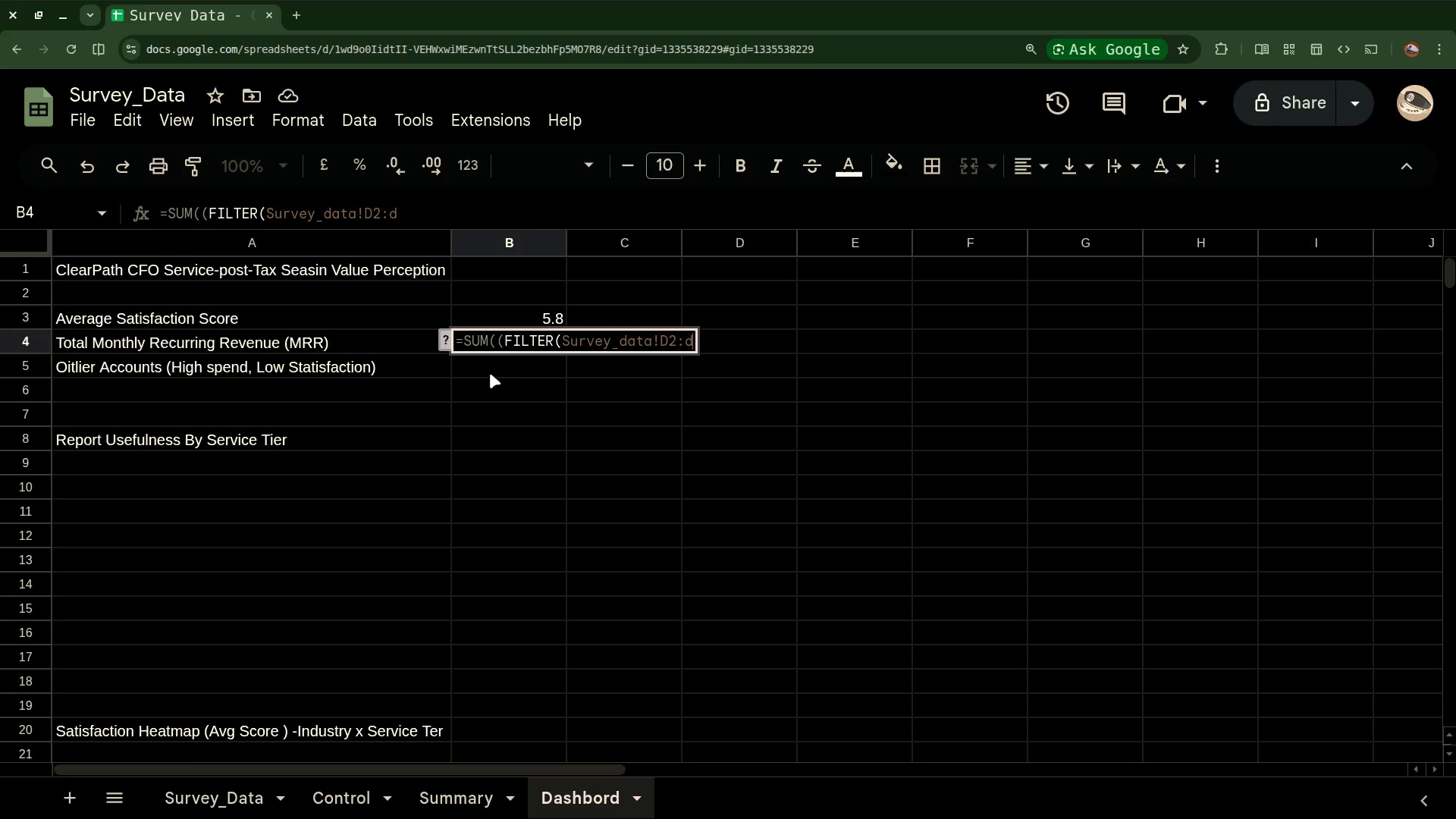 
key(Backspace)
 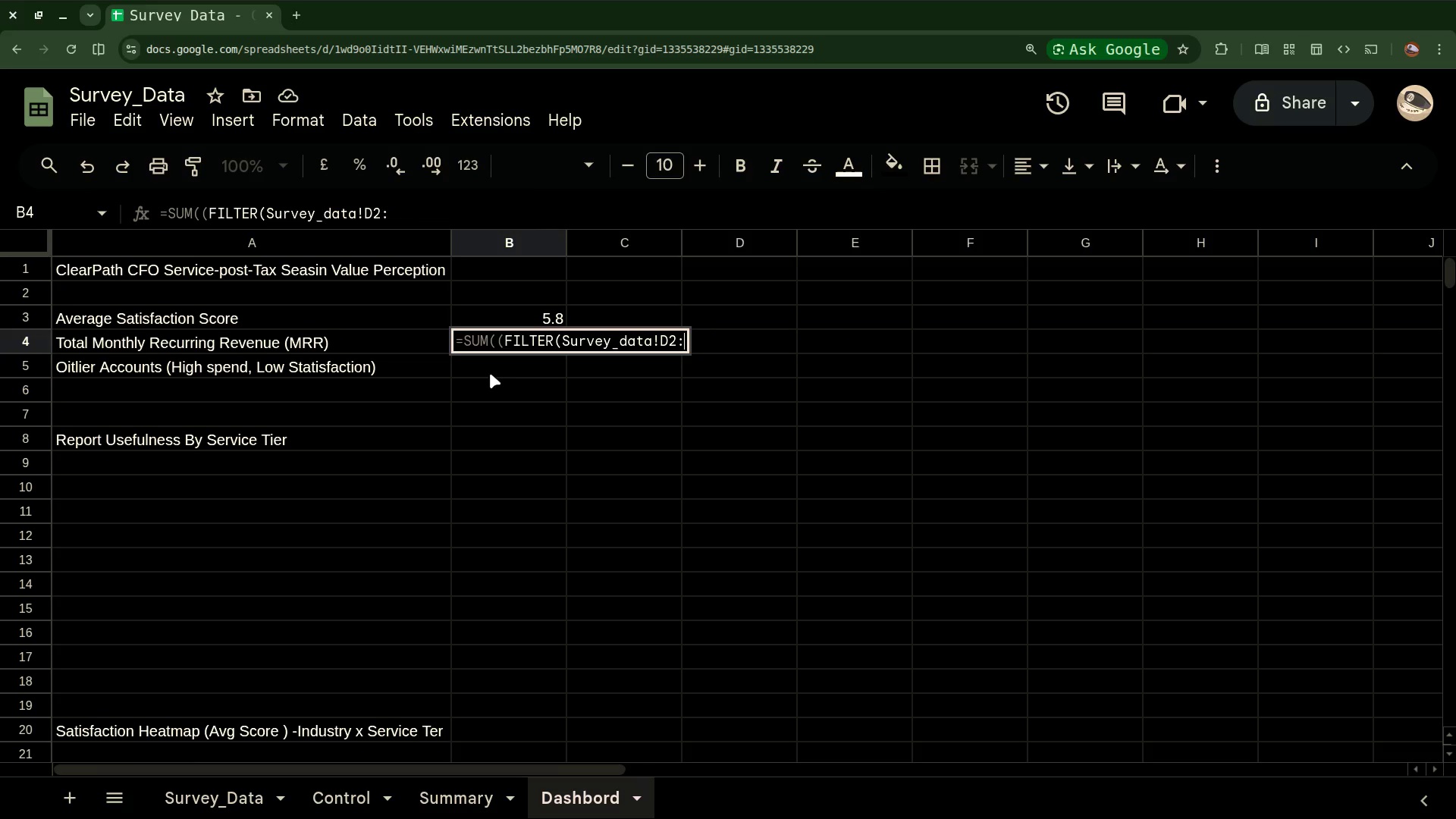 
key(Shift+D)
 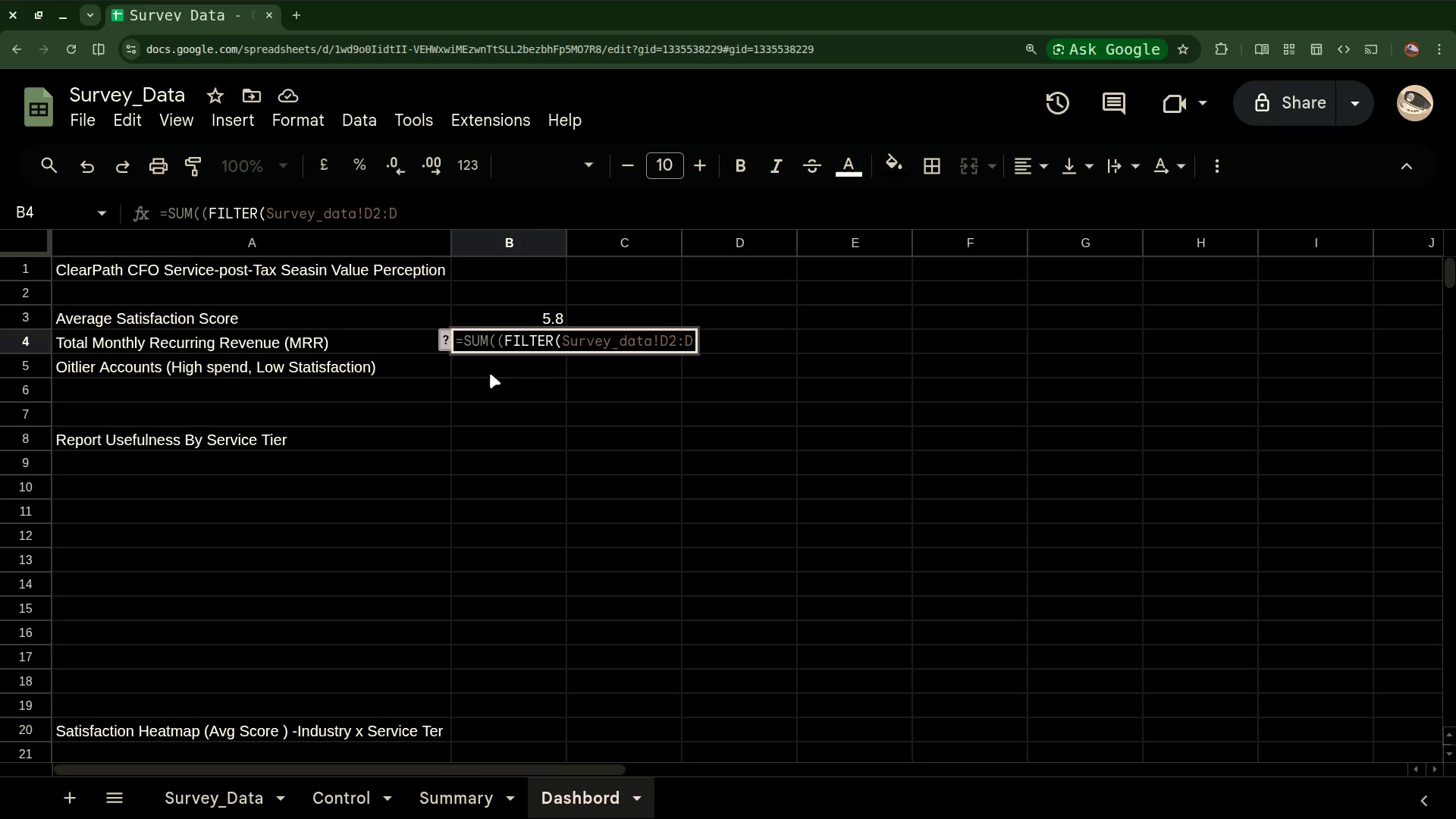 
key(Comma)
 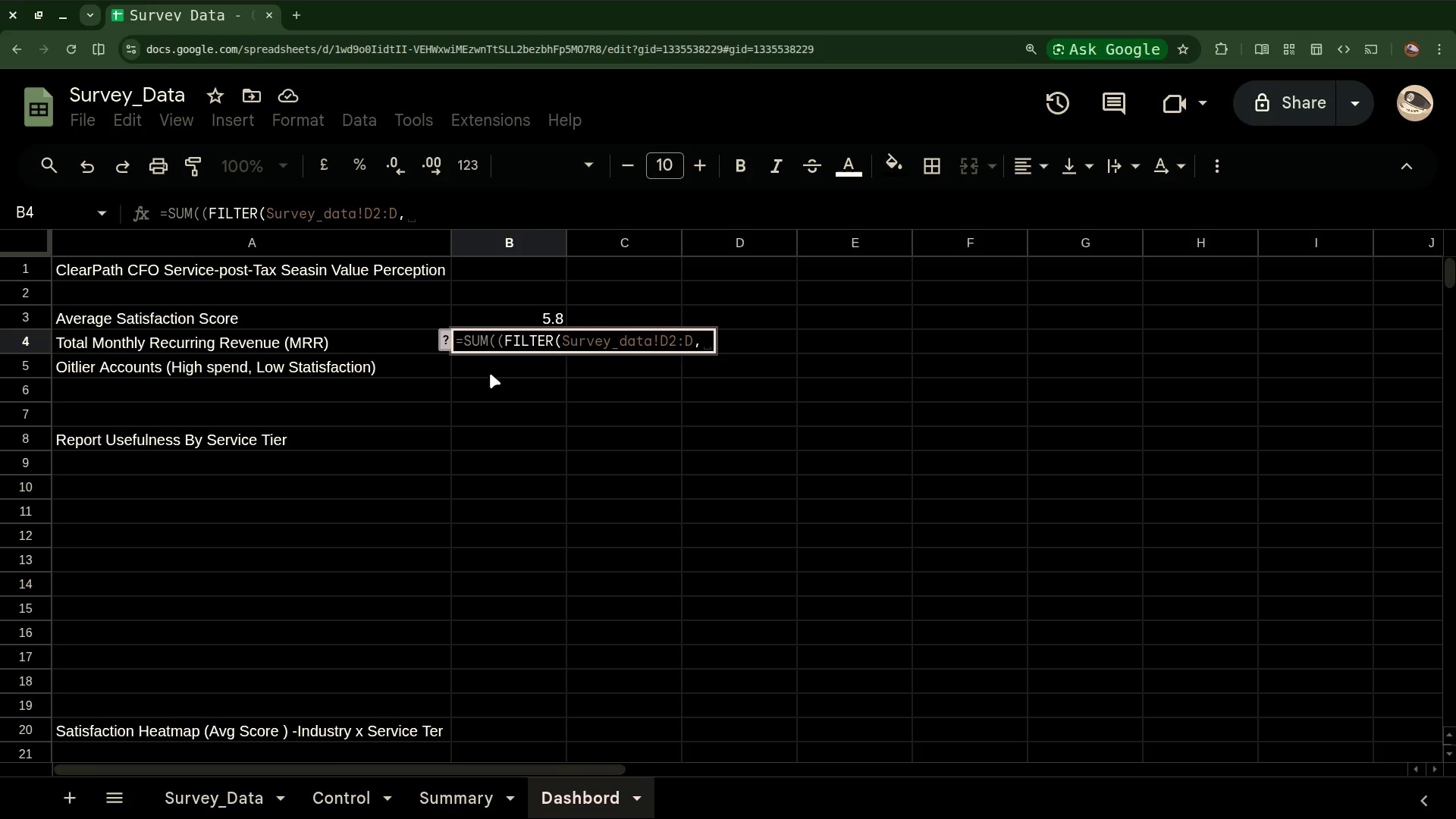 
type(Surv)
 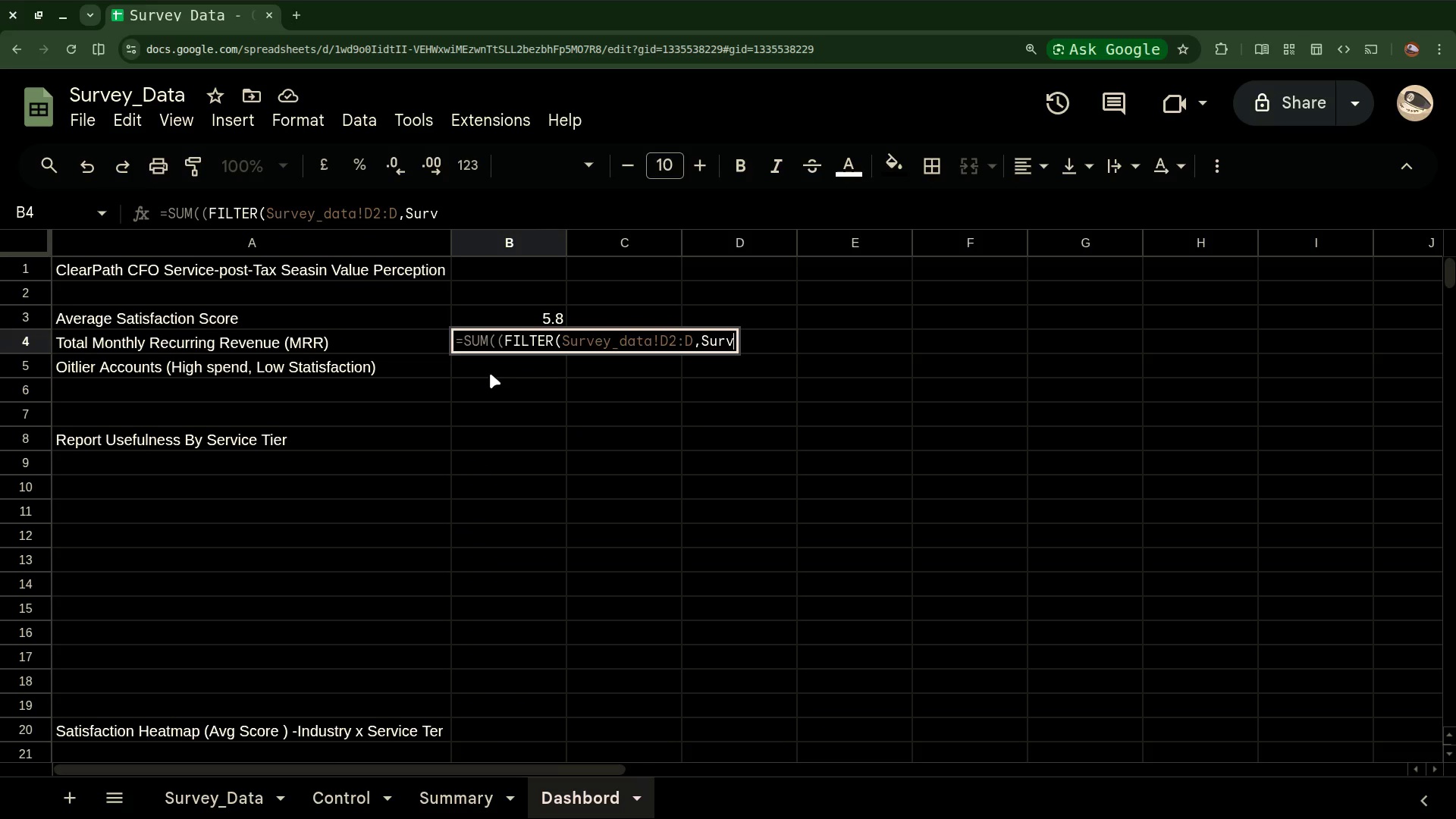 
type(ey)
 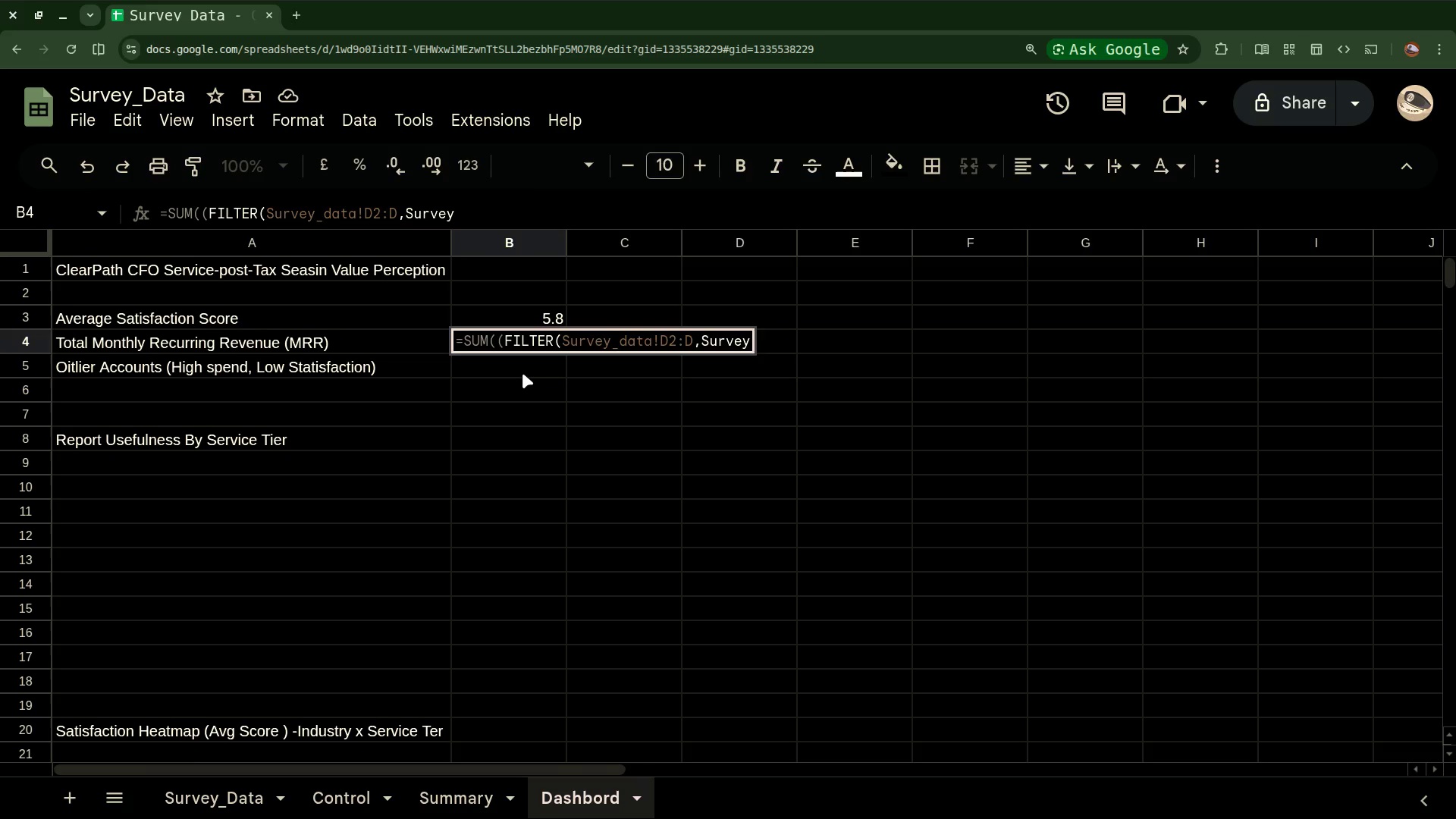 
type(_Data)
 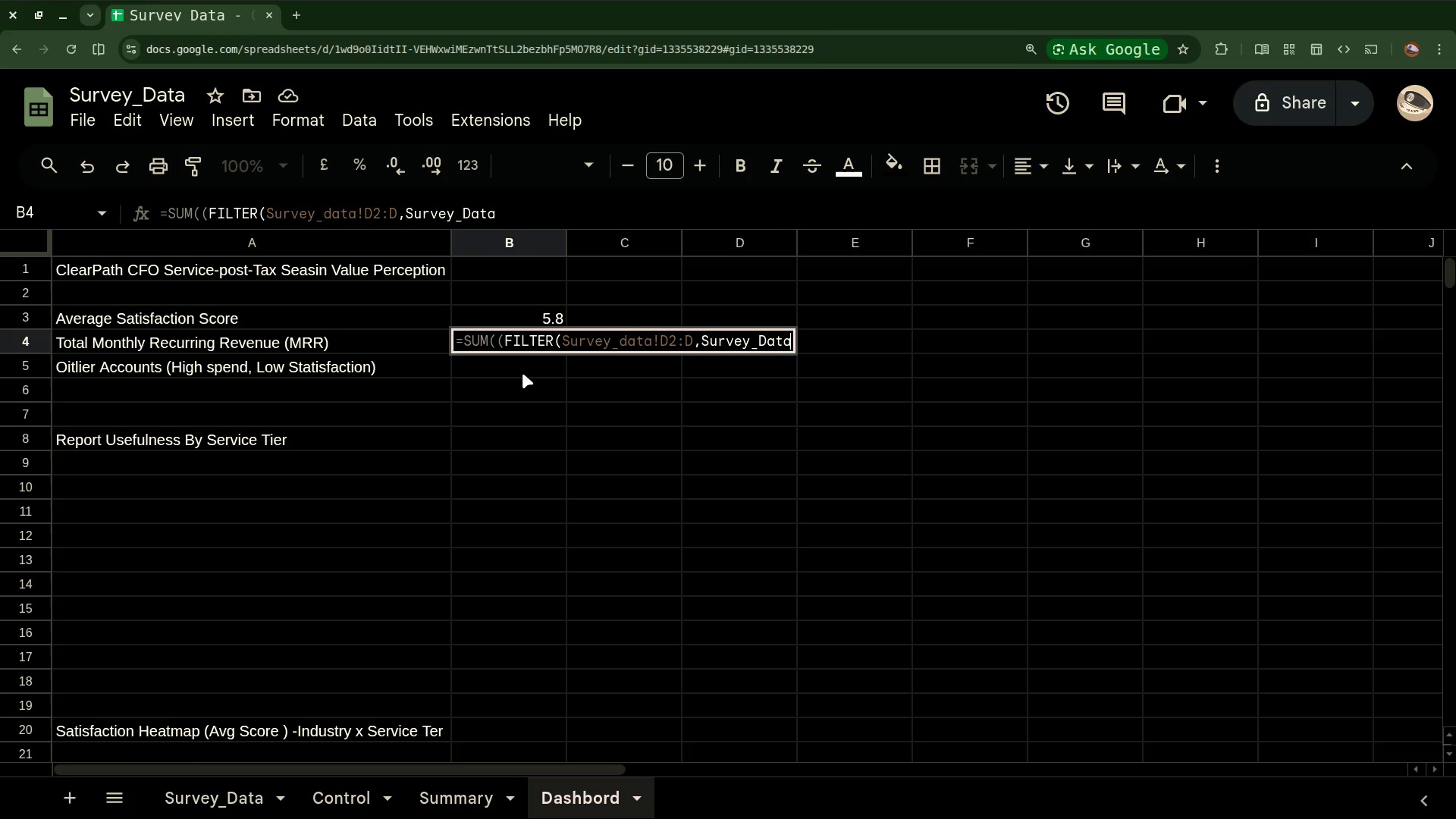 
type(!A2:)
 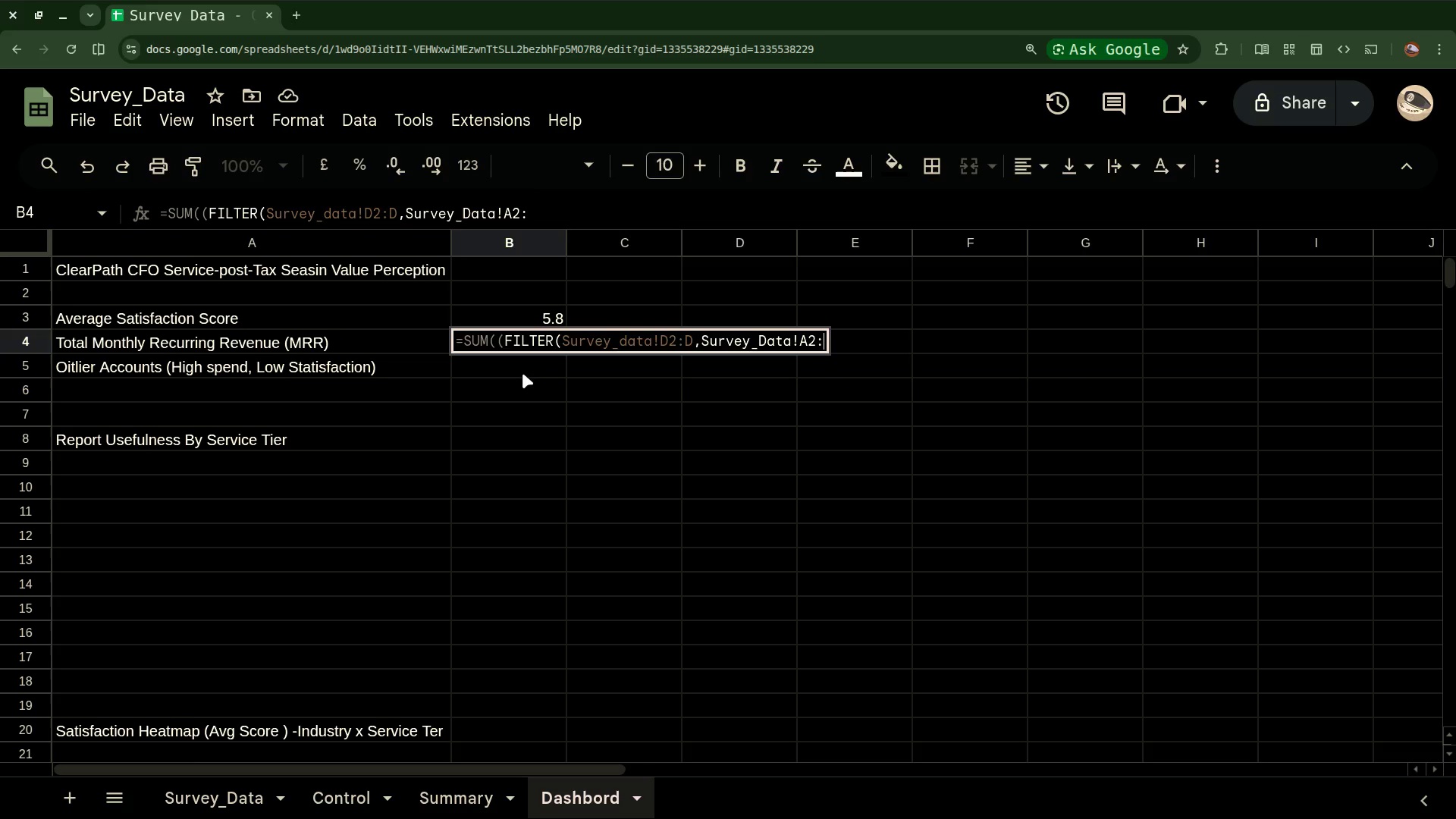 
key(Shift+A)
 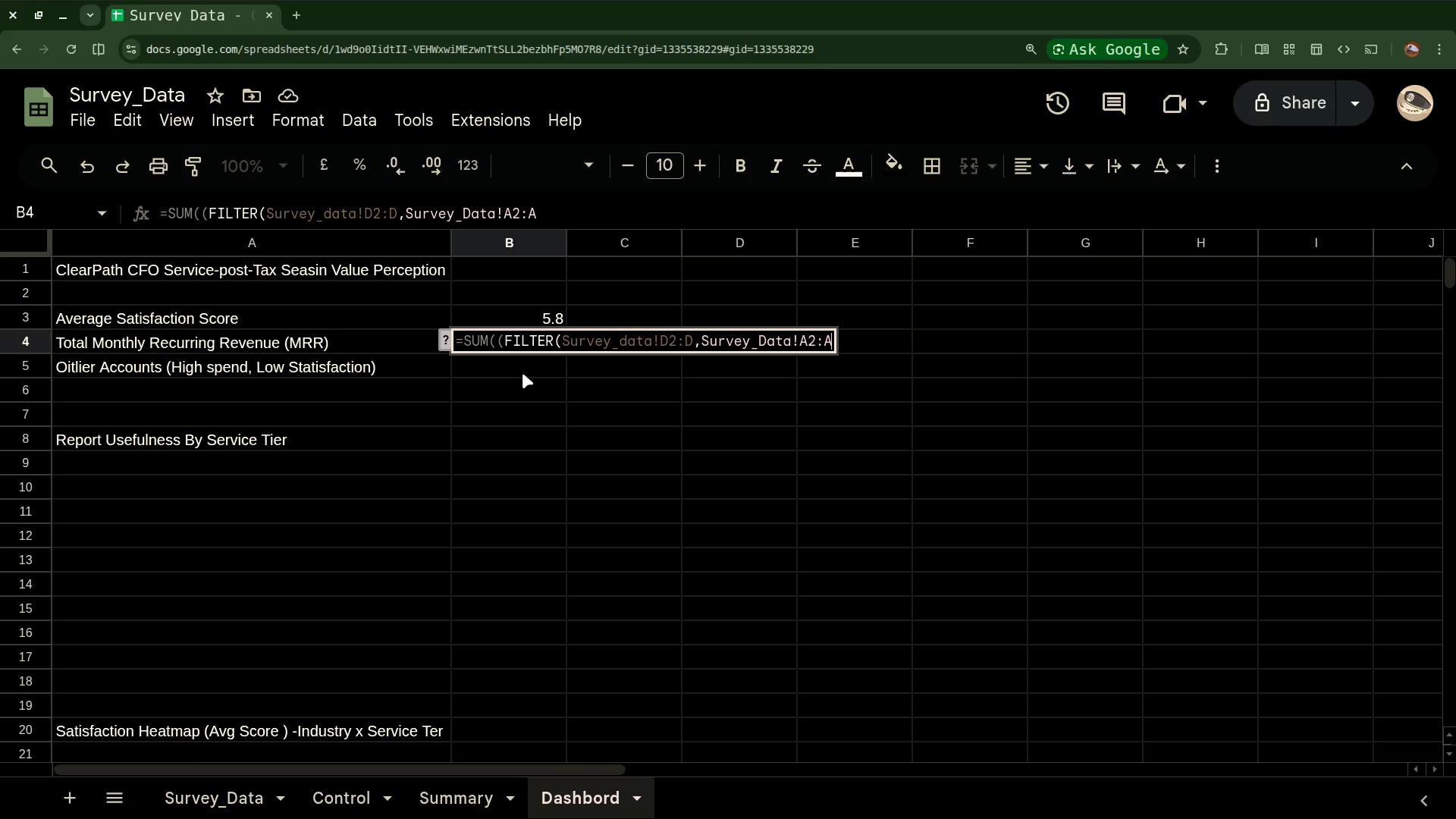 
key(Shift+Comma)
 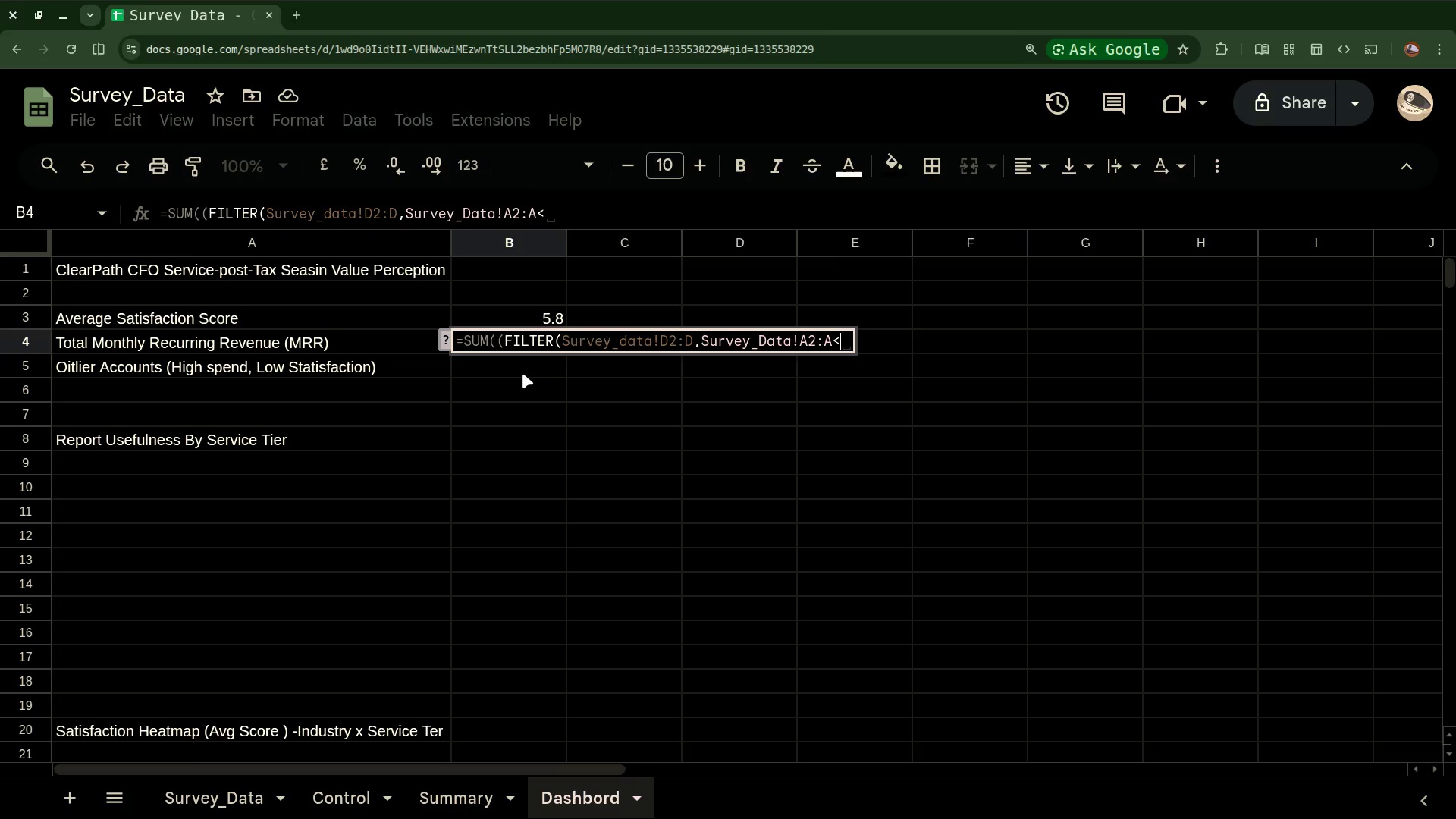 
key(Shift+Period)
 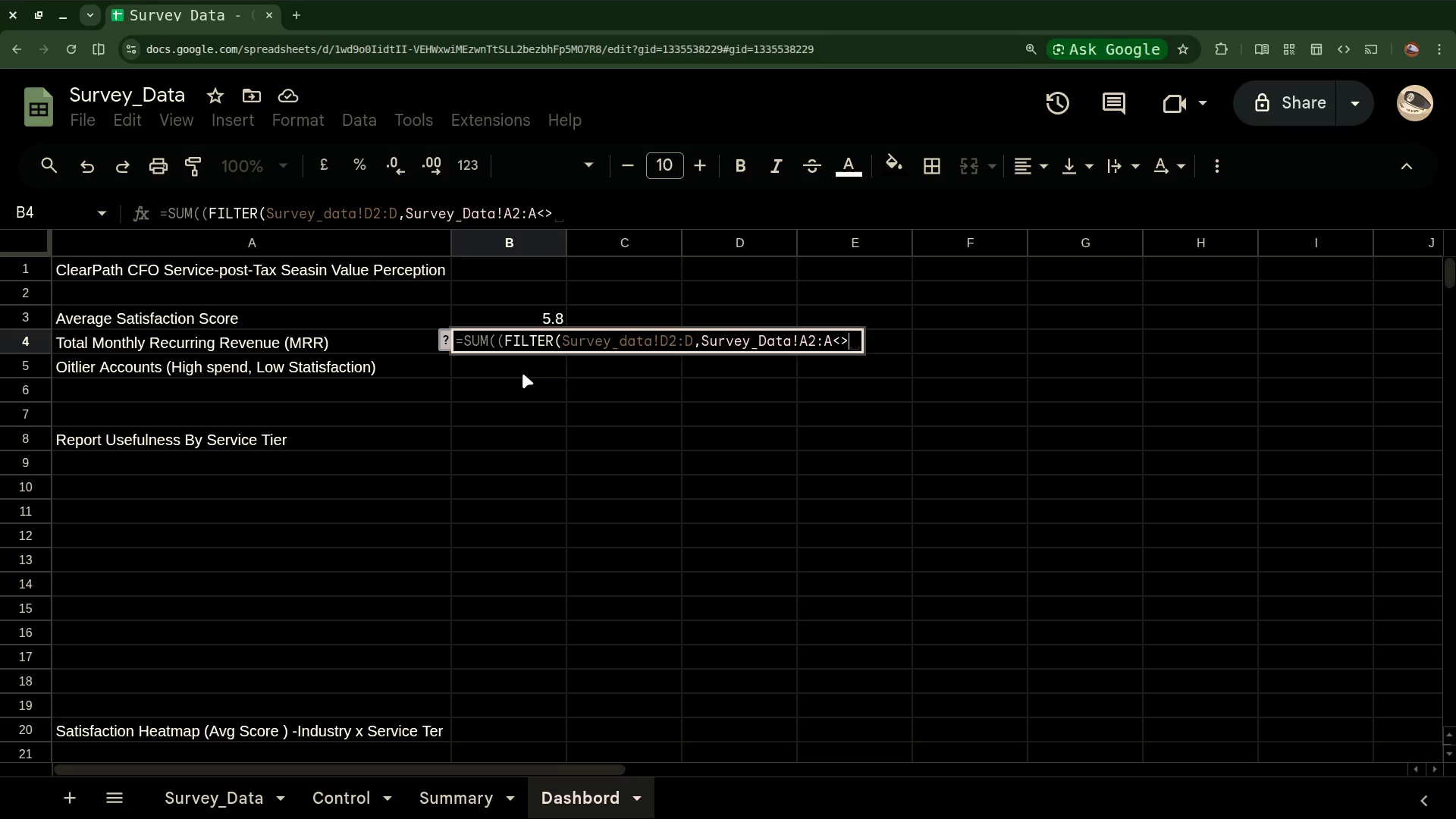 
wait(5.34)
 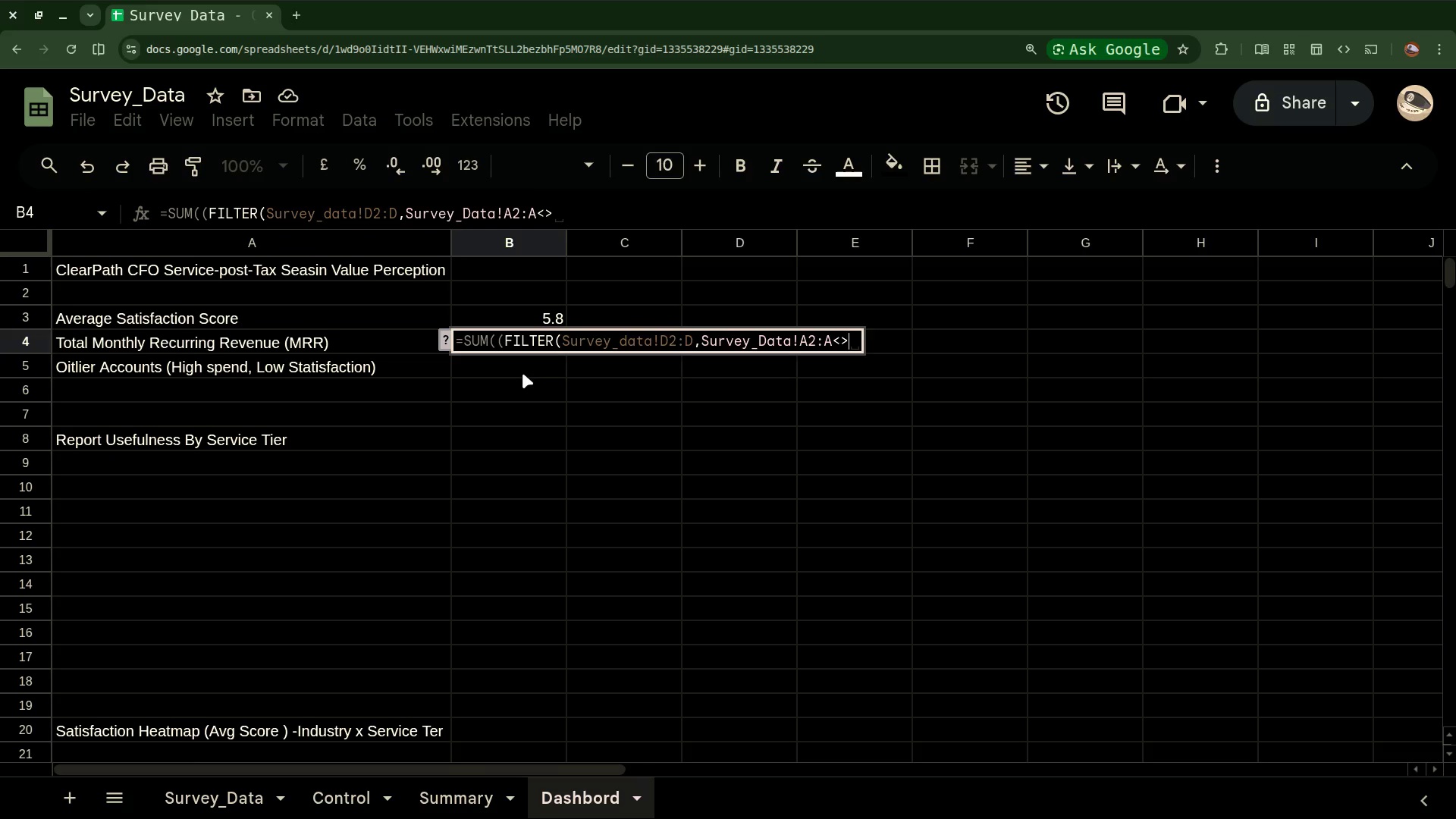 
type("")))
 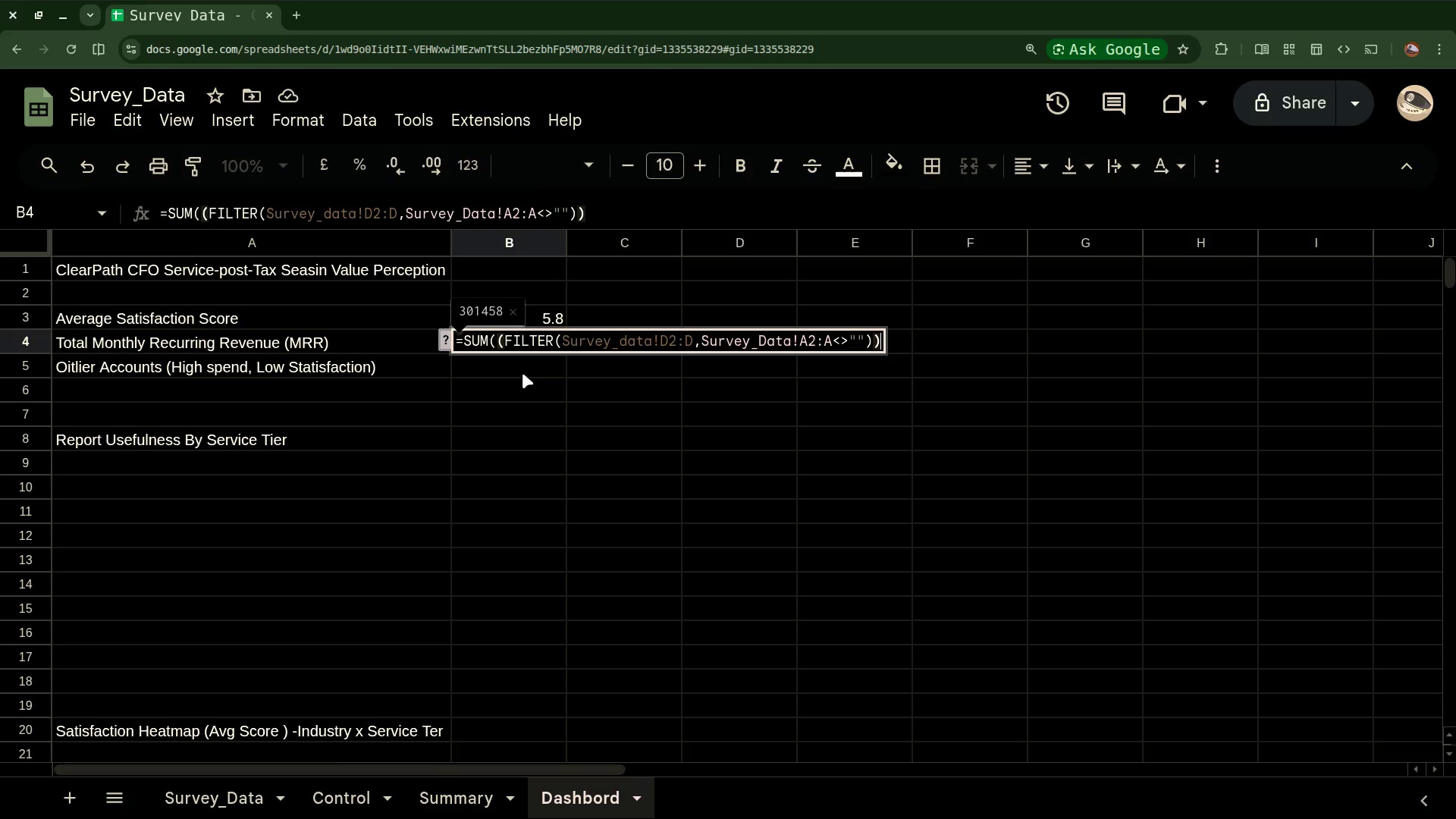 
wait(7.56)
 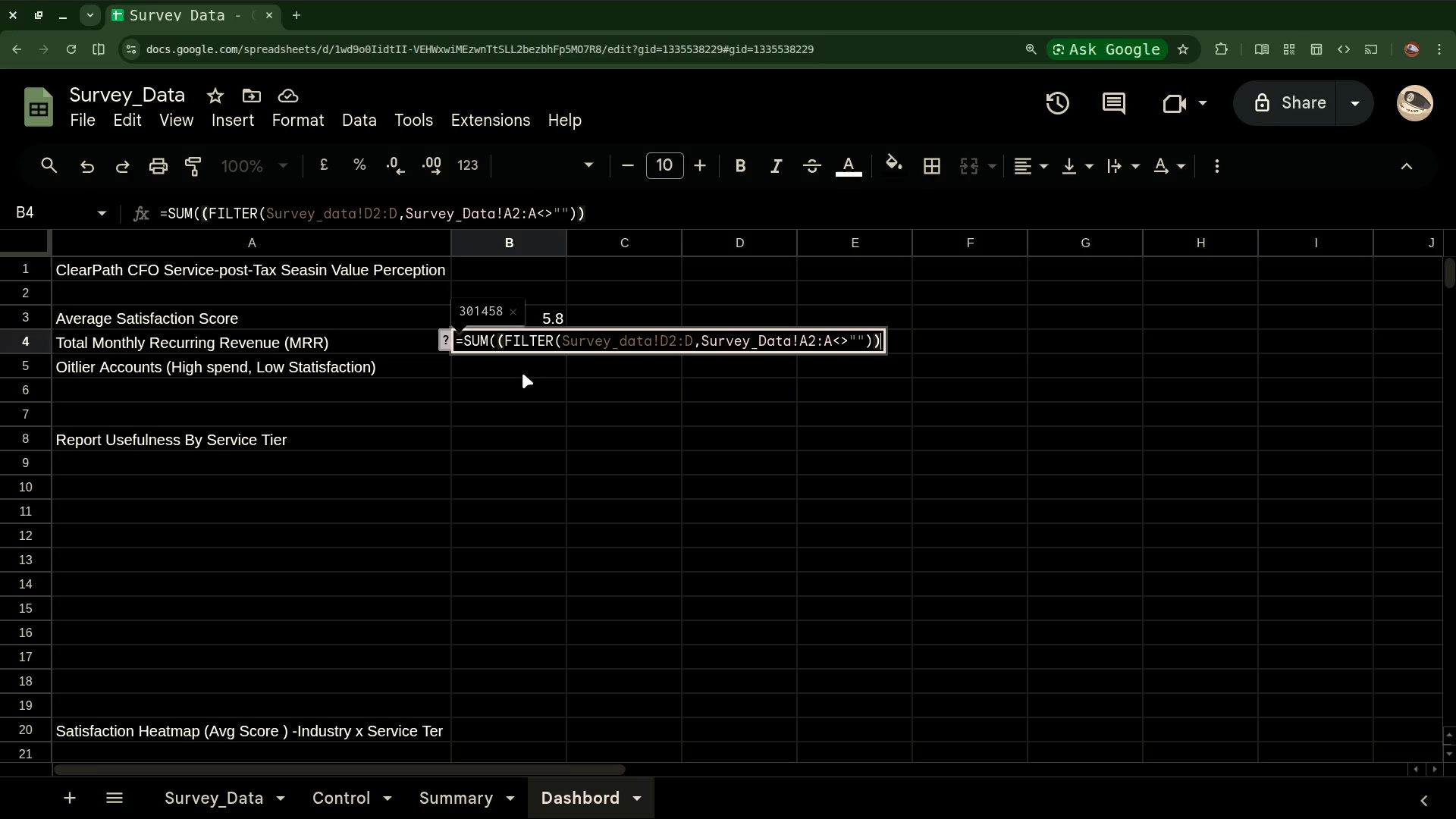 
key(Enter)
 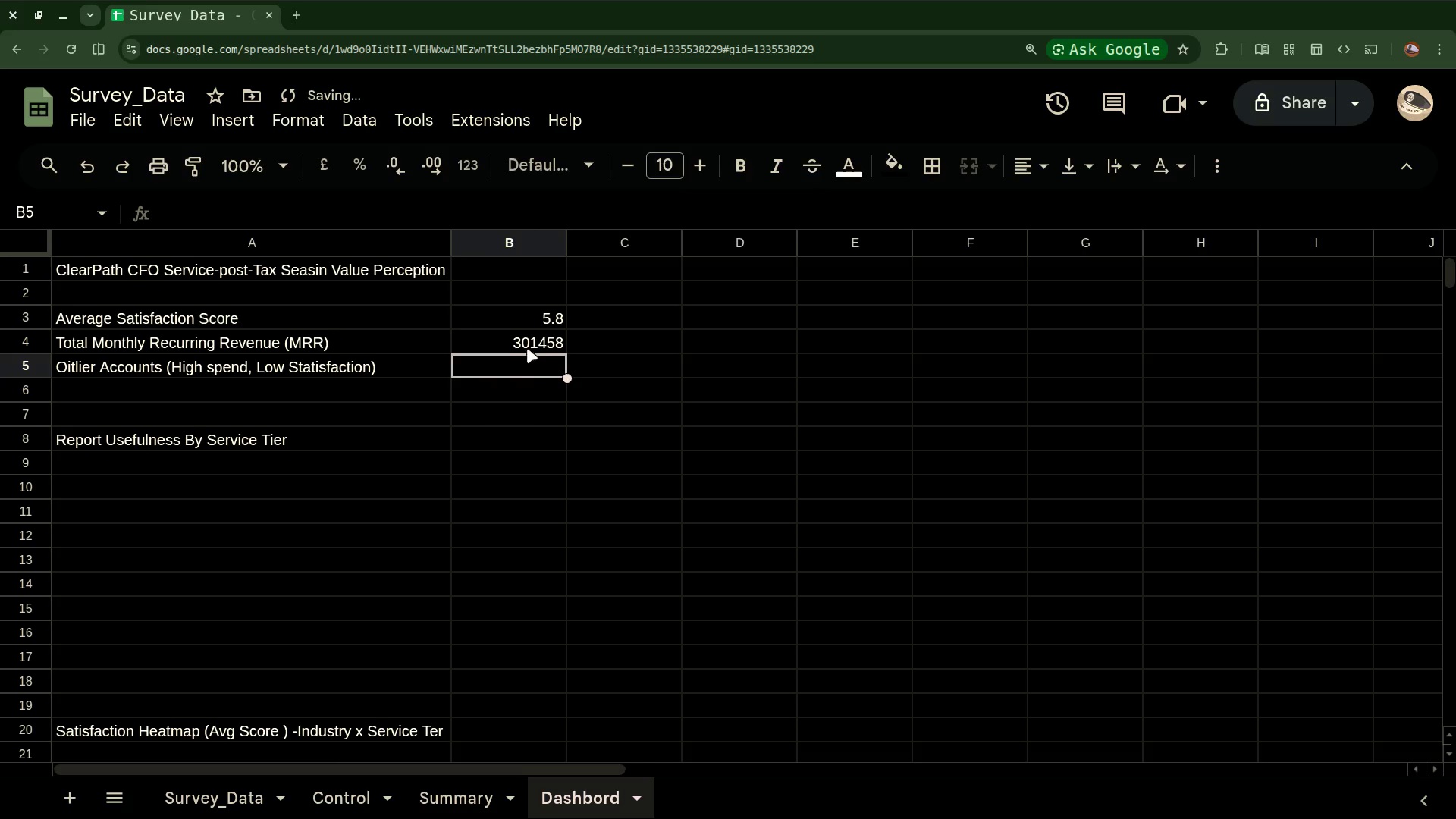 
left_click([530, 343])
 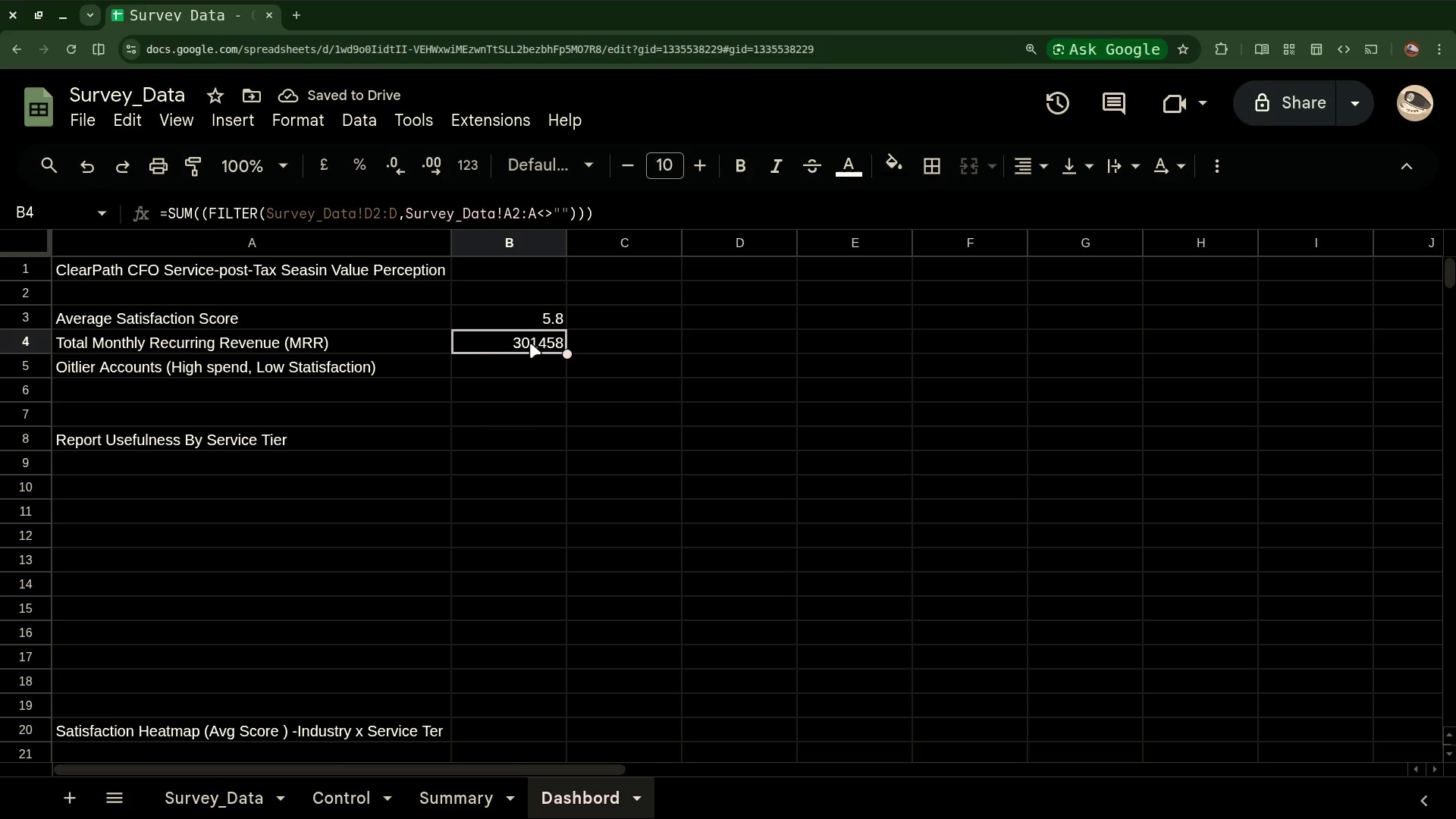 
wait(8.13)
 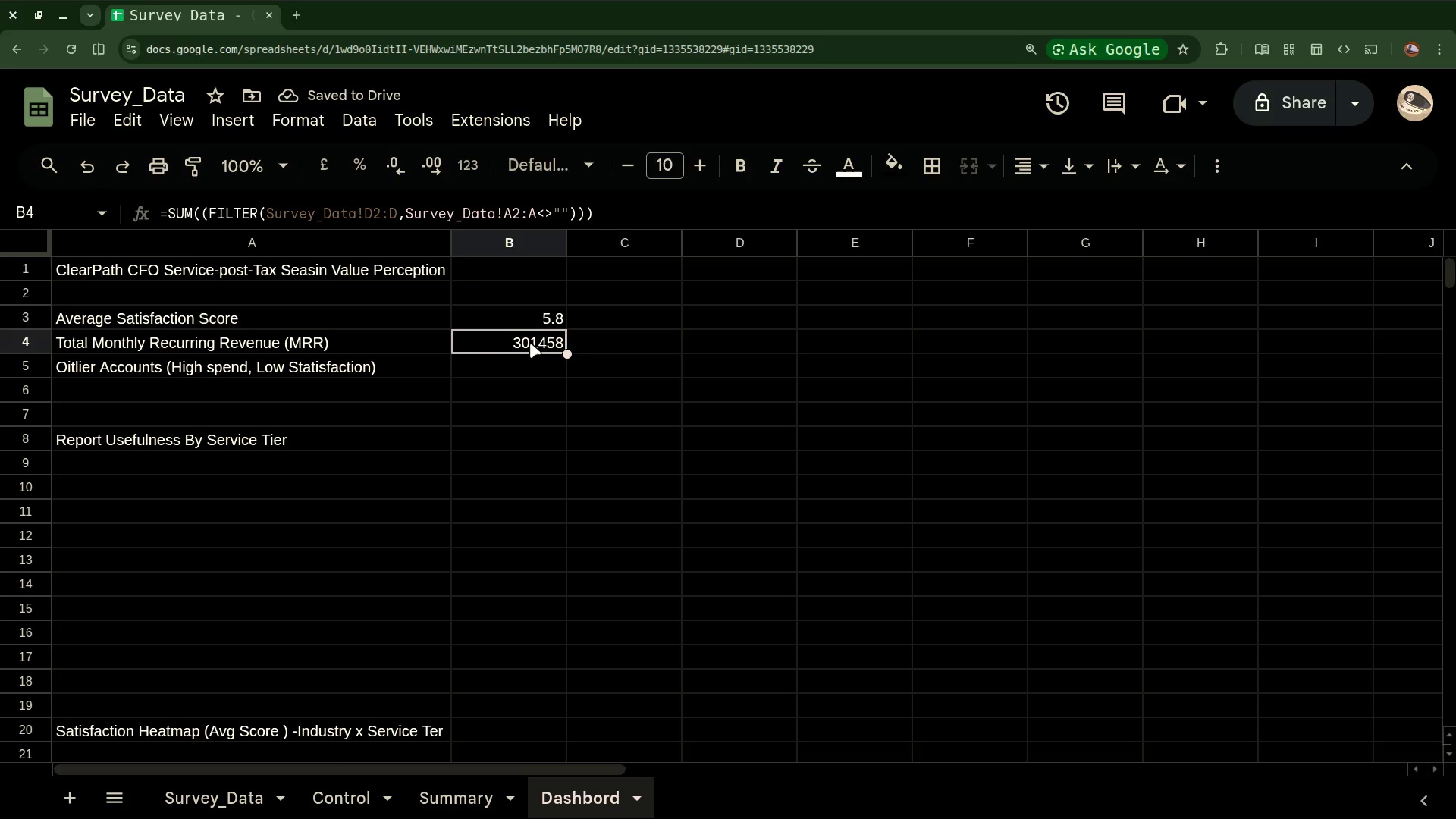 
left_click([519, 371])
 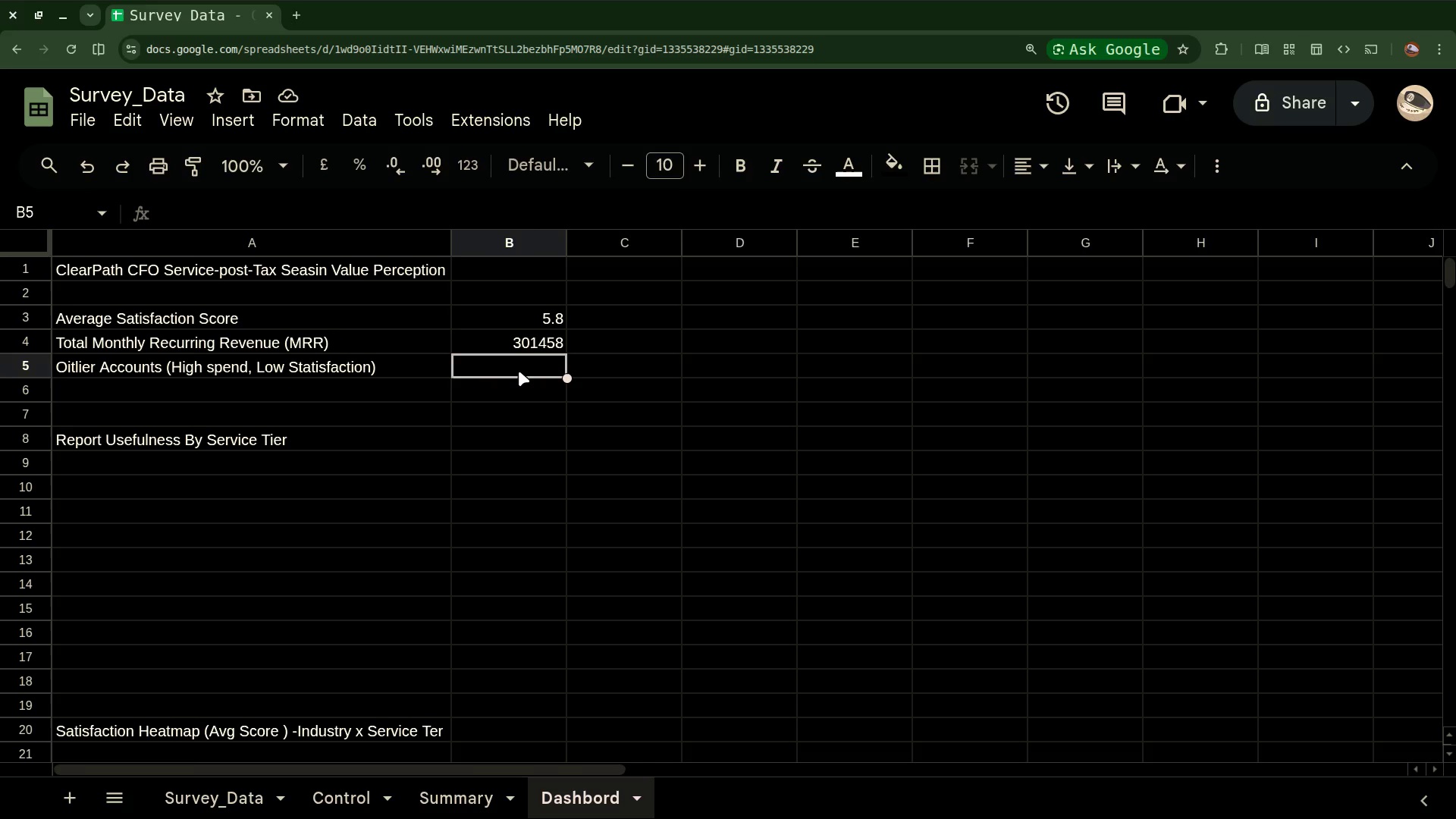 
type(=COUNTIF)
 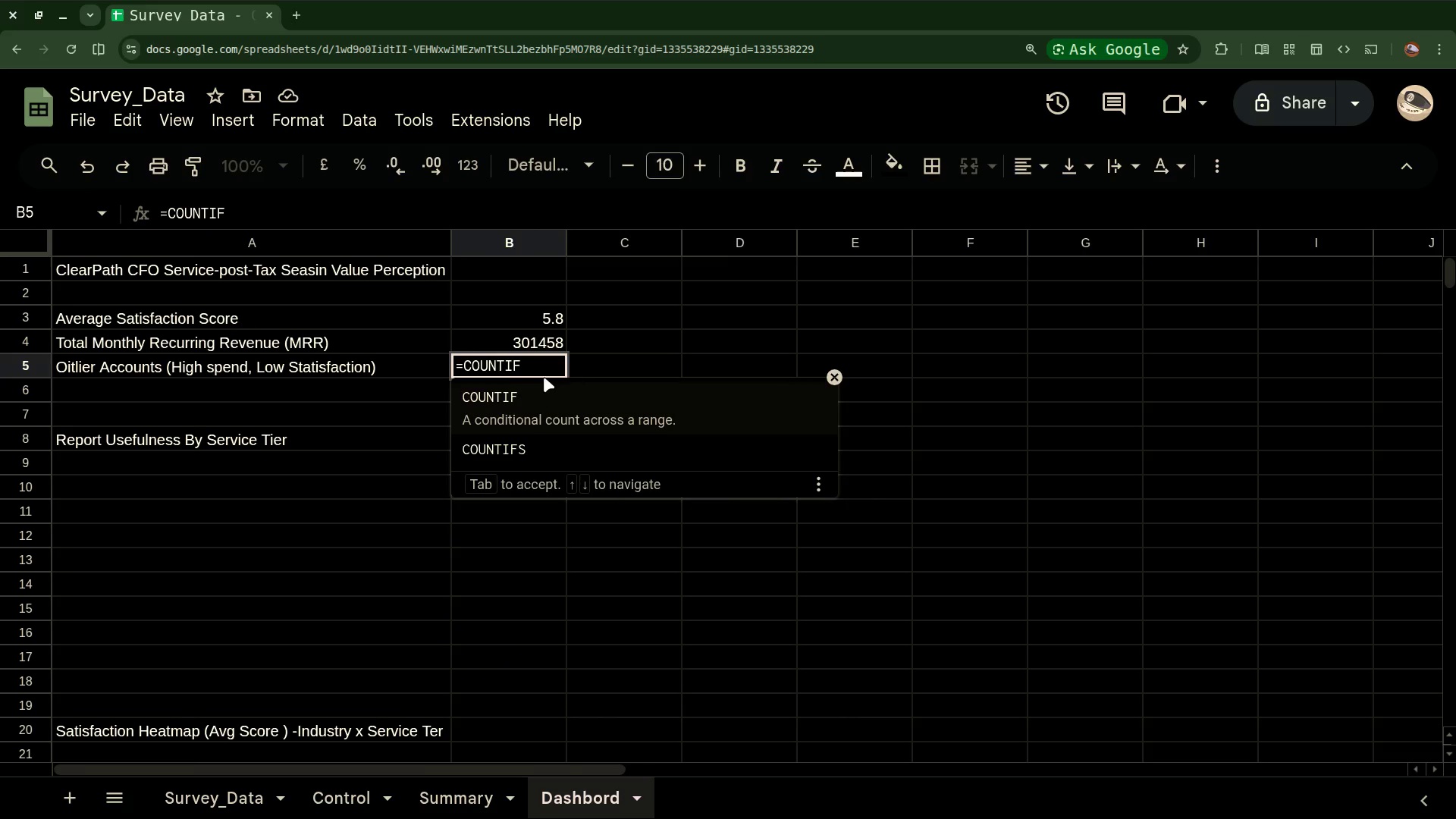 
wait(9.02)
 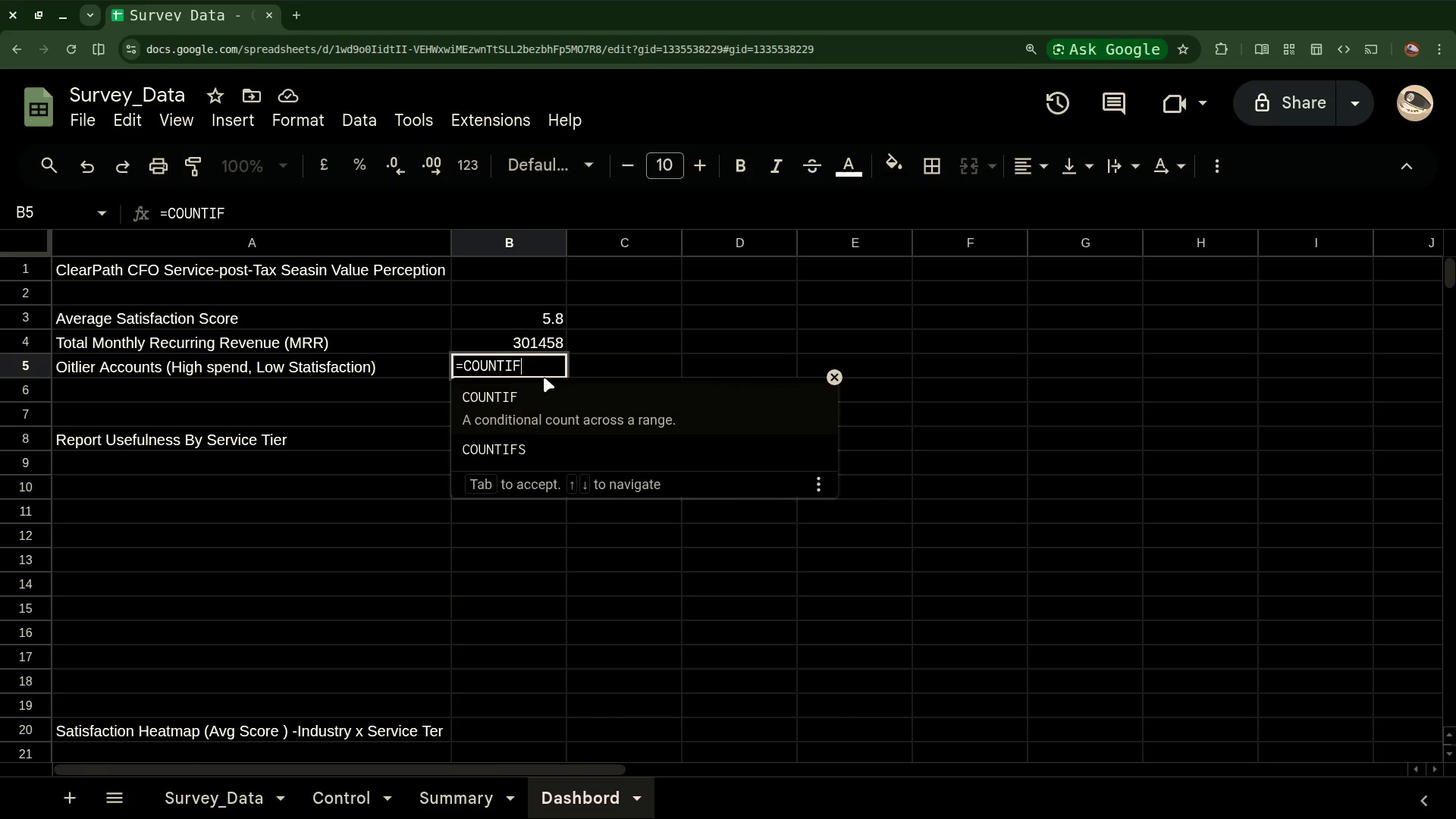 
key(Shift+9)
 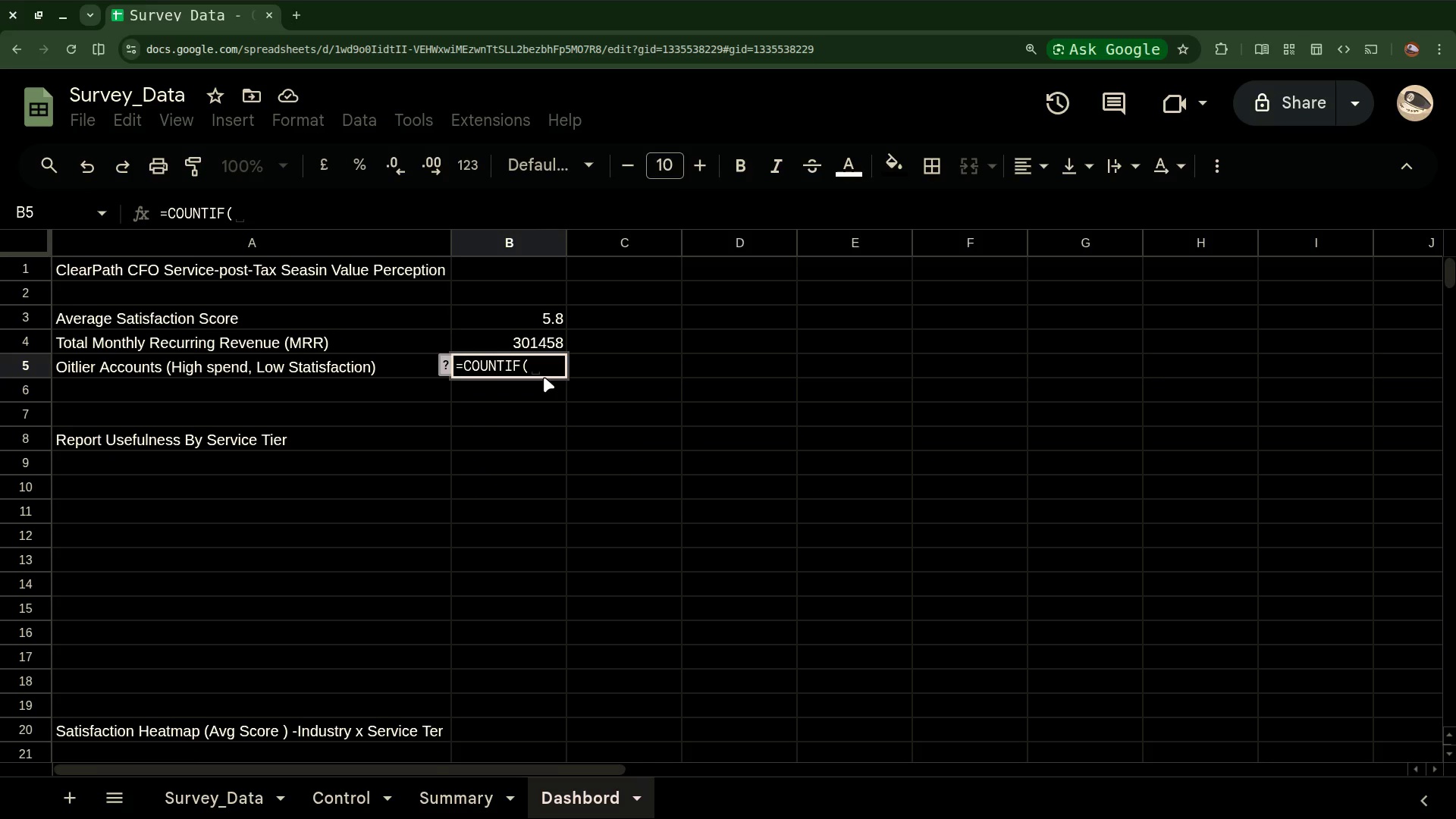 
type(S)
key(Backspace)
type(sURVEY-)
key(Backspace)
type(_)
 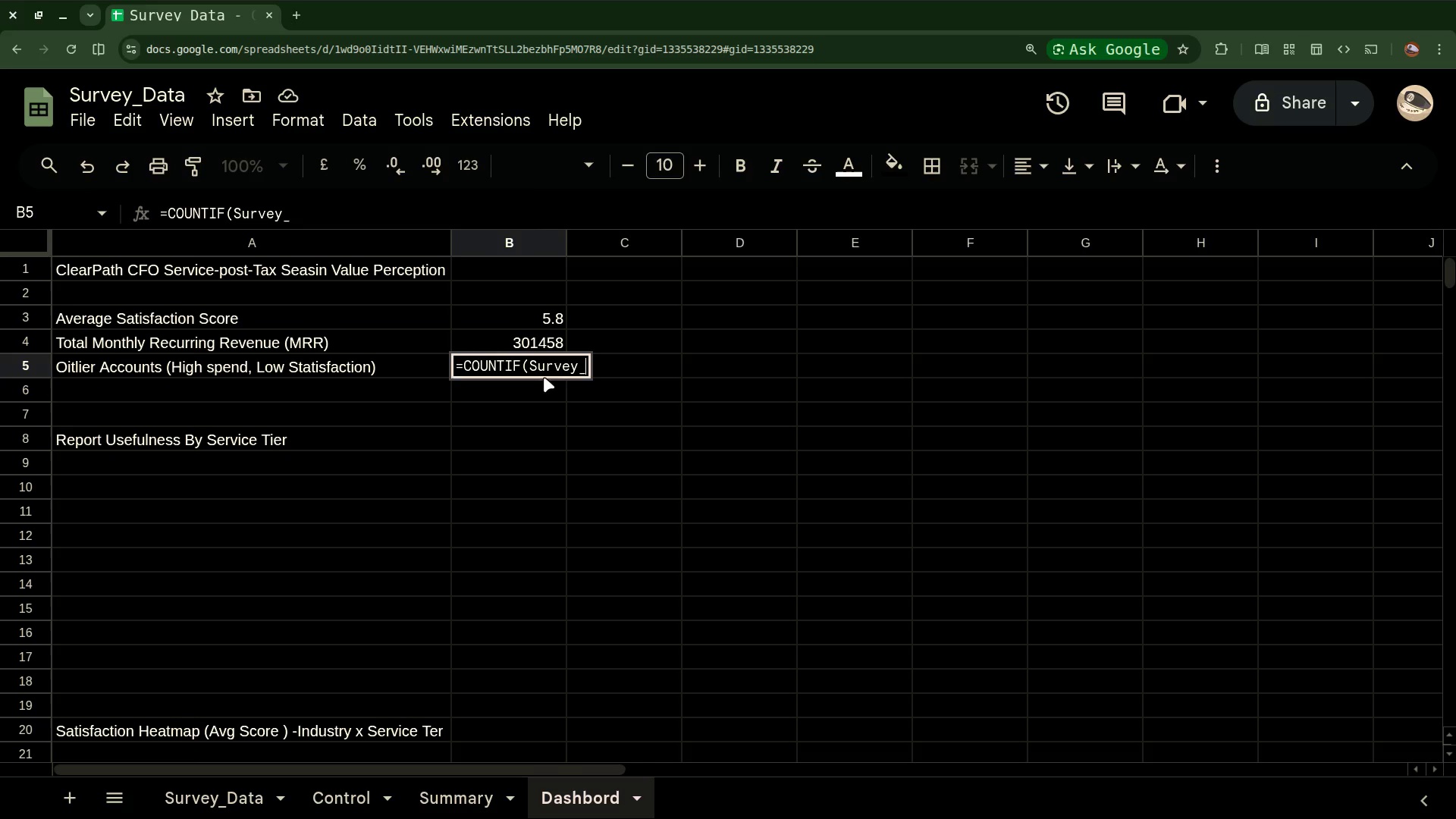 
type(D)
key(Backspace)
type(dATA)
 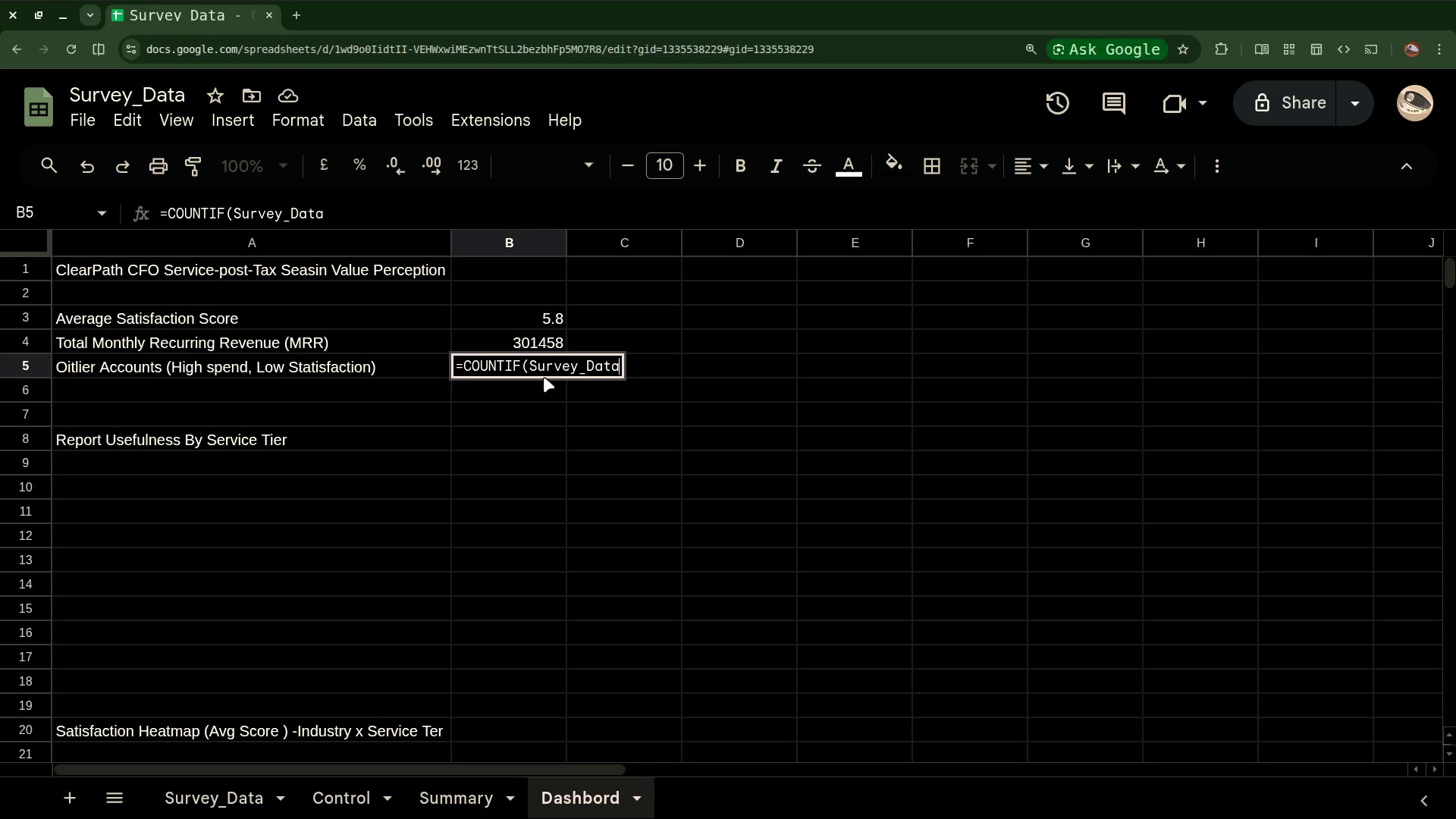 
key(Shift+1)
 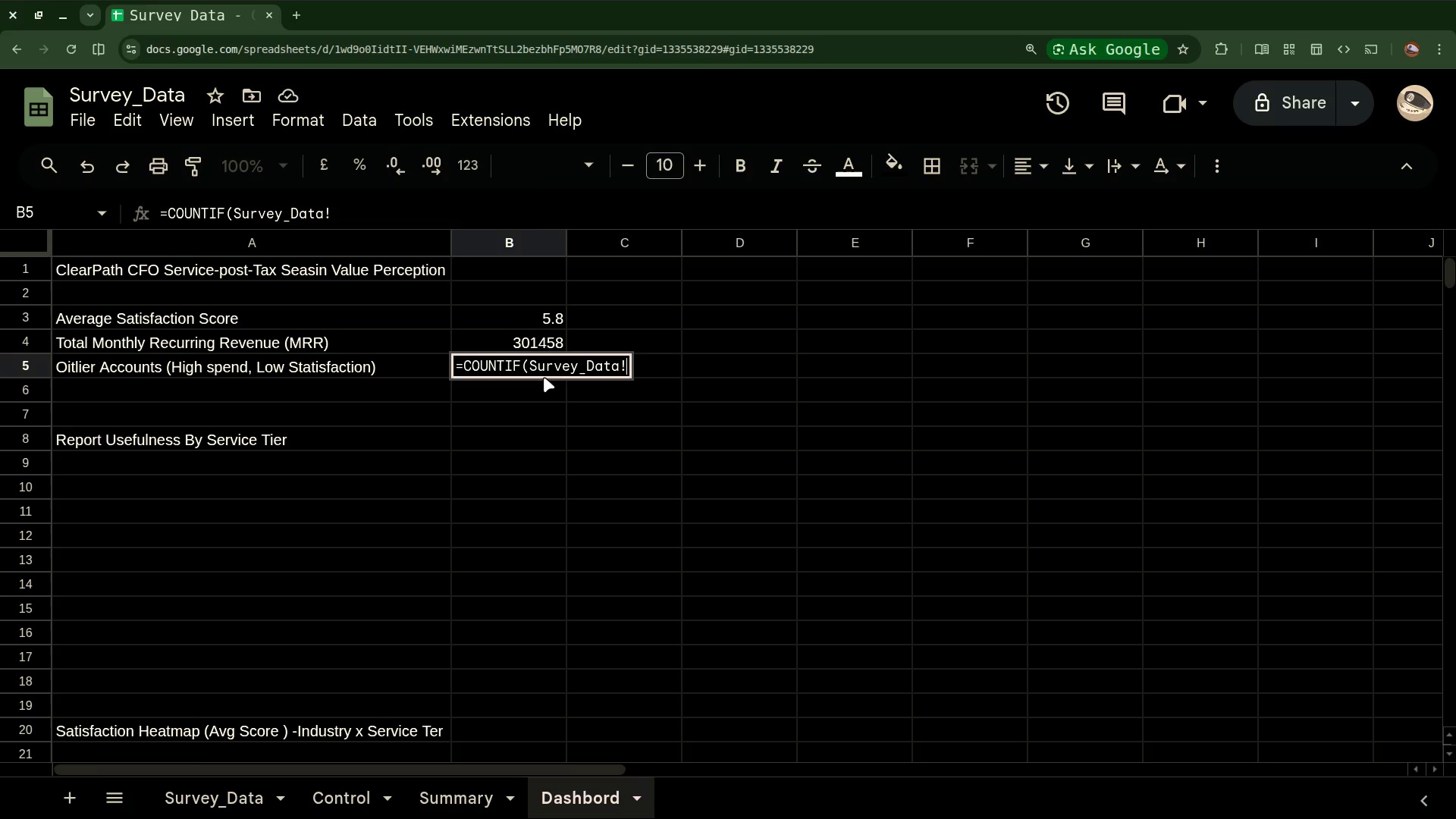 
type(I)
key(Backspace)
type(i2)
 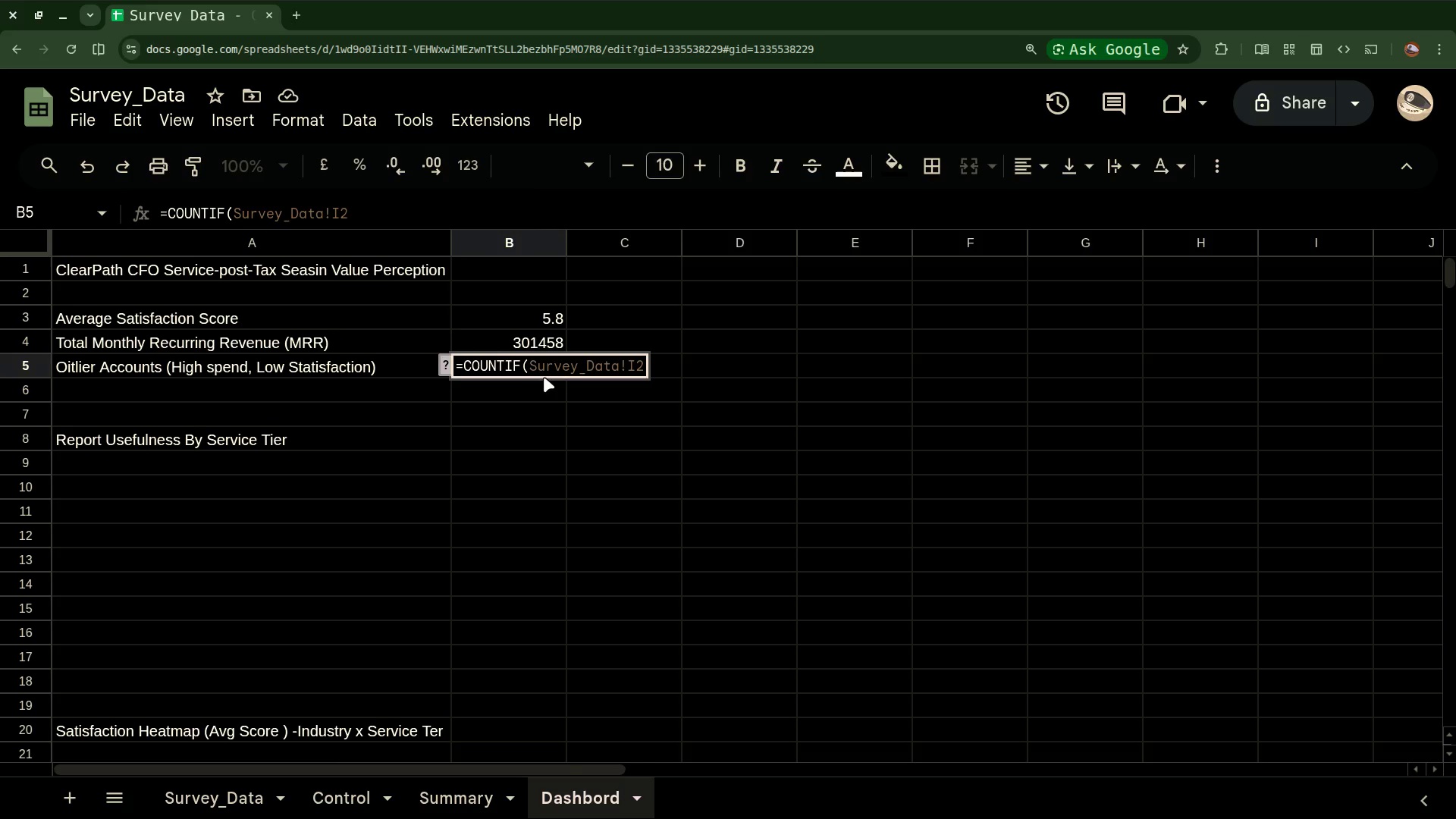 
key(Shift+Semicolon)
 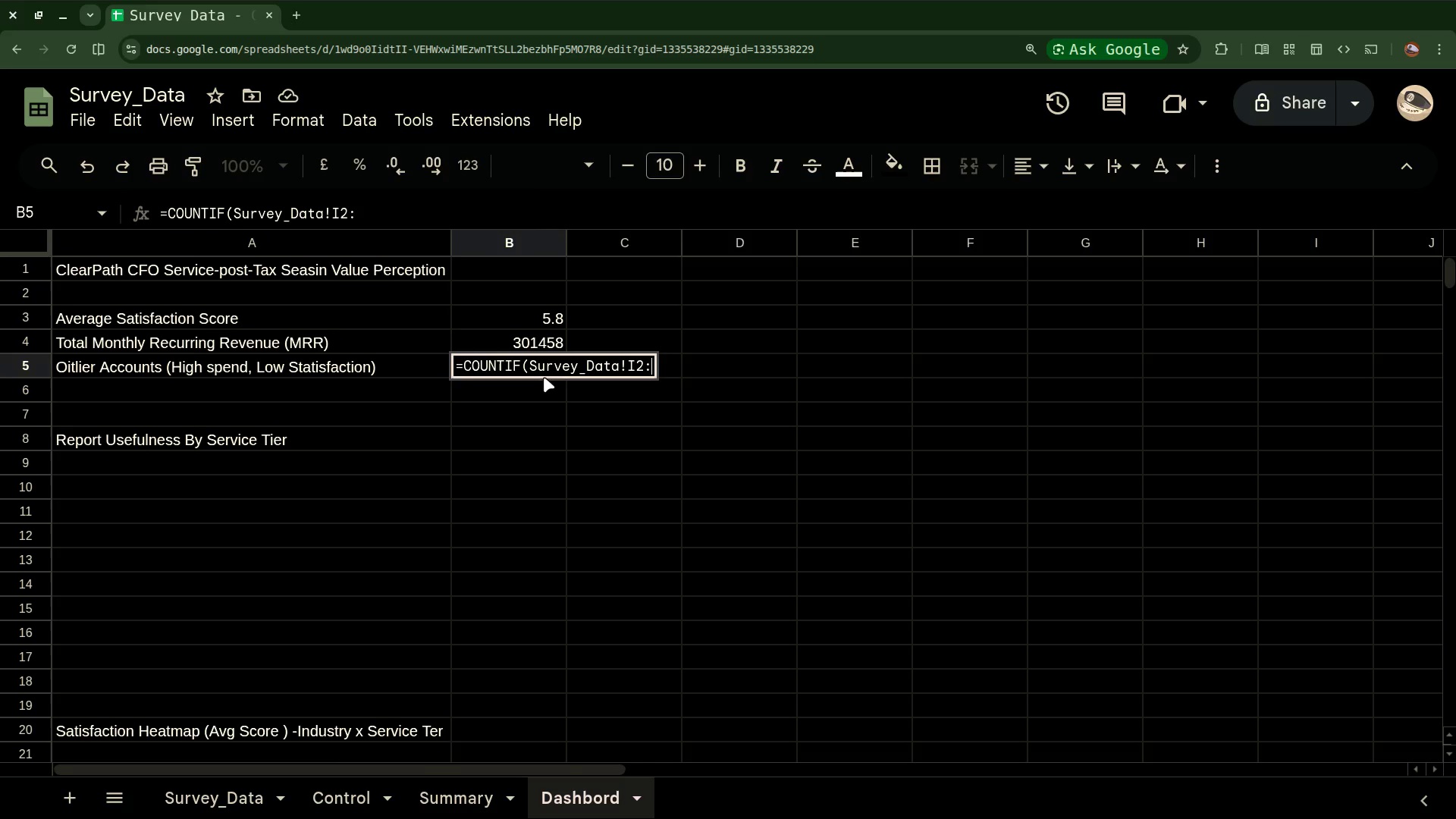 
key(I)
 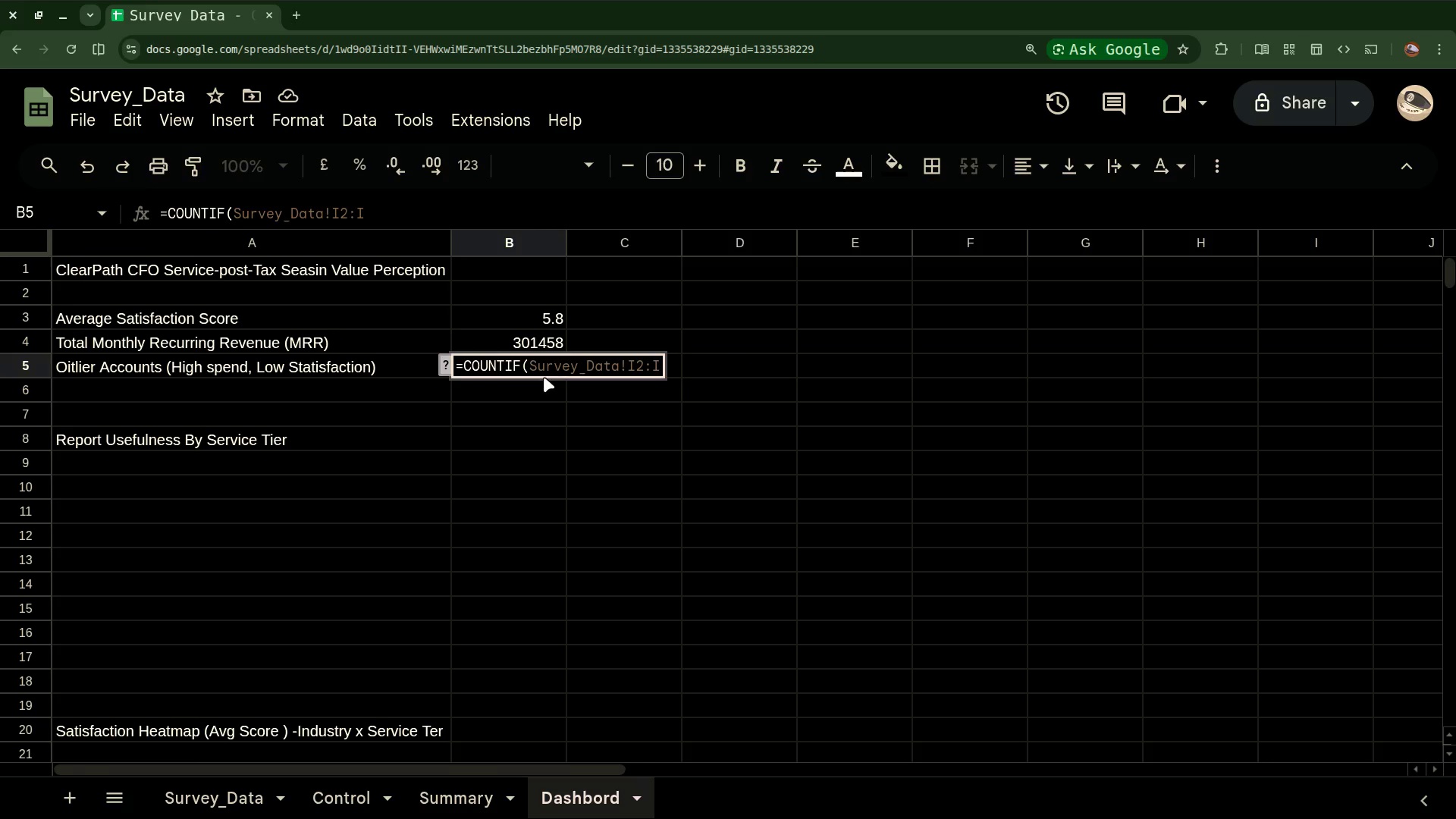 
wait(6.43)
 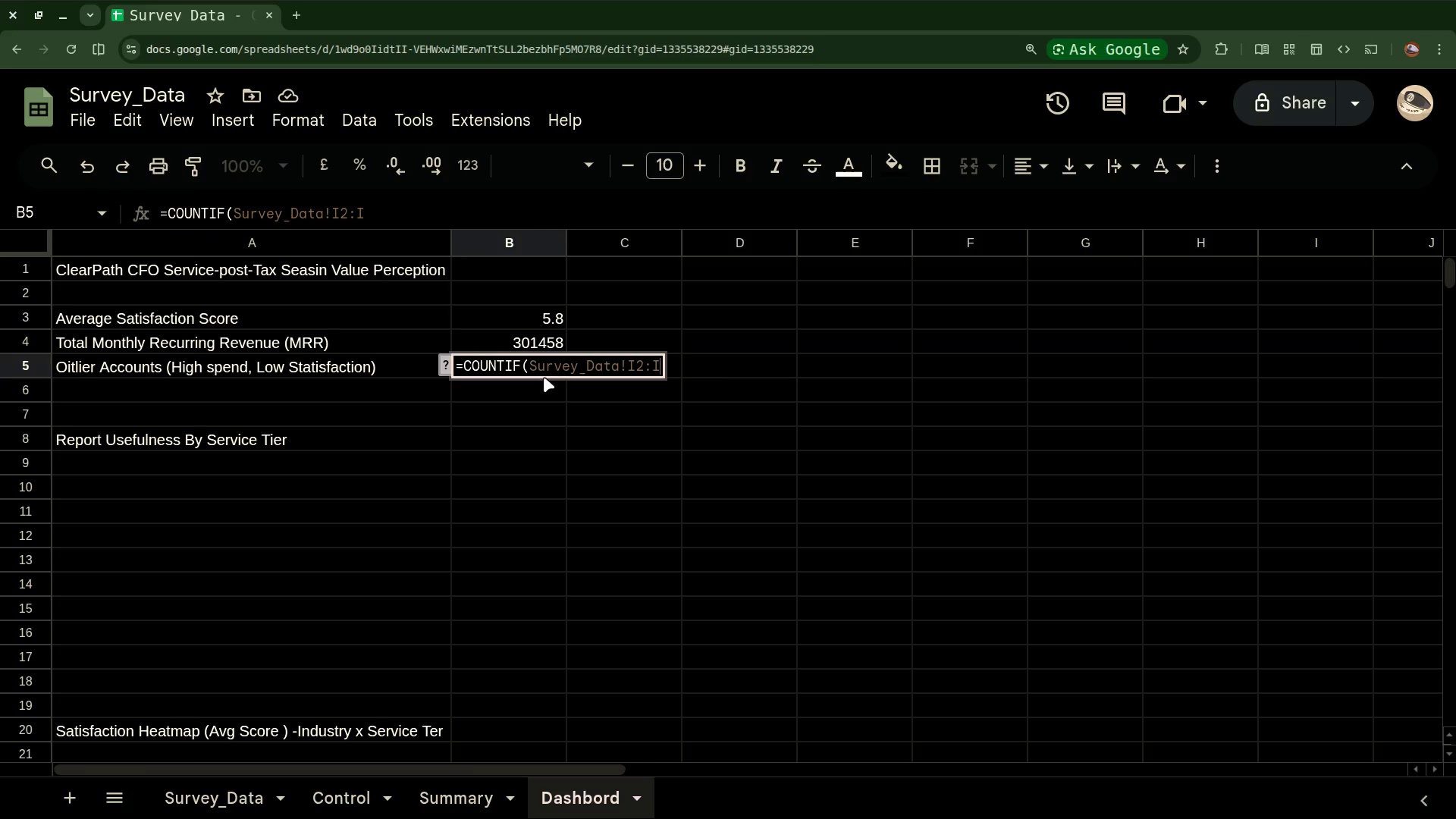 
key(Comma)
 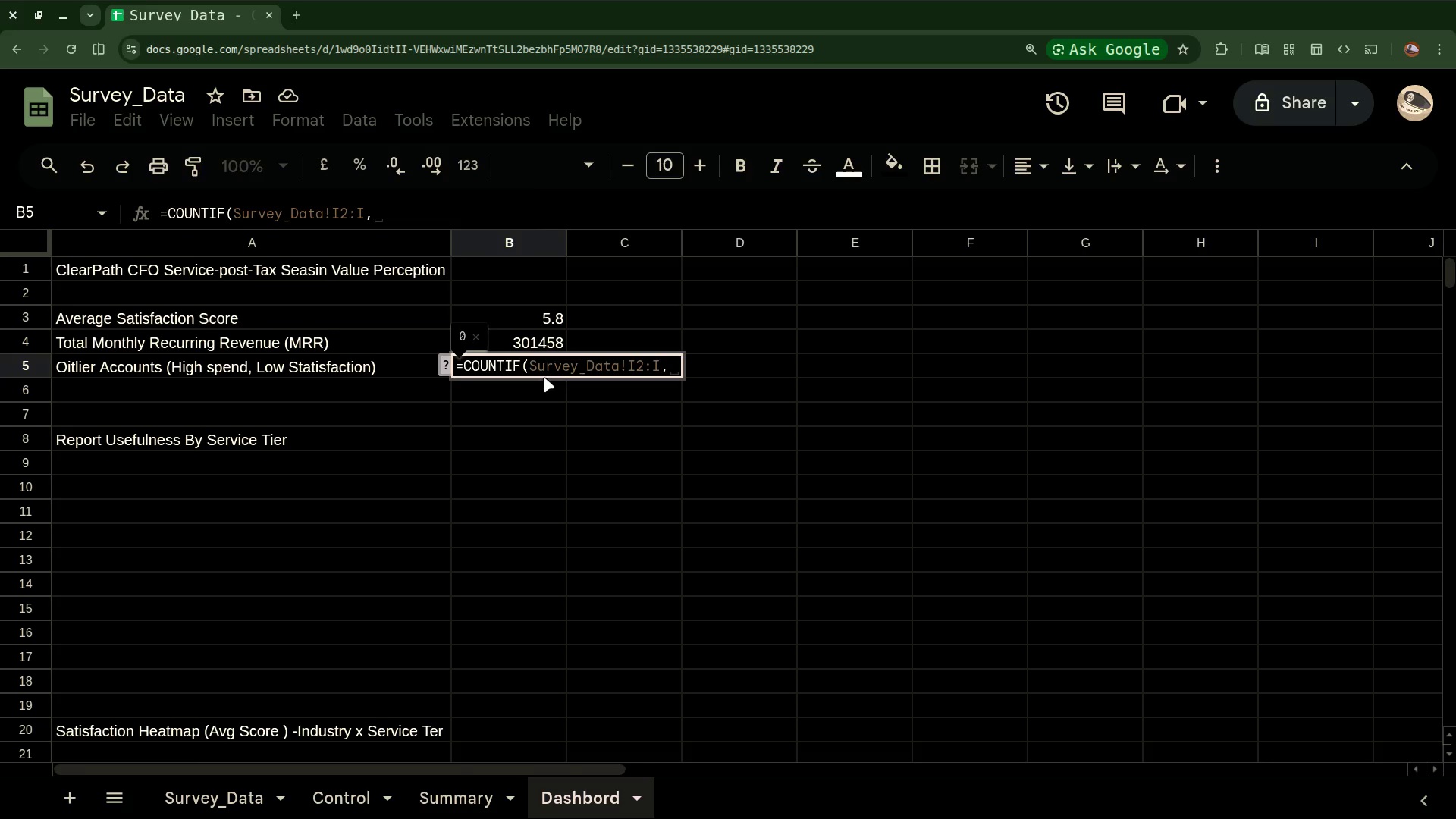 
key(Shift+Quote)
 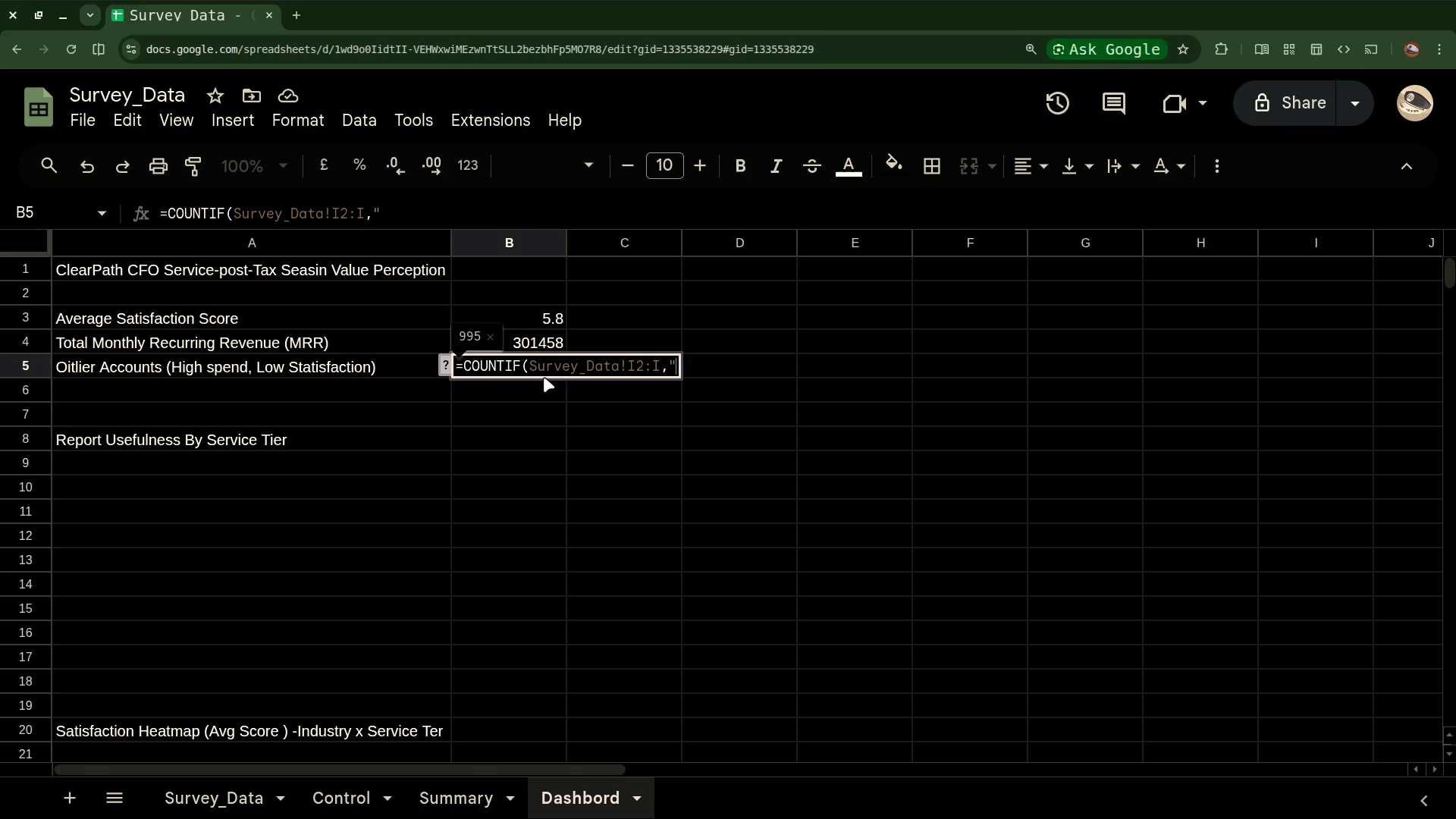 
key(Shift+Quote)
 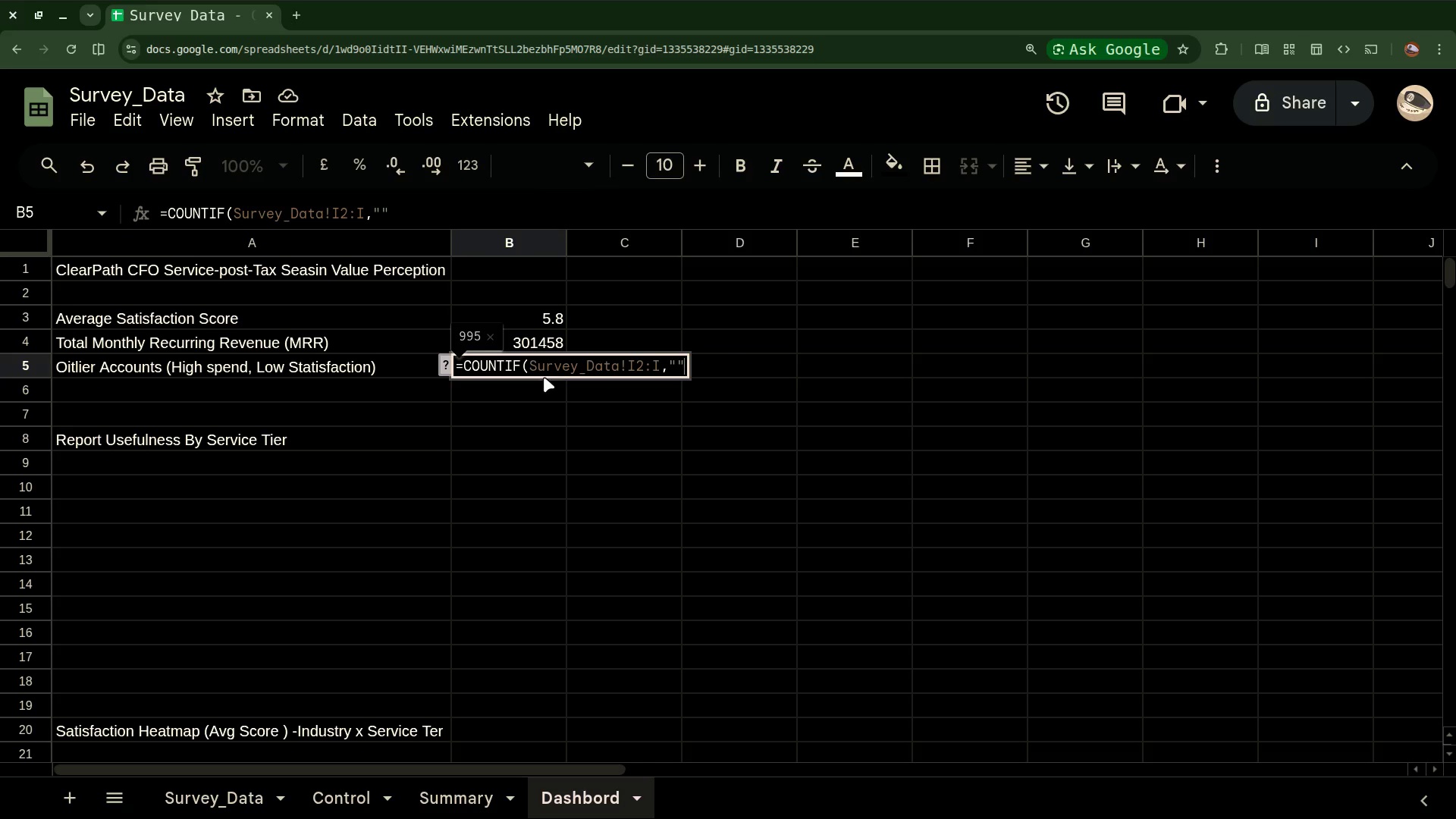 
key(ArrowLeft)
 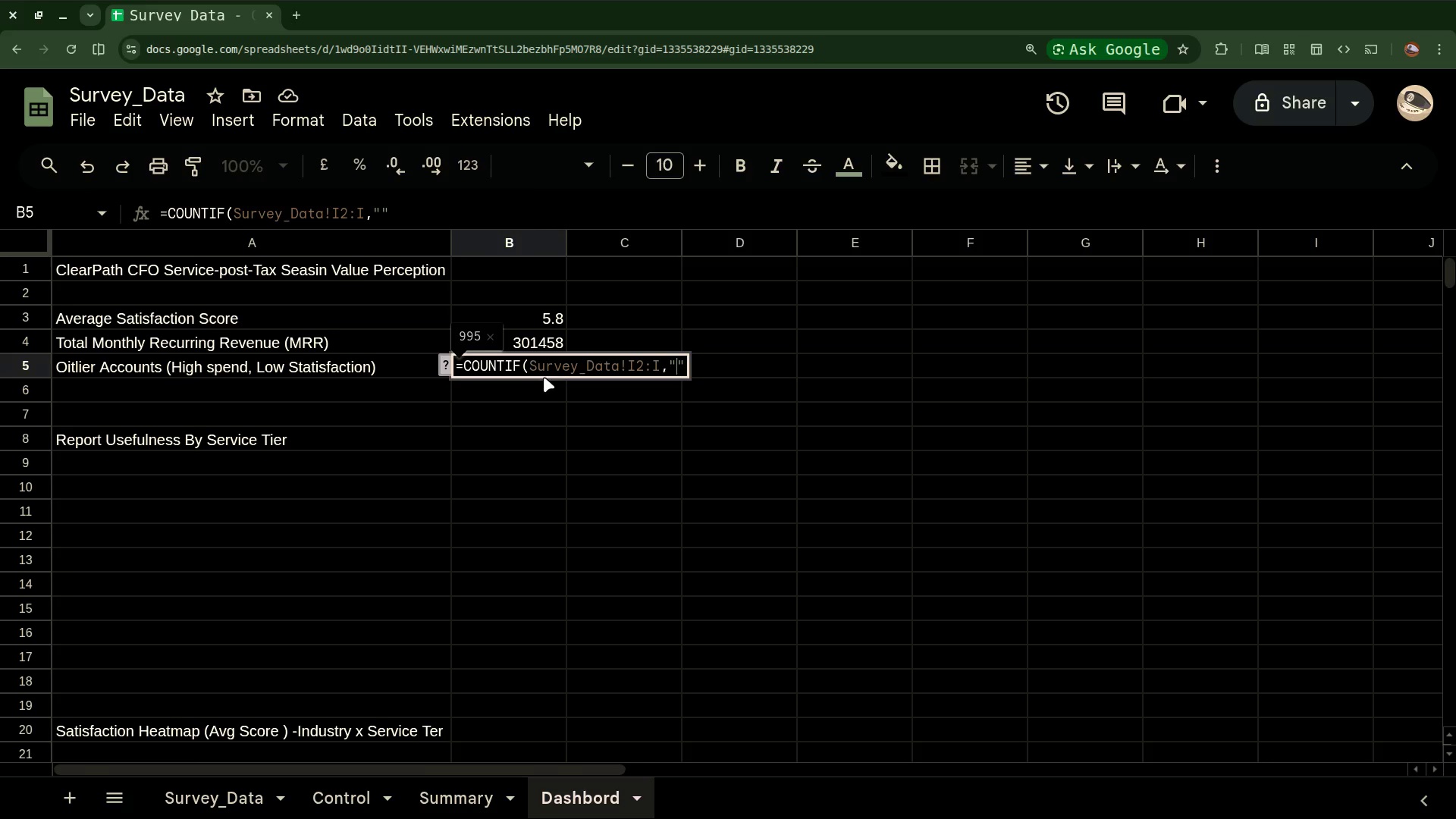 
type(oUTLIER)
 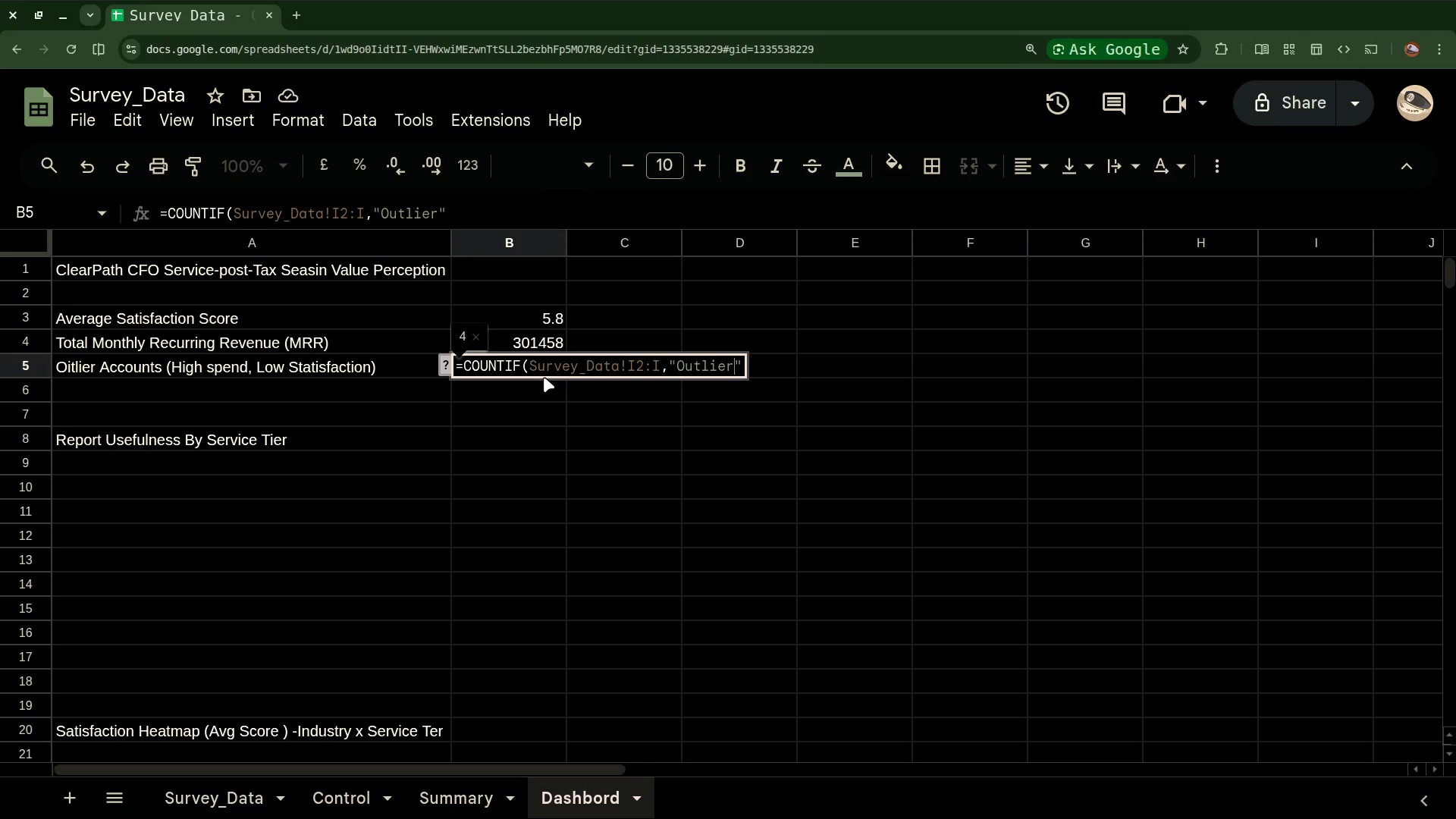 
key(Enter)
 